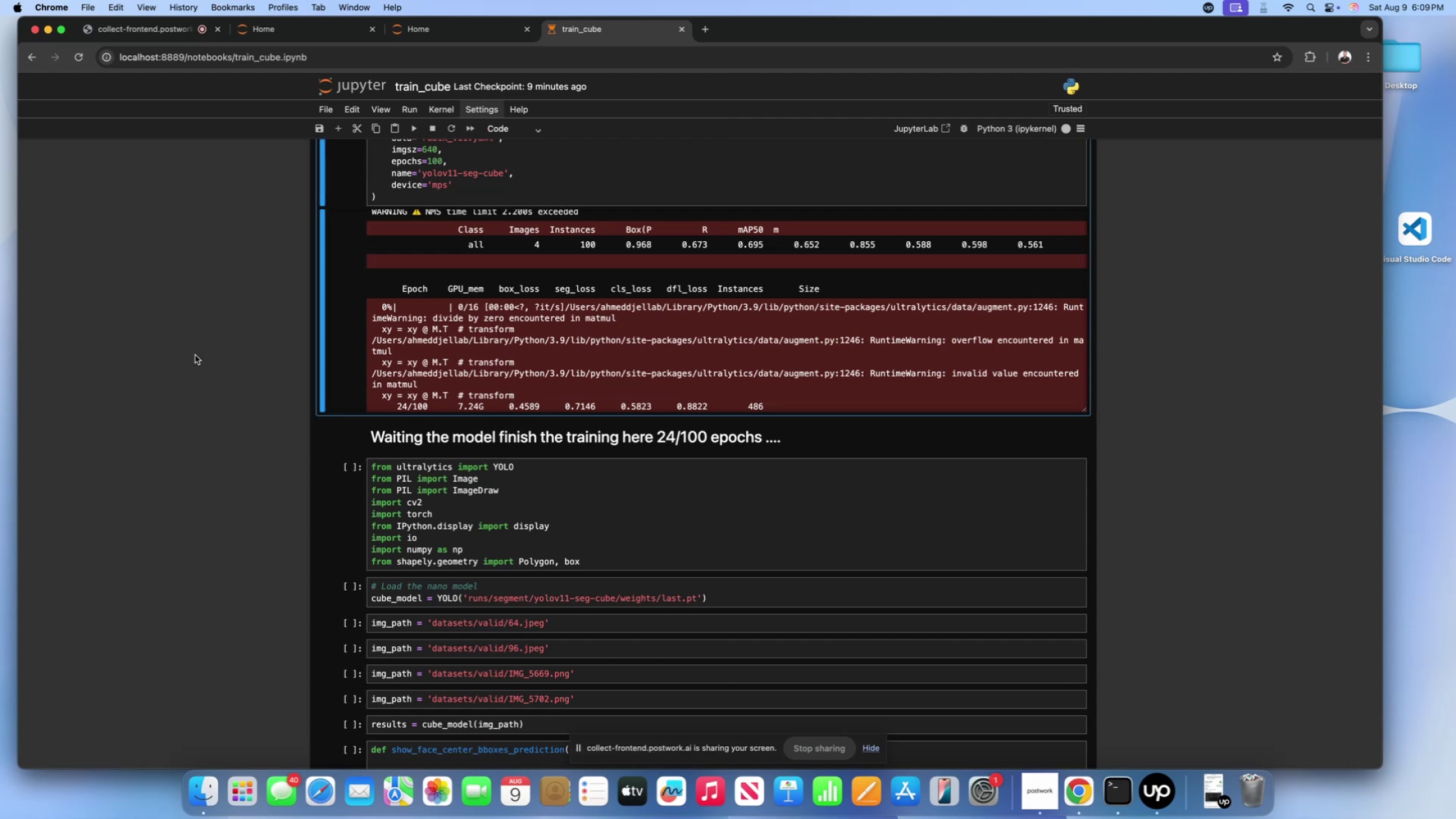 
scroll: coordinate [191, 352], scroll_direction: up, amount: 4.0
 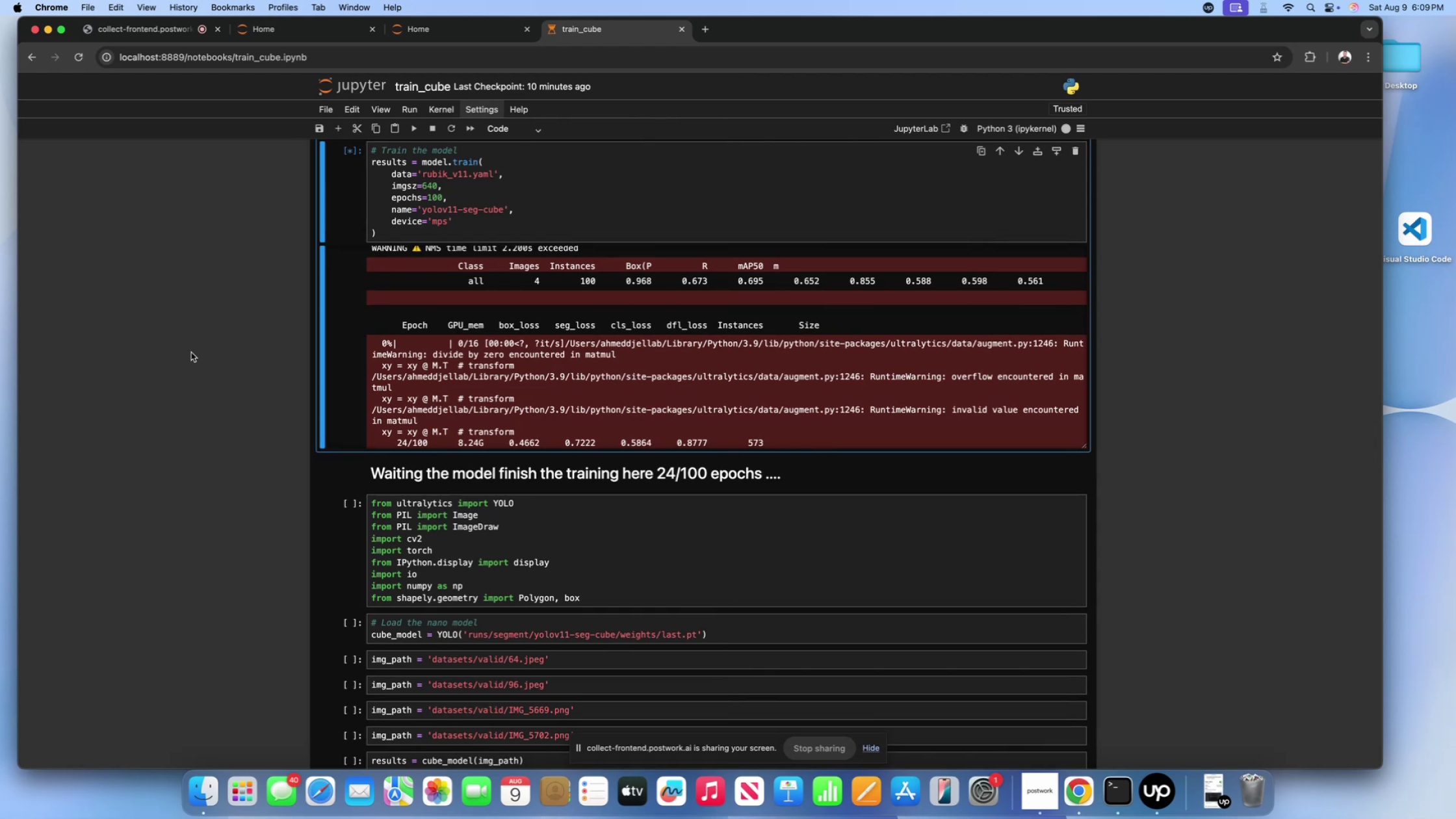 
wait(14.0)
 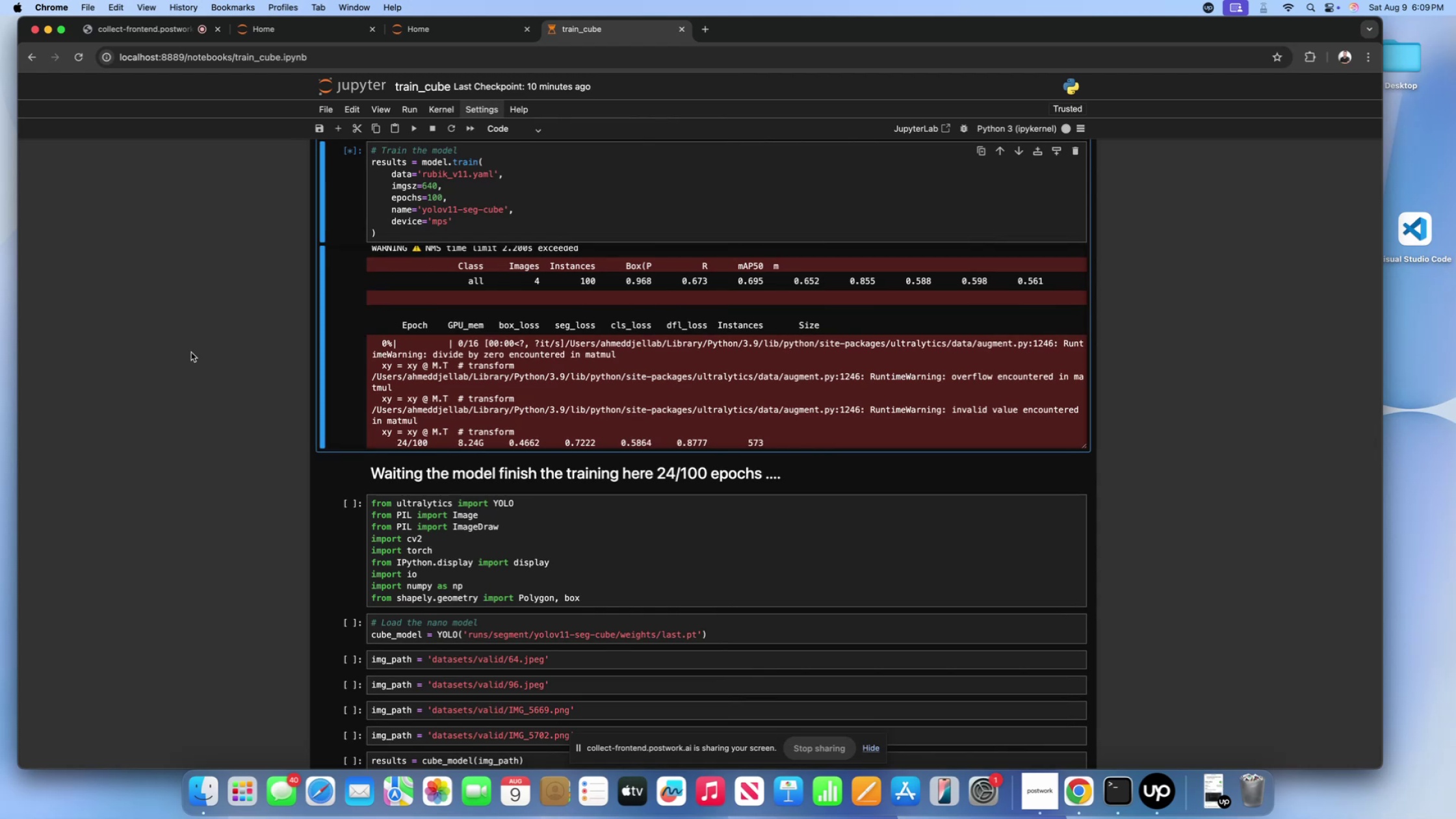 
double_click([474, 189])
 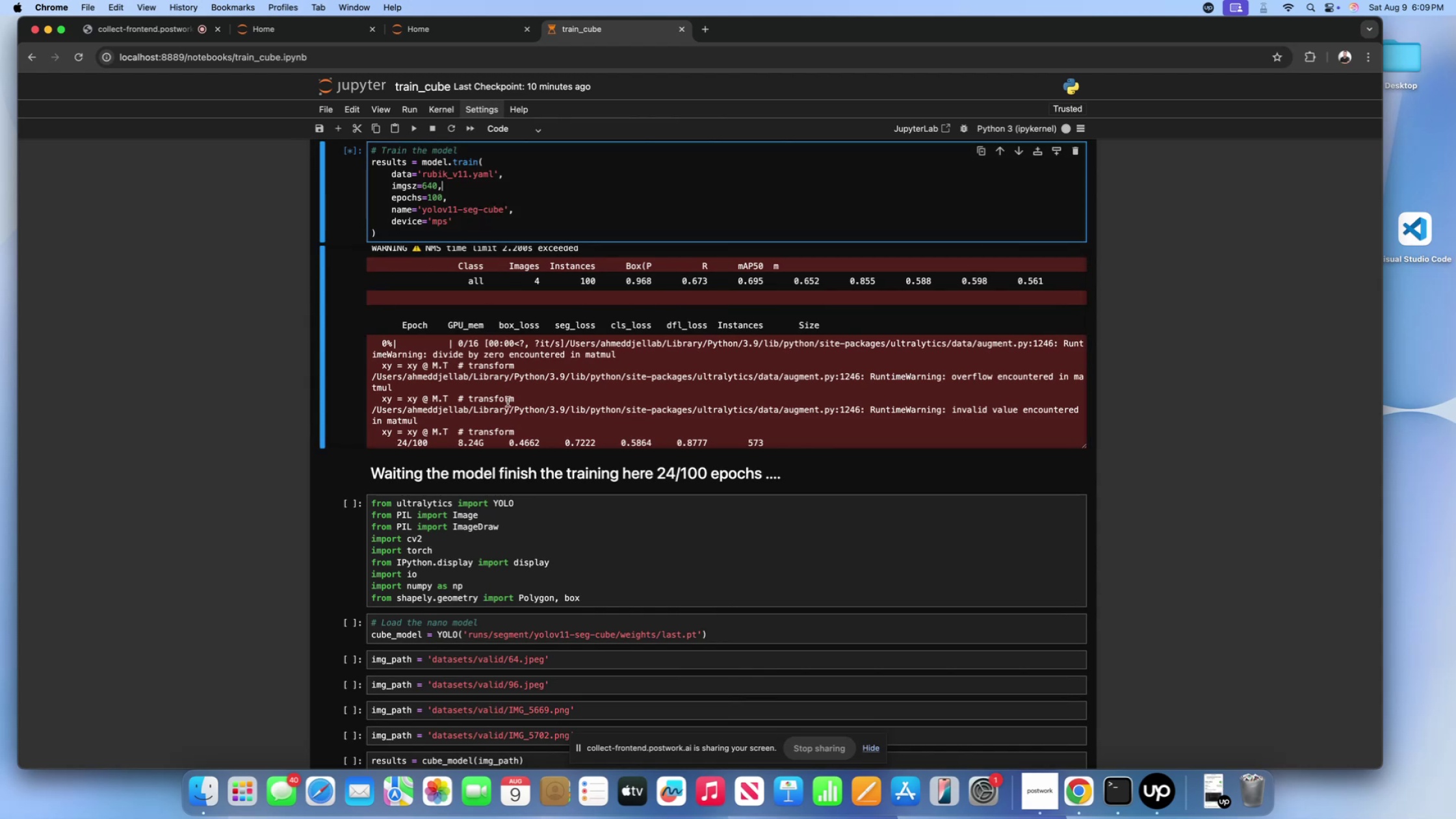 
triple_click([508, 402])
 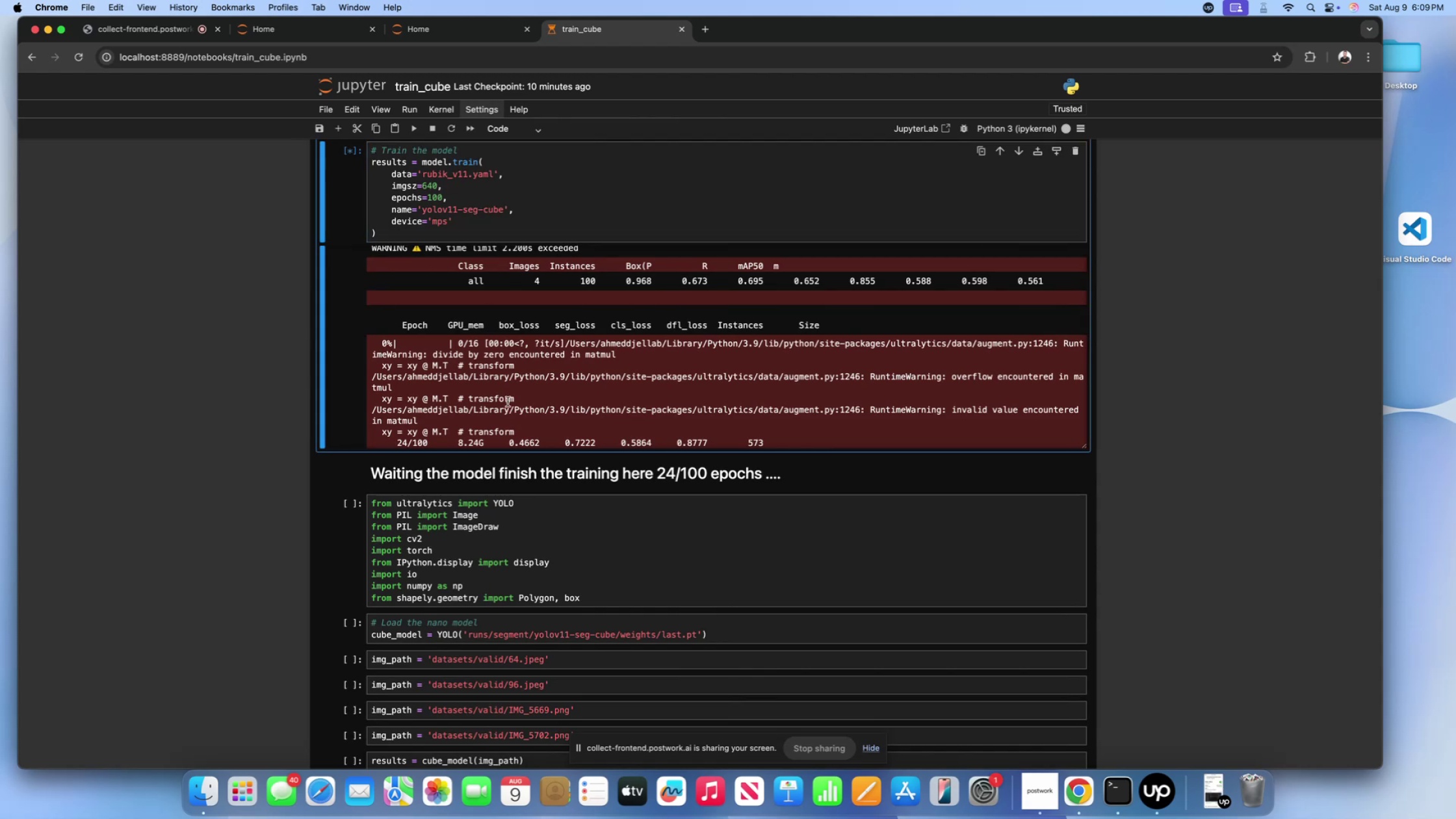 
scroll: coordinate [508, 402], scroll_direction: down, amount: 2.0
 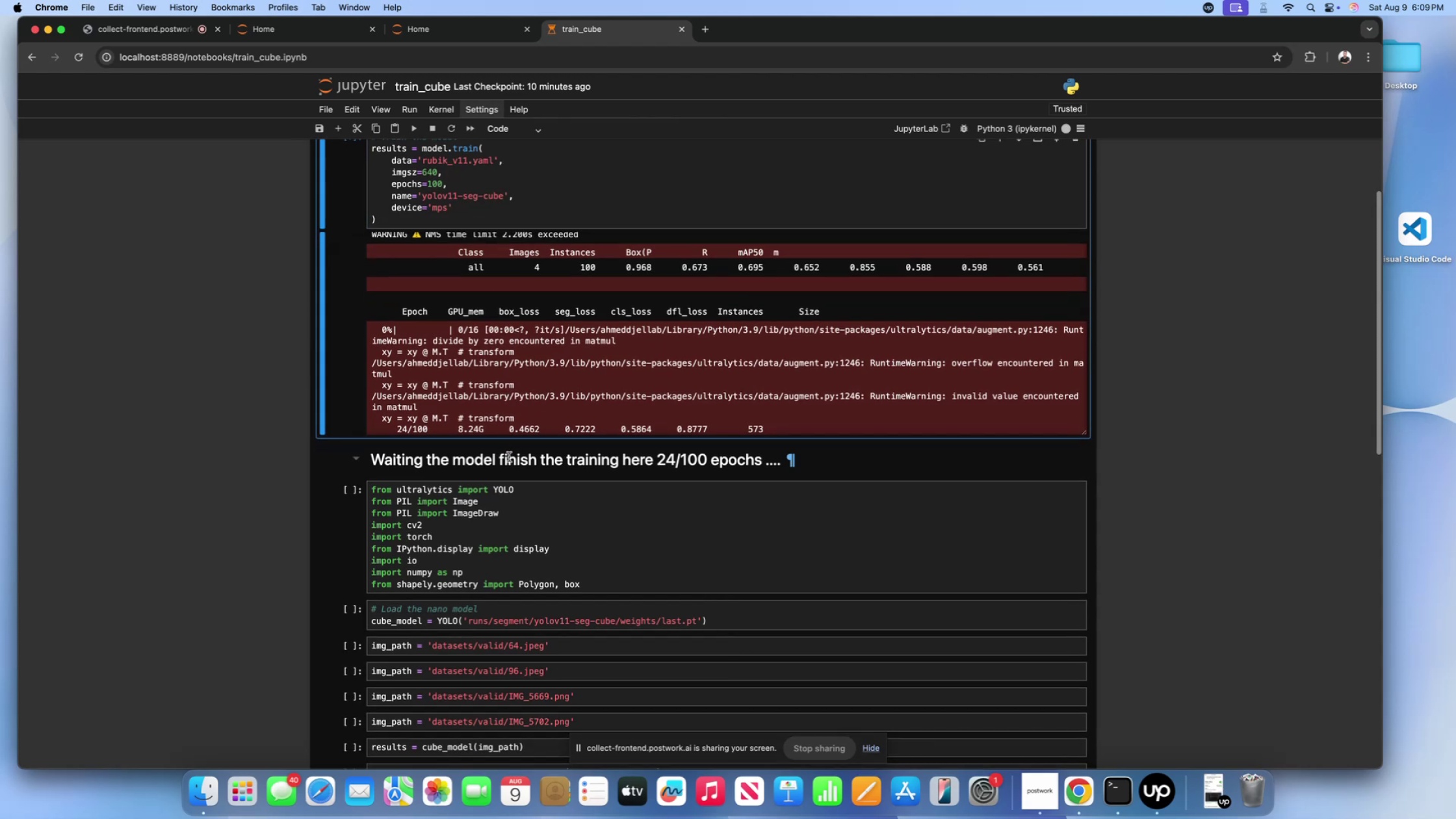 
left_click([508, 462])
 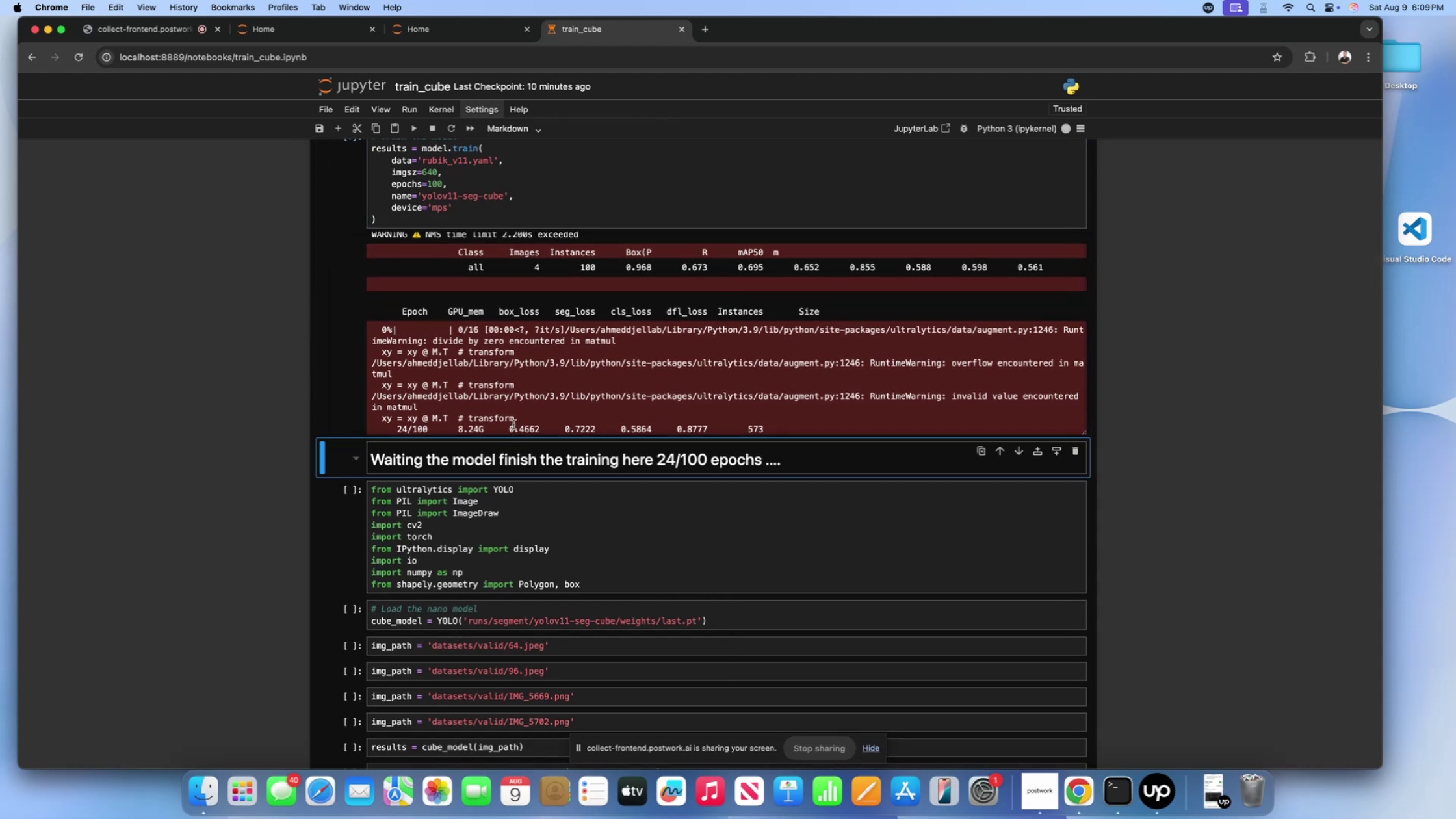 
left_click([514, 424])
 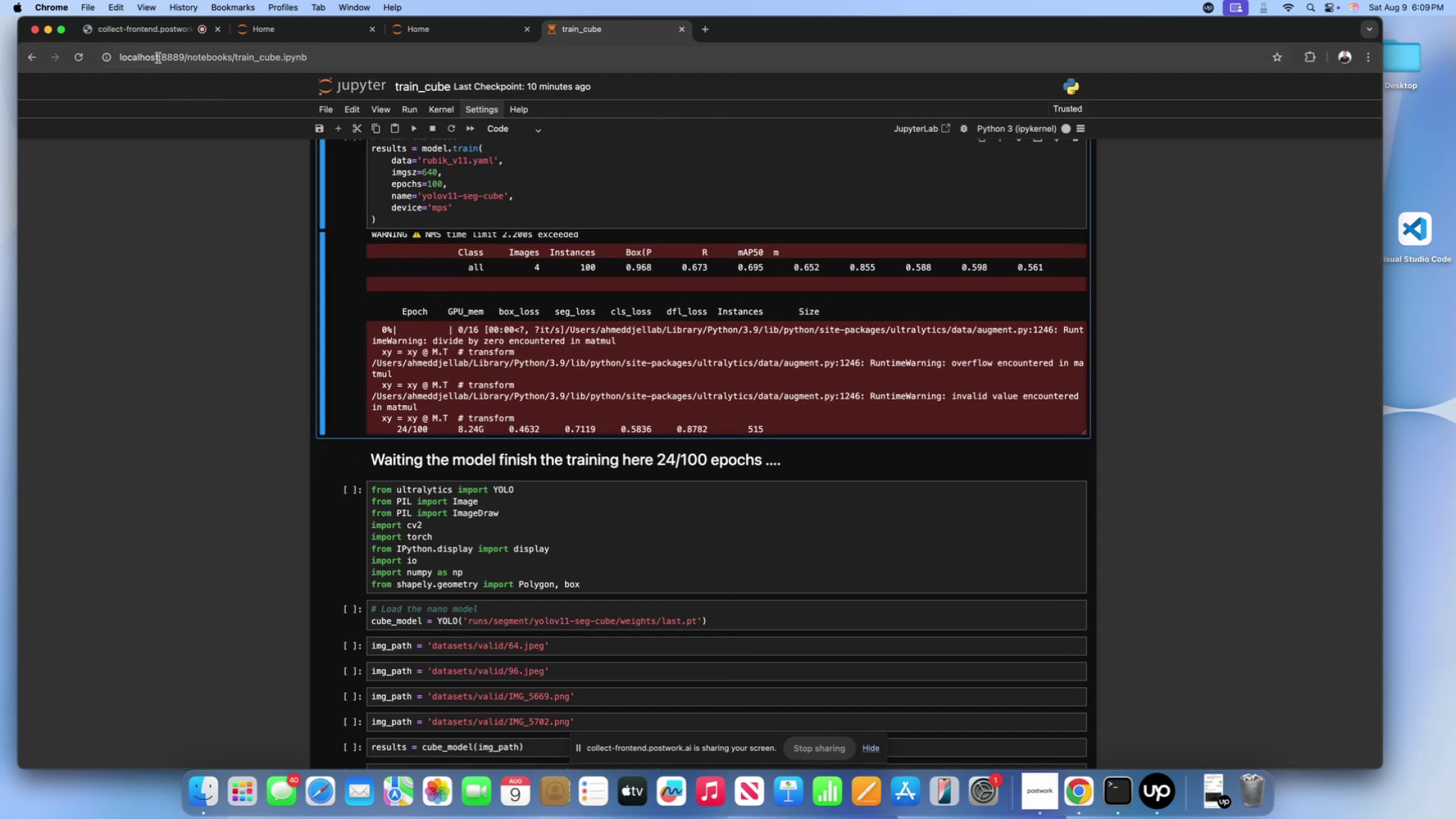 
left_click([157, 36])
 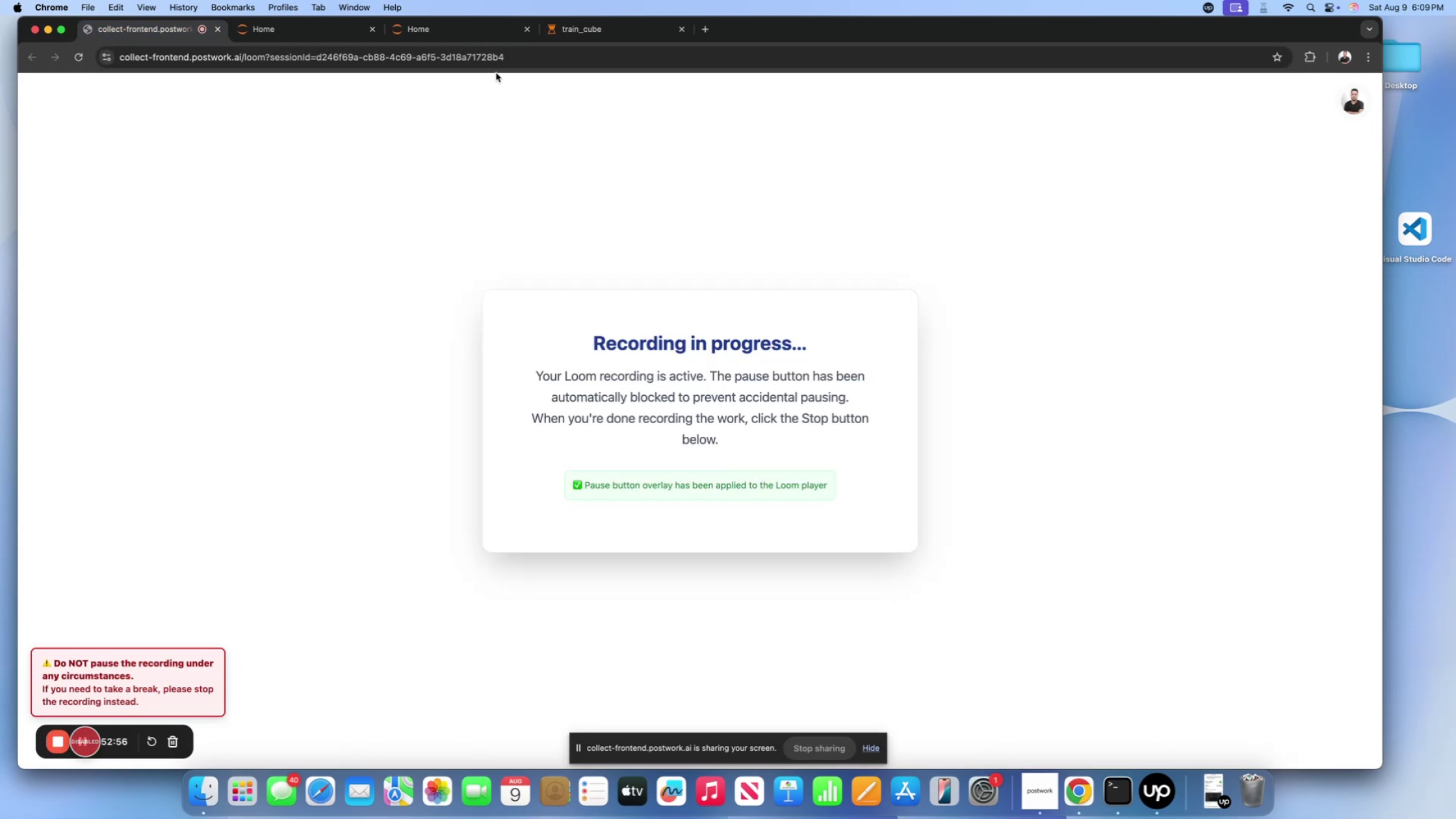 
left_click([574, 38])
 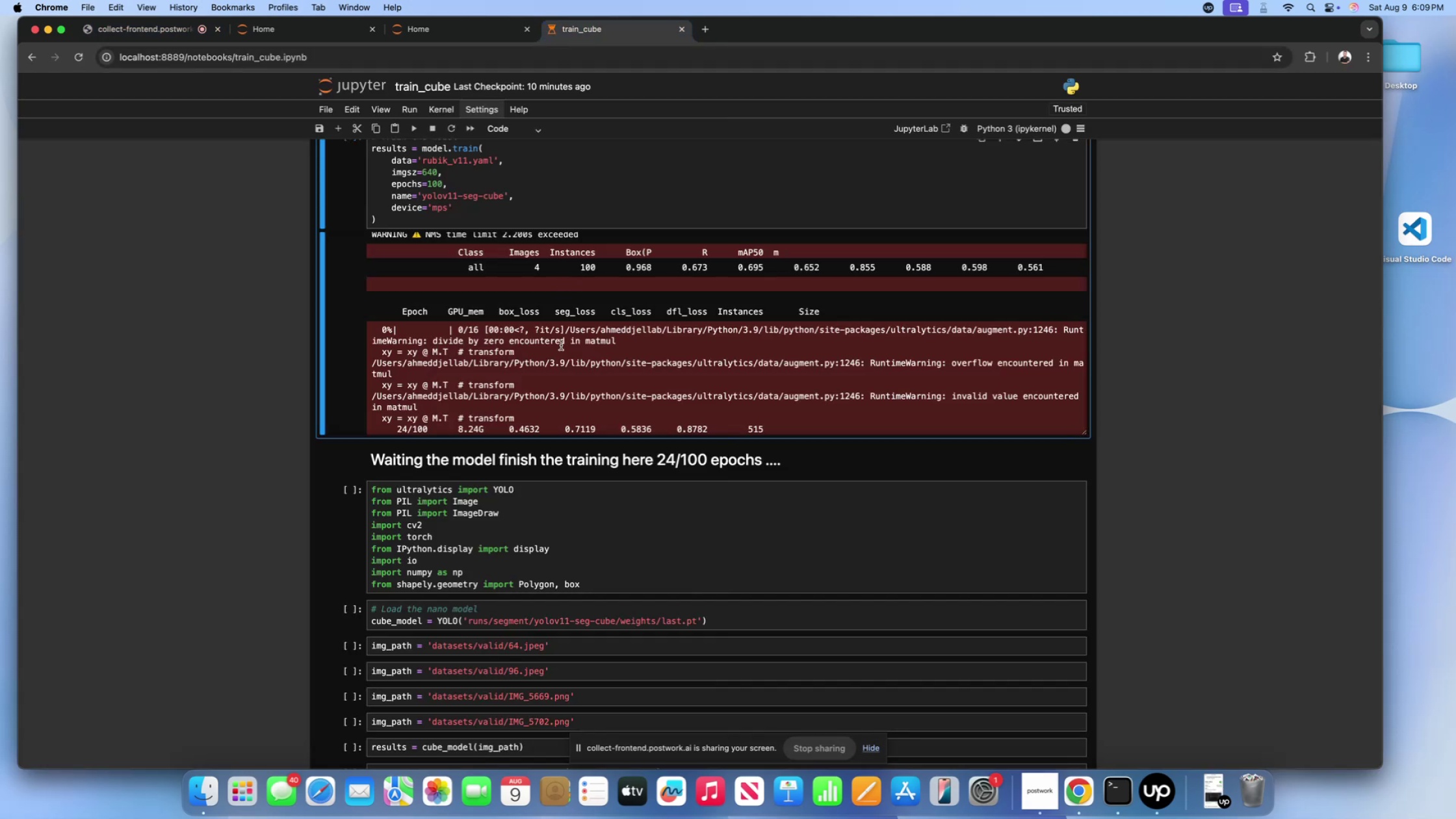 
left_click([560, 356])
 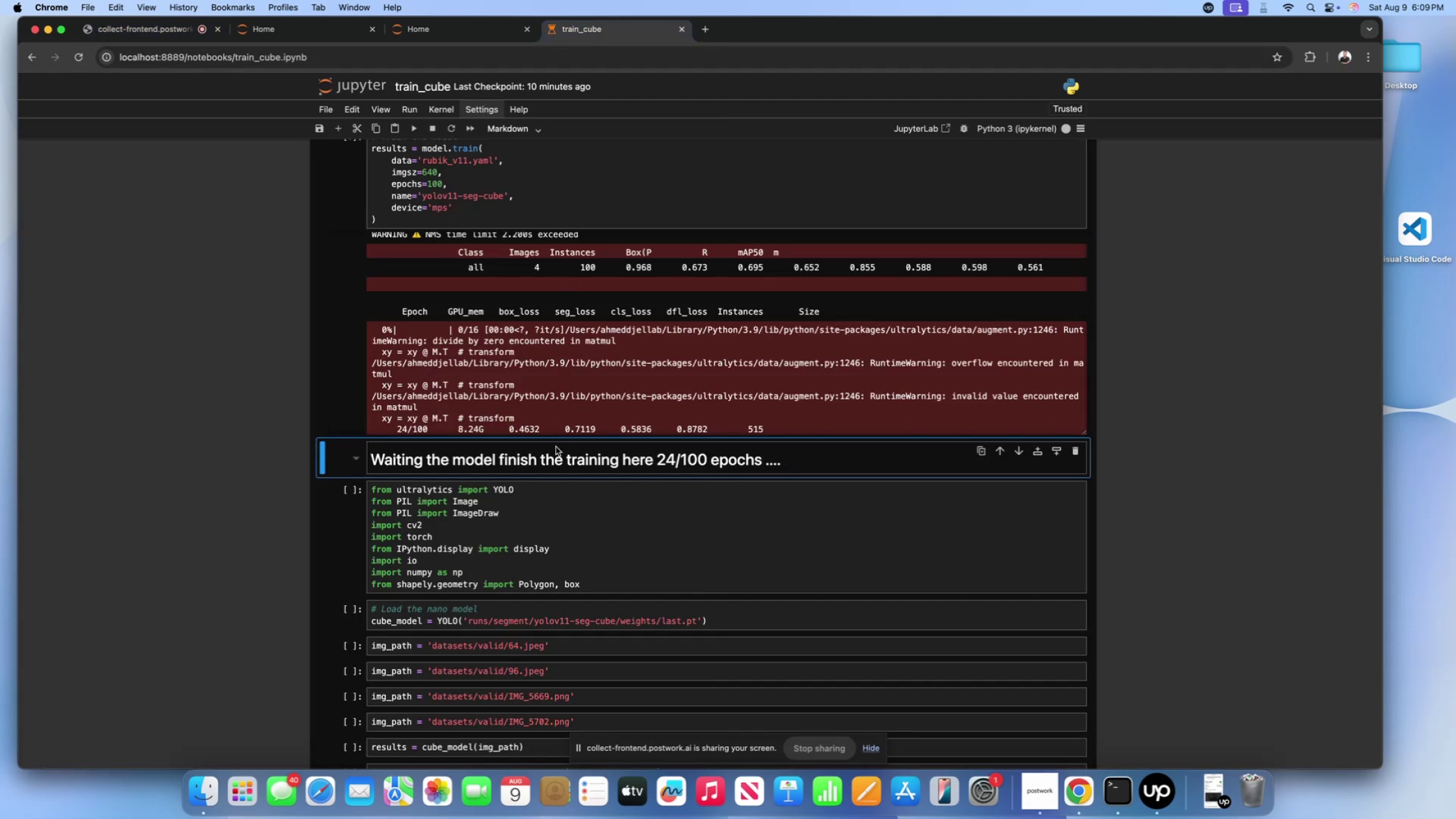 
double_click([557, 398])
 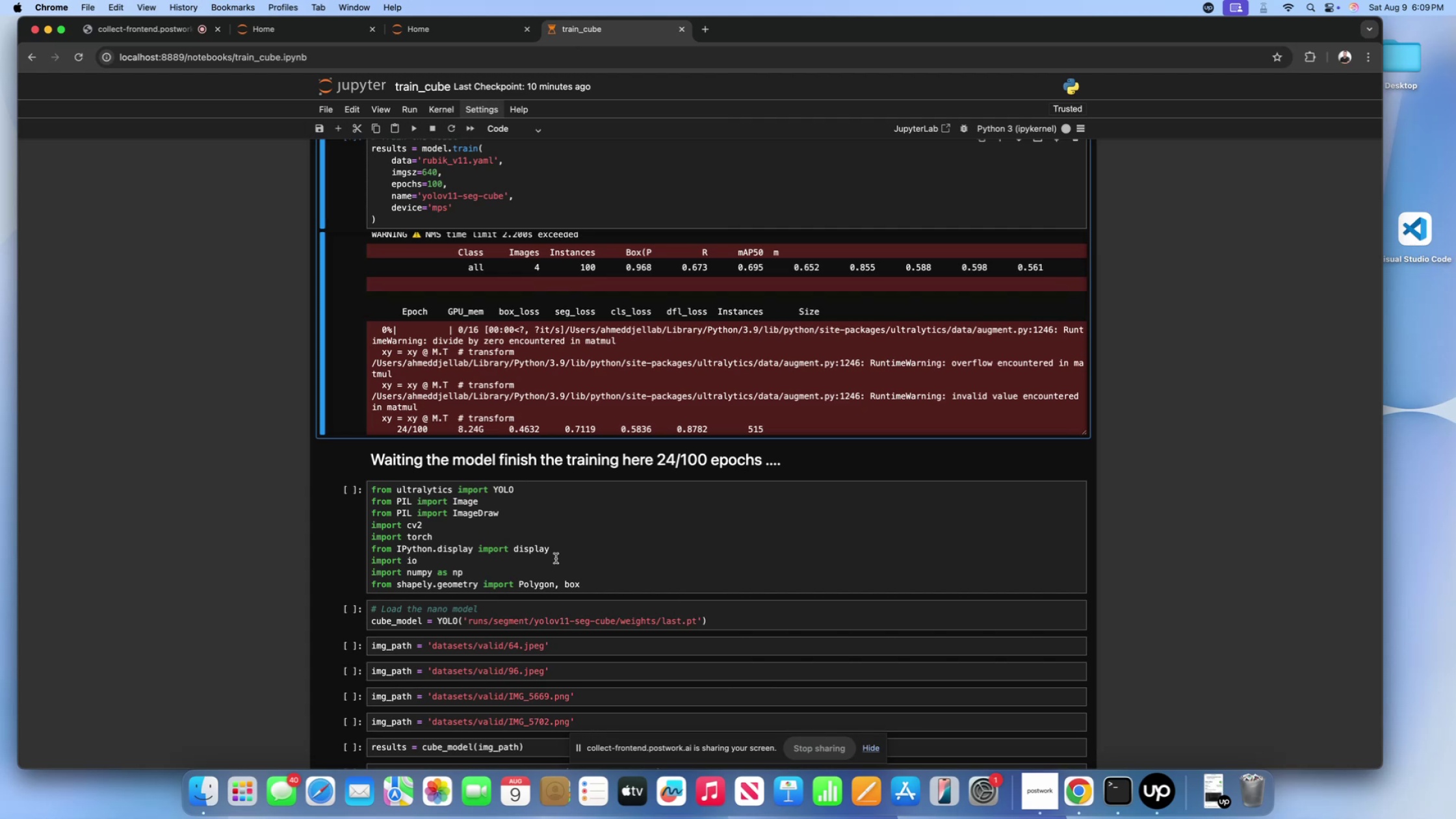 
left_click([556, 564])
 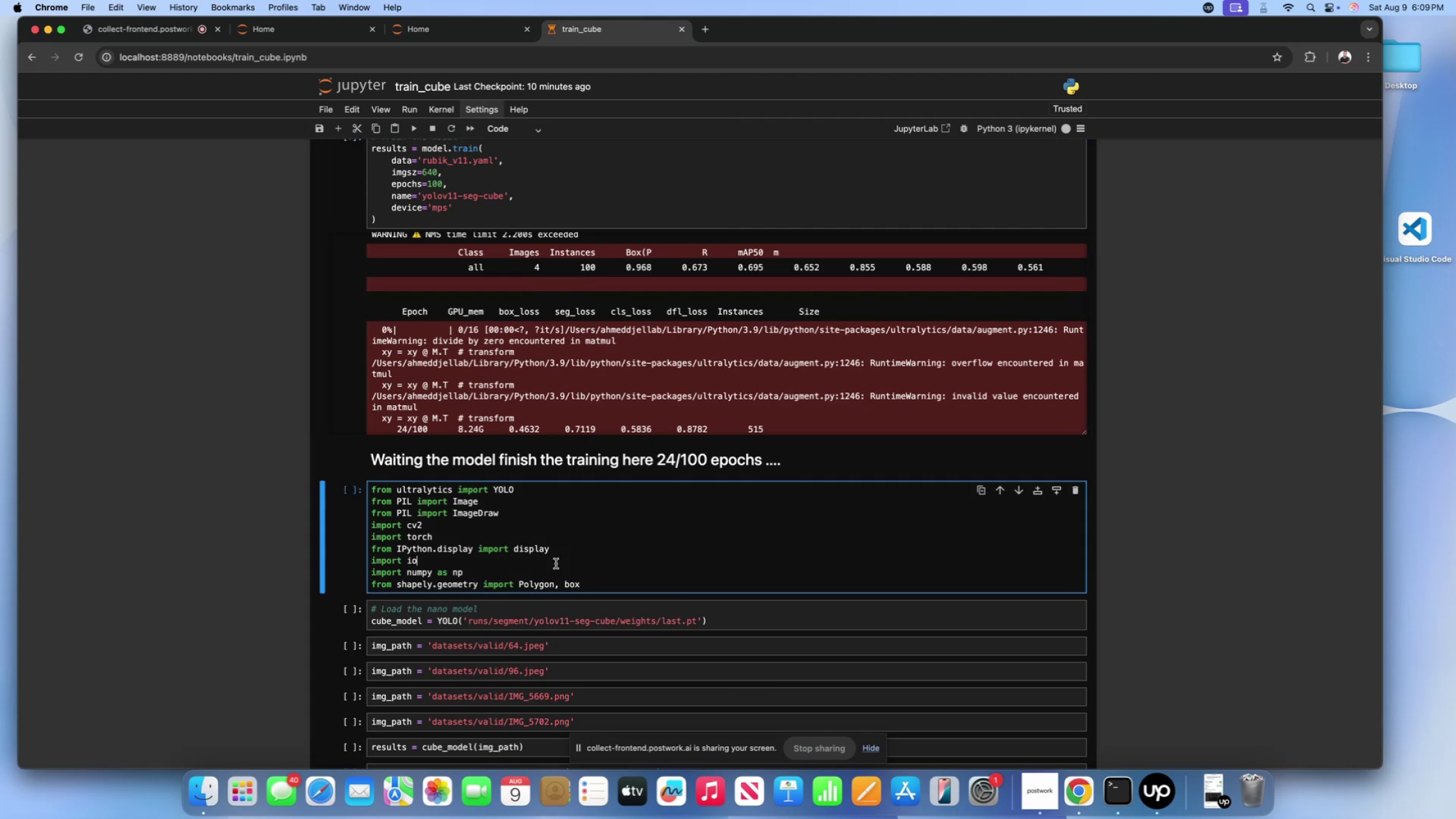 
scroll: coordinate [556, 564], scroll_direction: down, amount: 2.0
 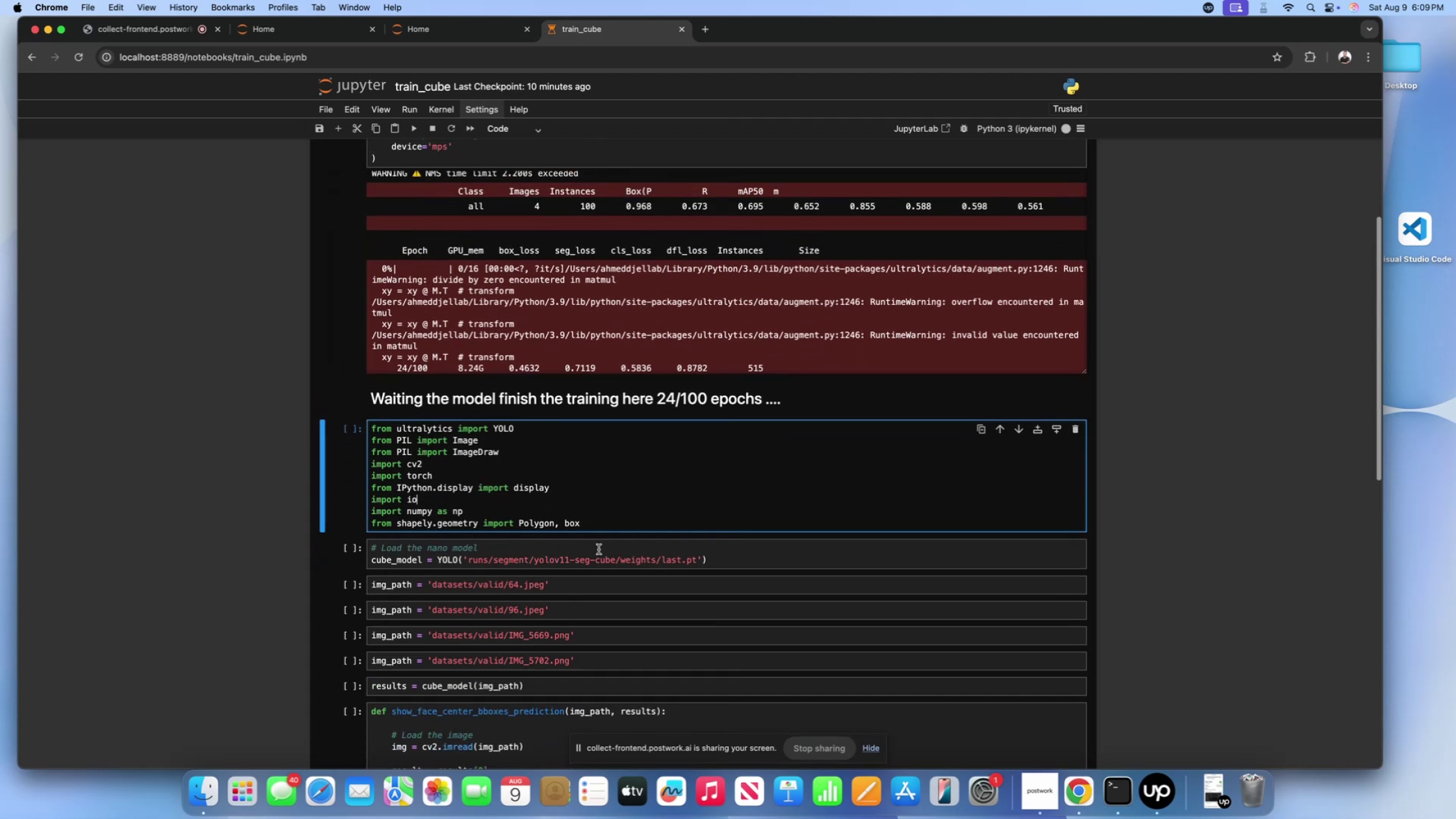 
left_click([598, 551])
 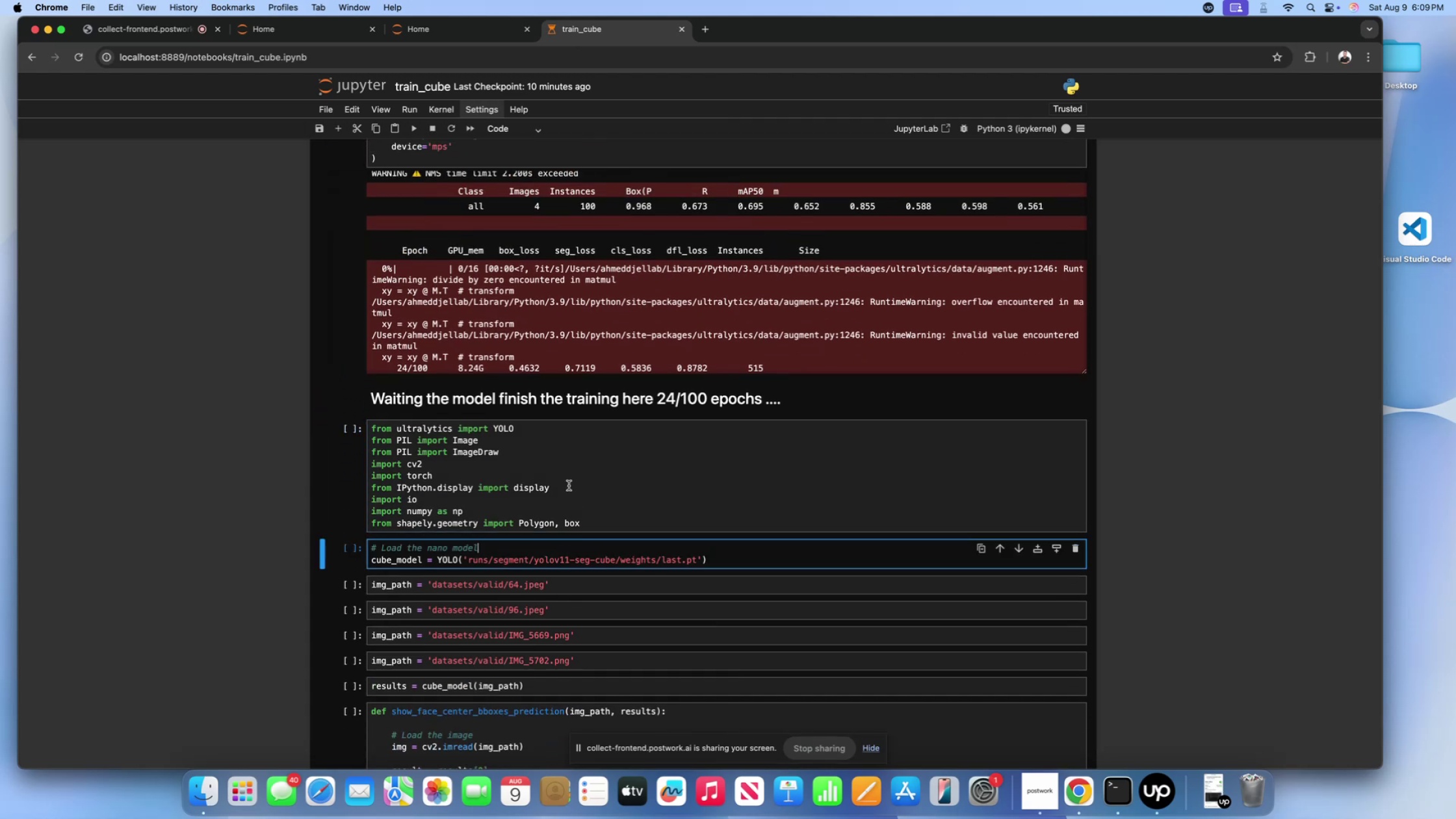 
scroll: coordinate [569, 486], scroll_direction: up, amount: 8.0
 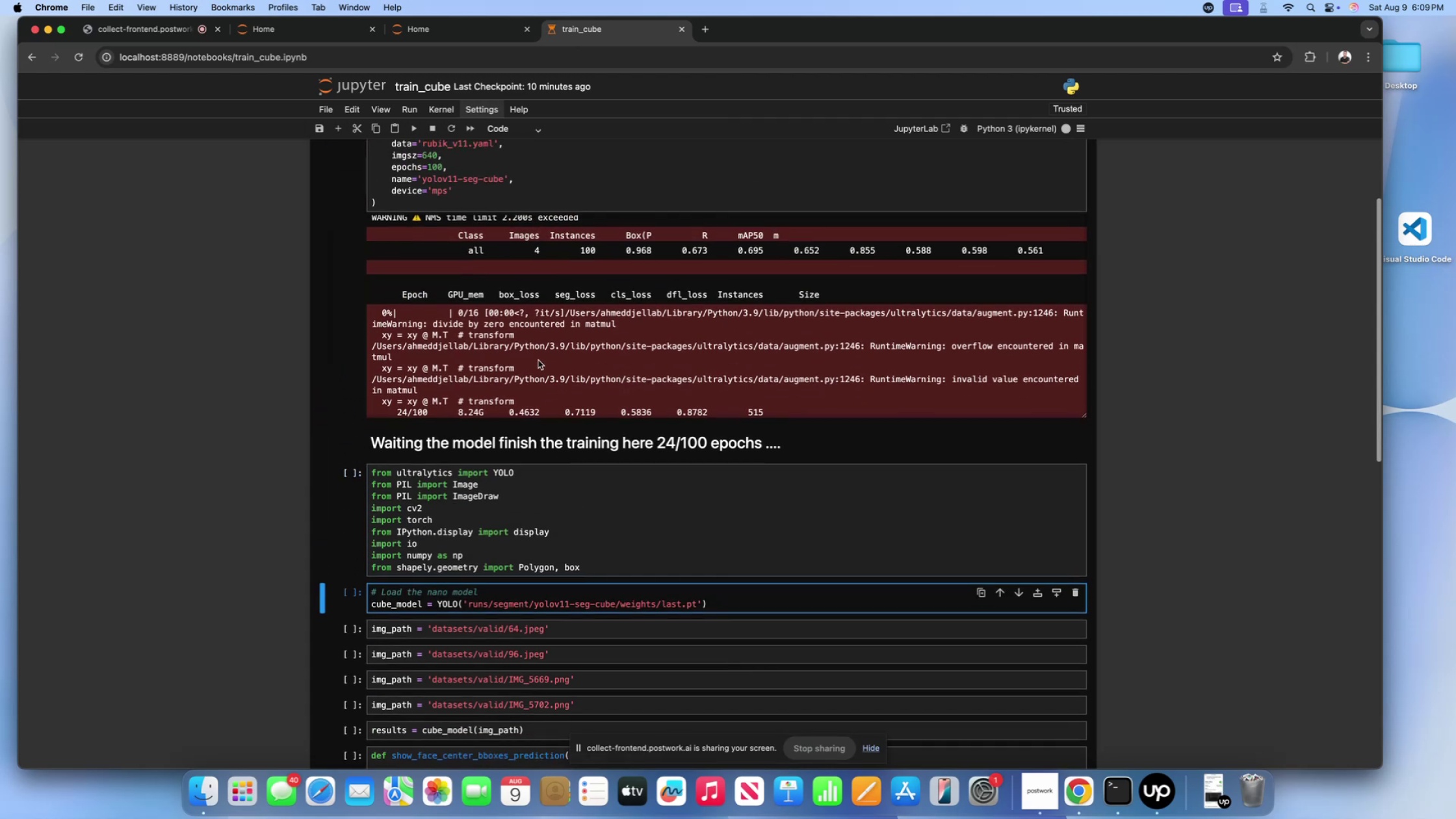 
left_click([538, 360])
 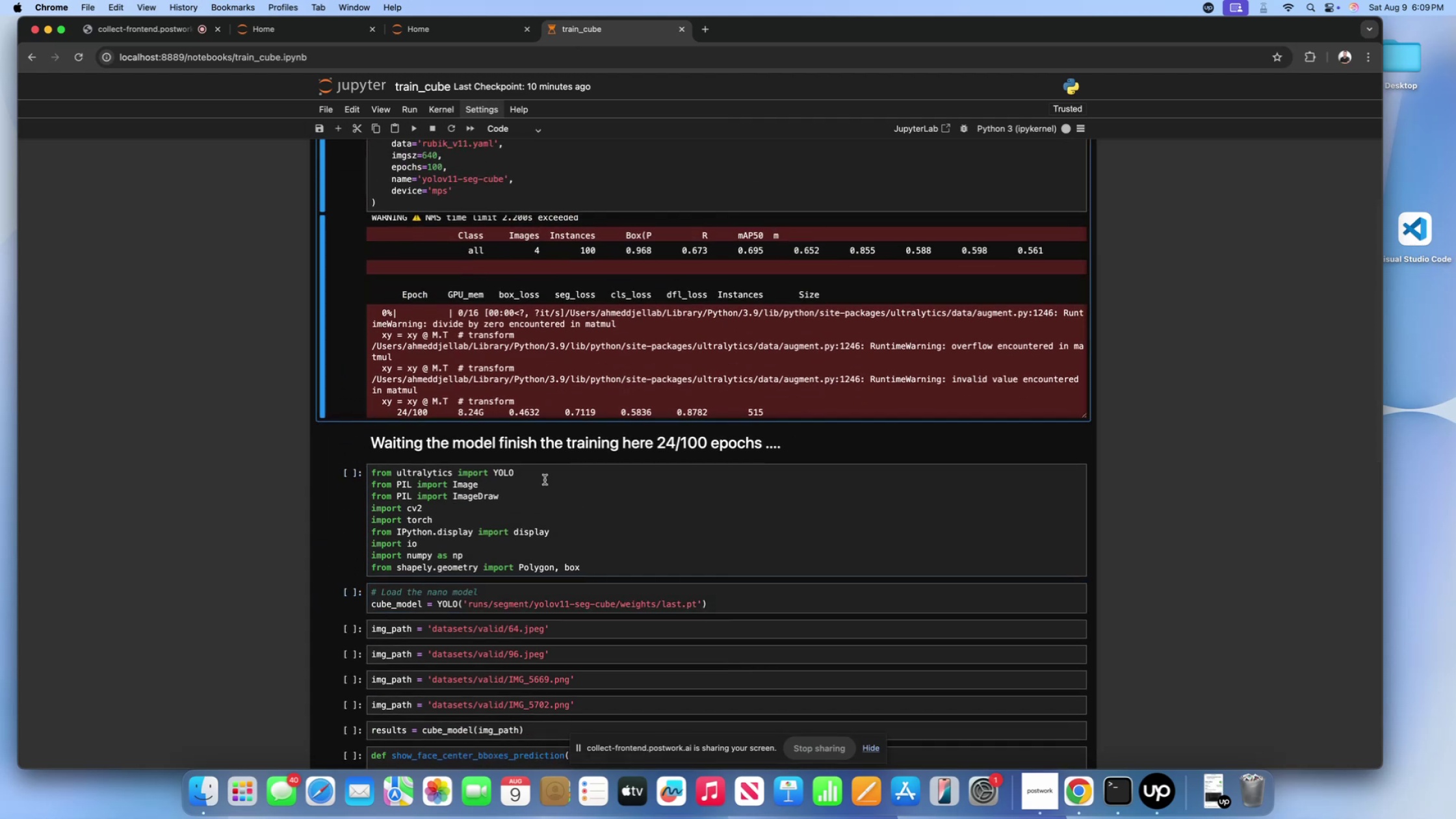 
scroll: coordinate [545, 440], scroll_direction: up, amount: 6.0
 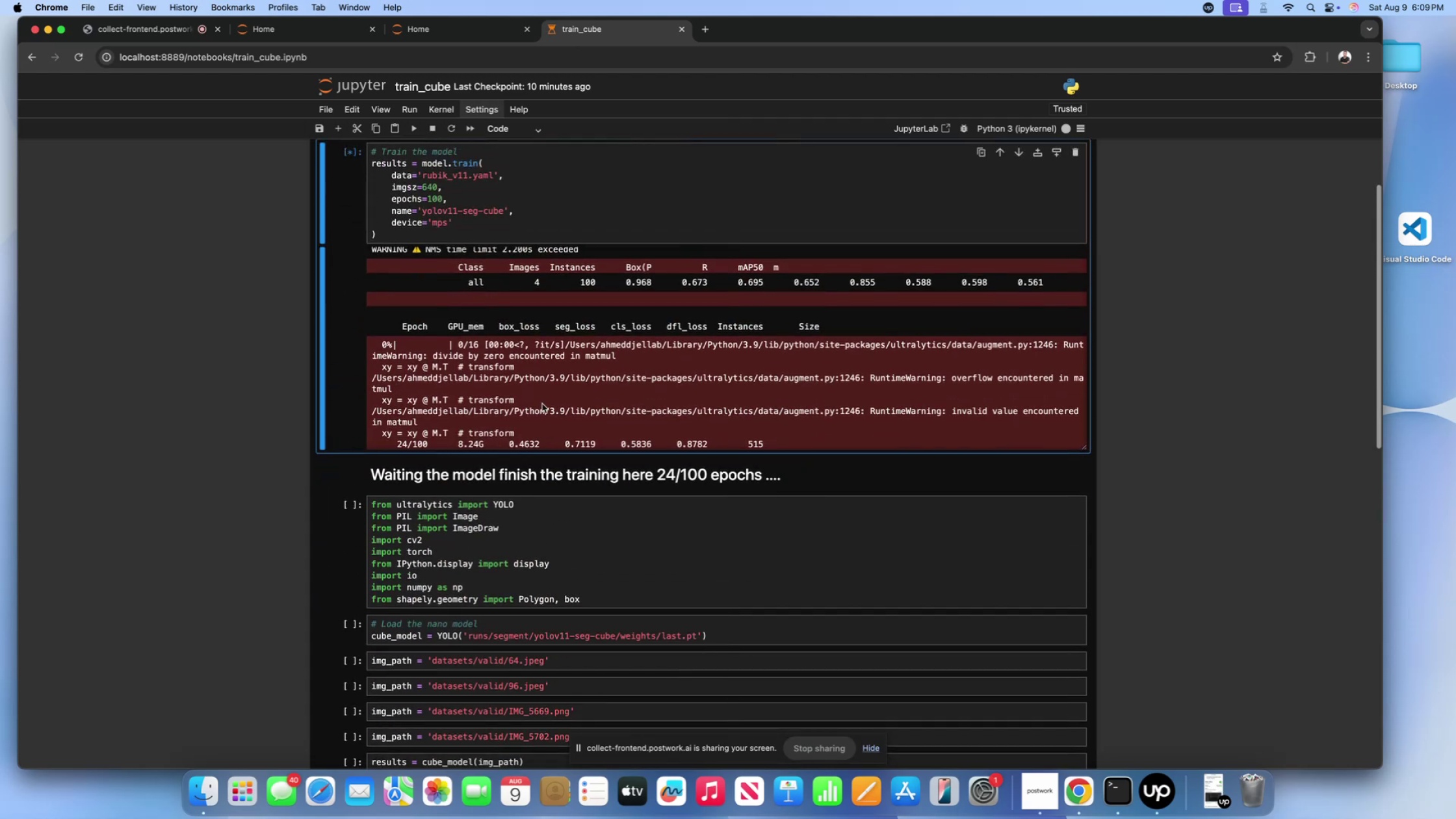 
left_click([542, 404])
 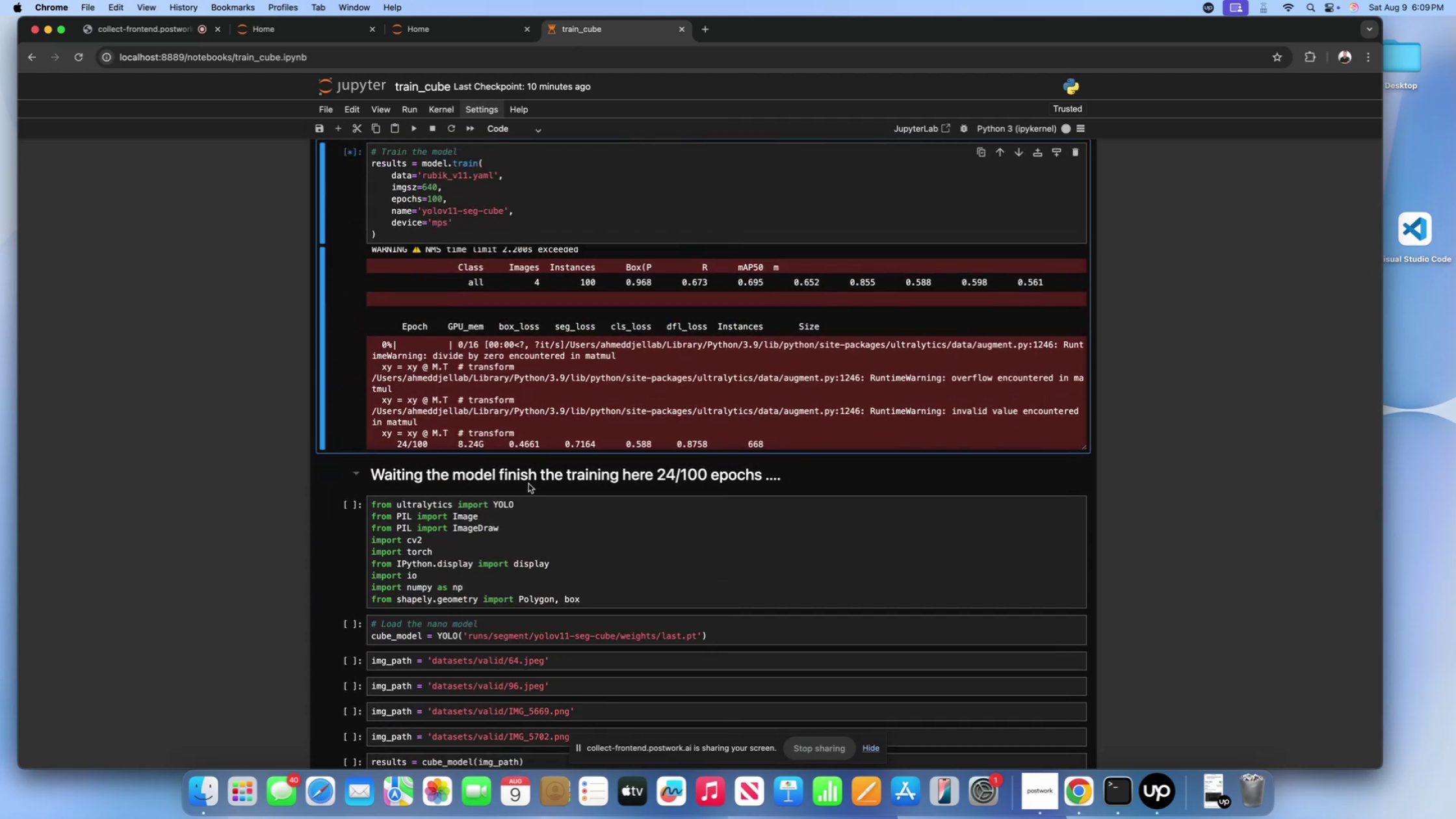 
double_click([531, 412])
 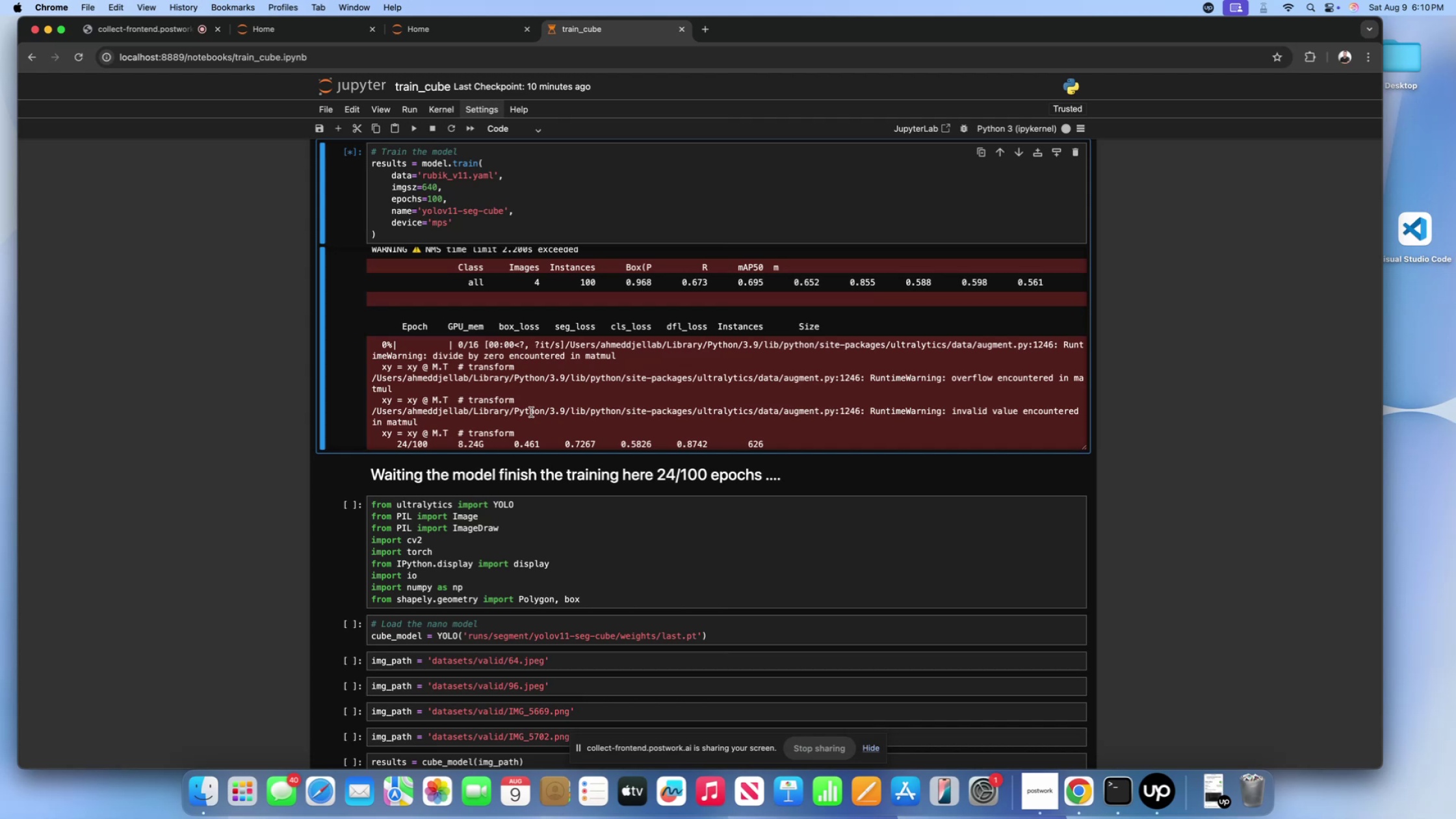 
wait(38.99)
 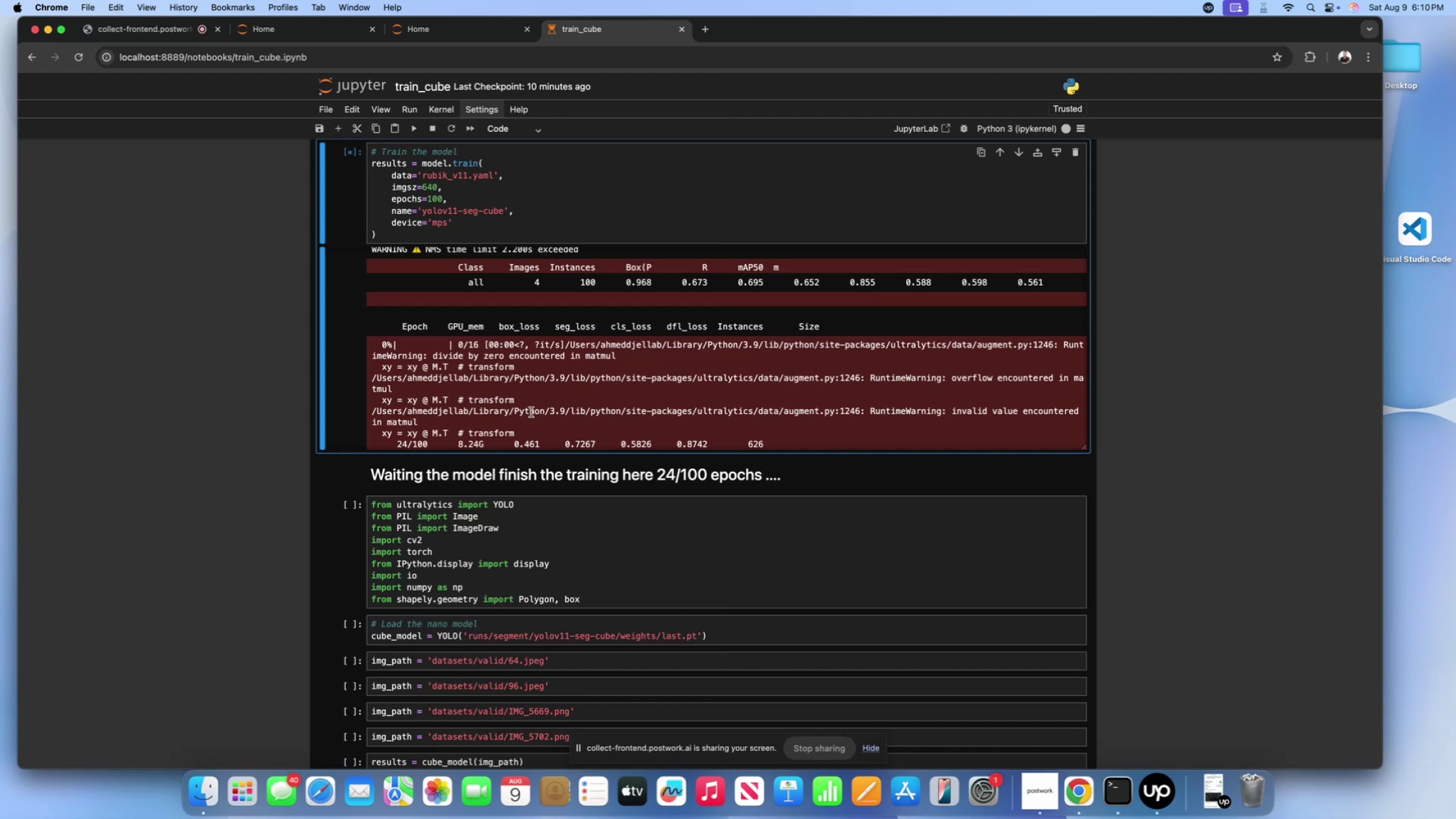 
left_click([545, 372])
 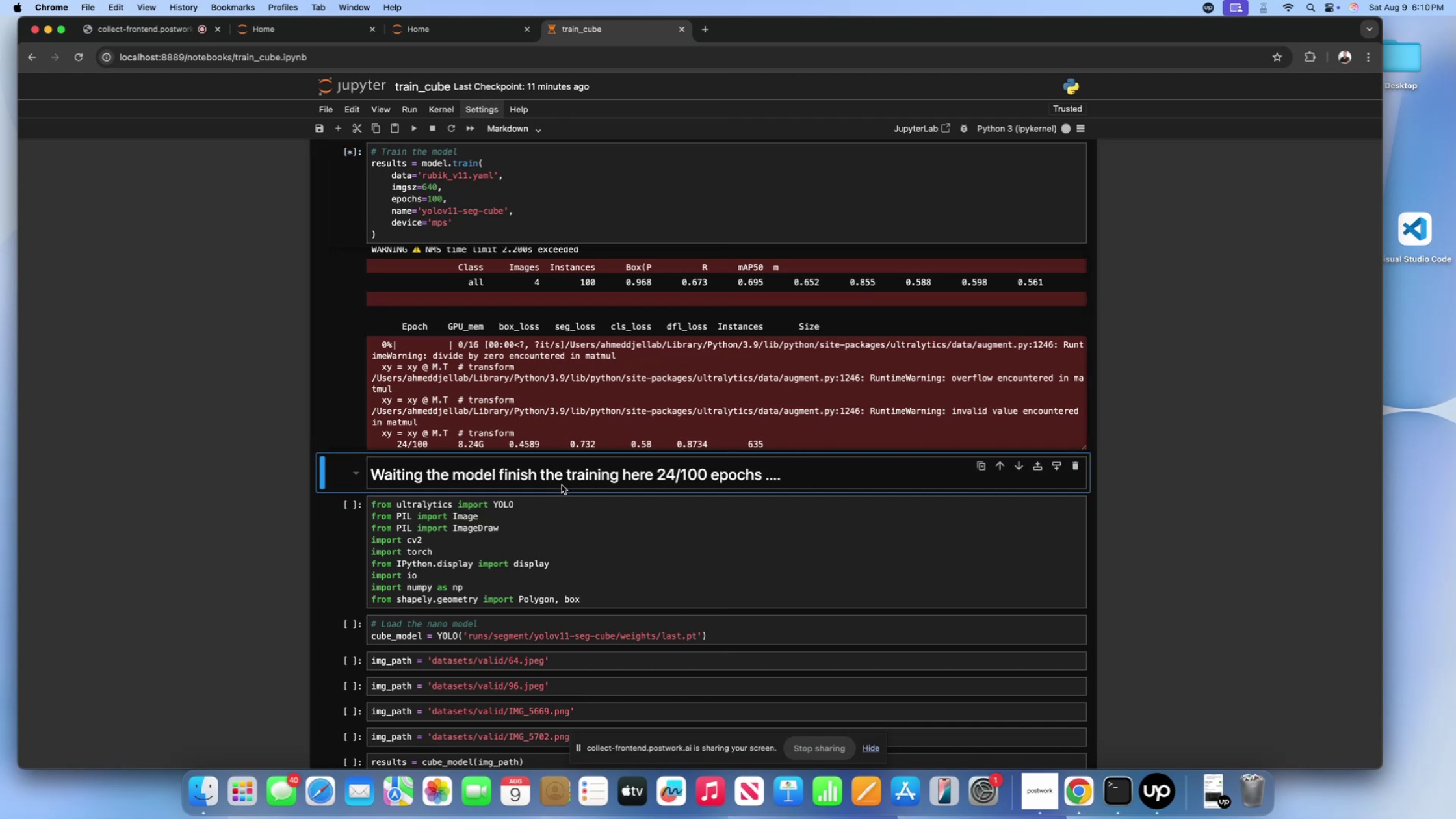 
double_click([582, 412])
 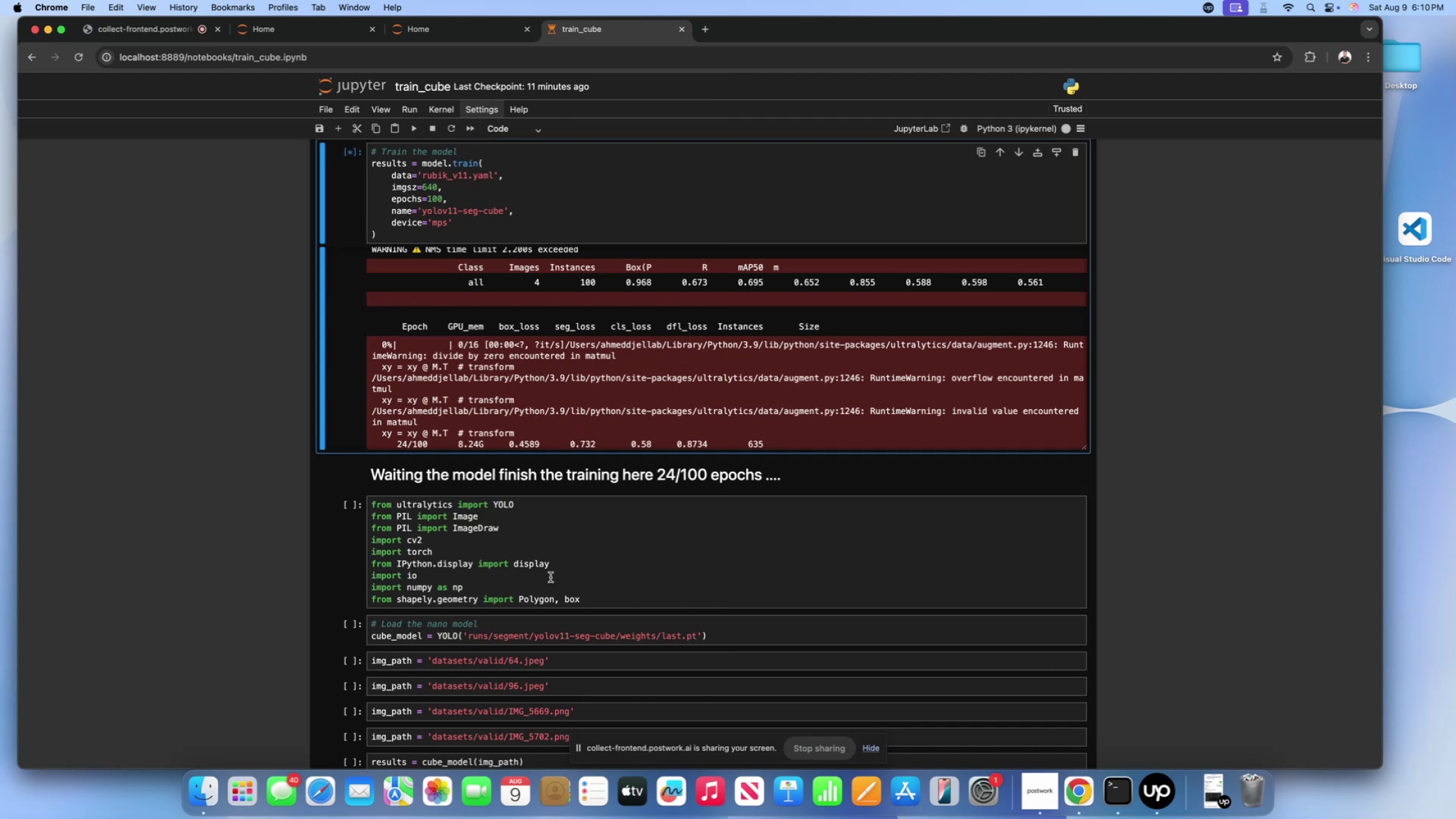 
left_click([551, 578])
 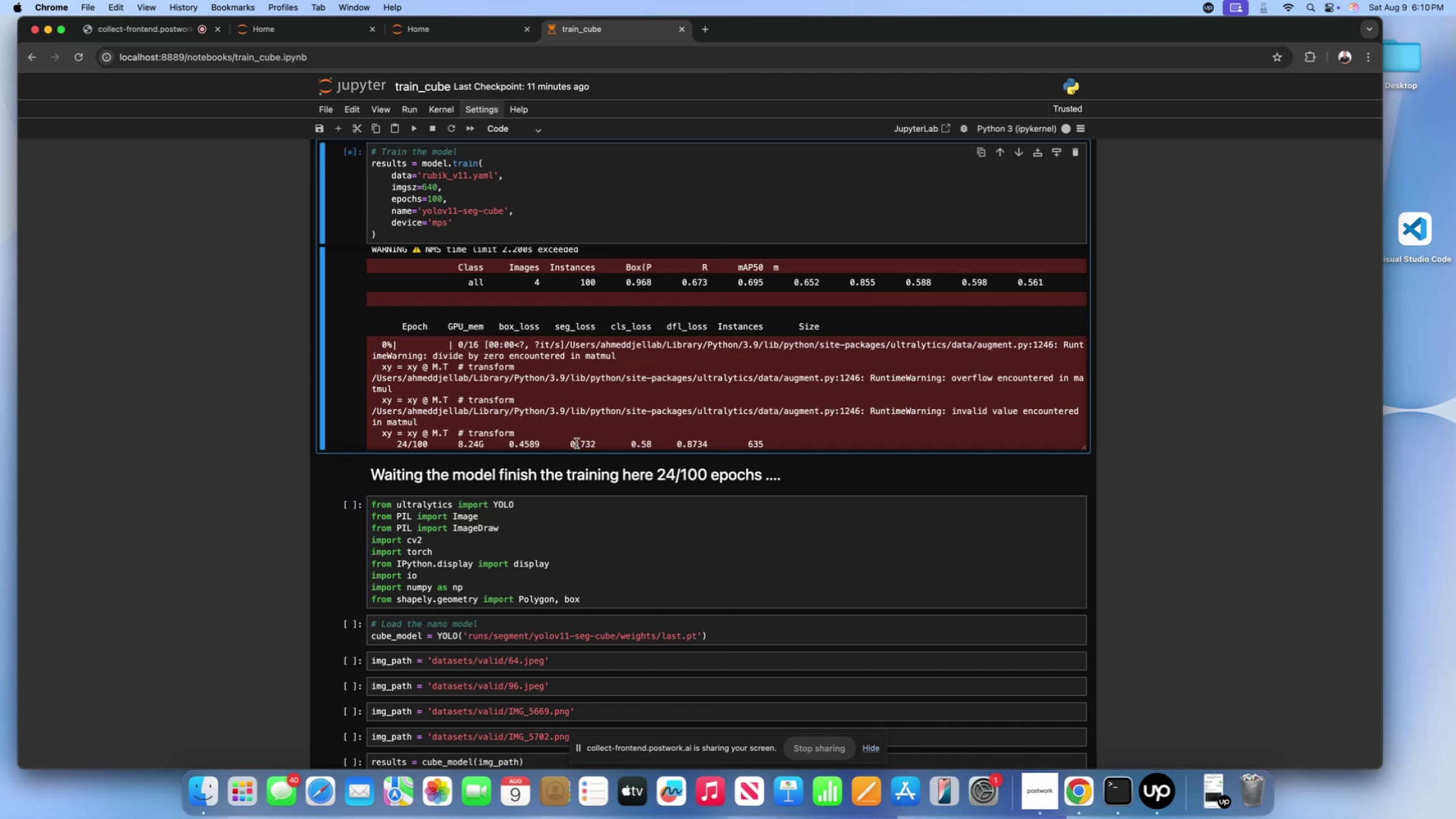 
left_click([591, 521])
 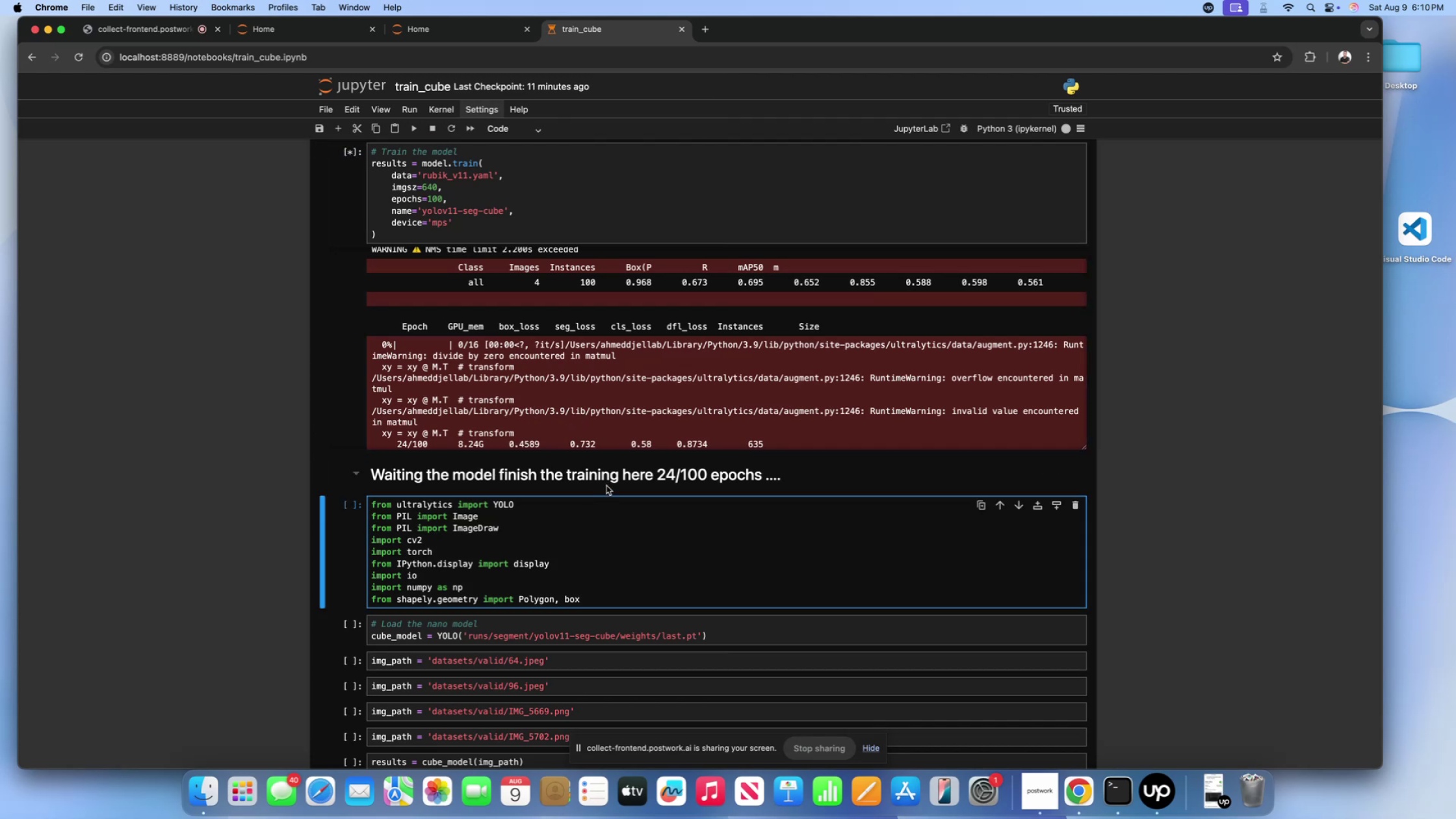 
left_click([606, 486])
 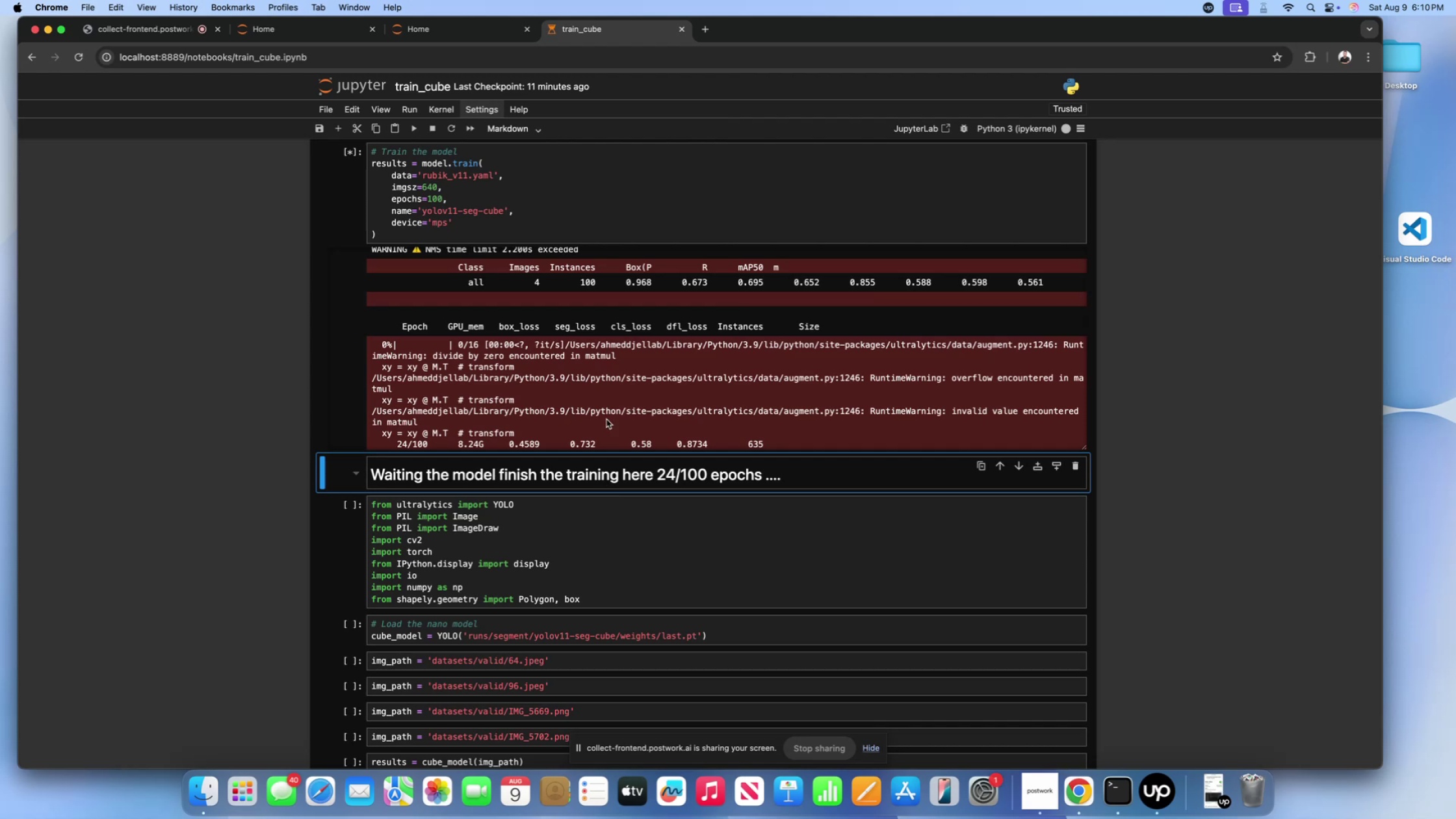 
left_click([606, 418])
 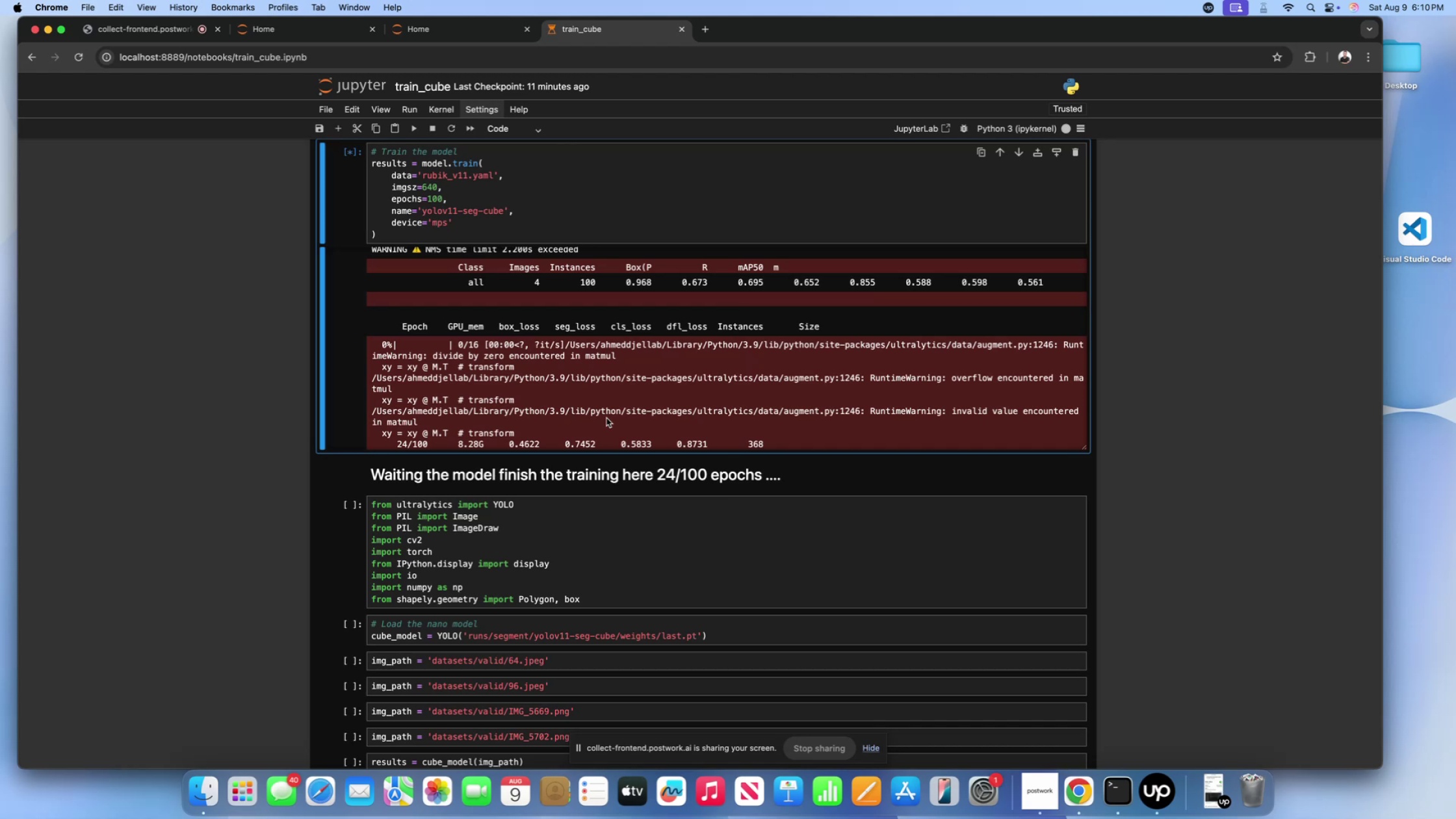 
wait(19.35)
 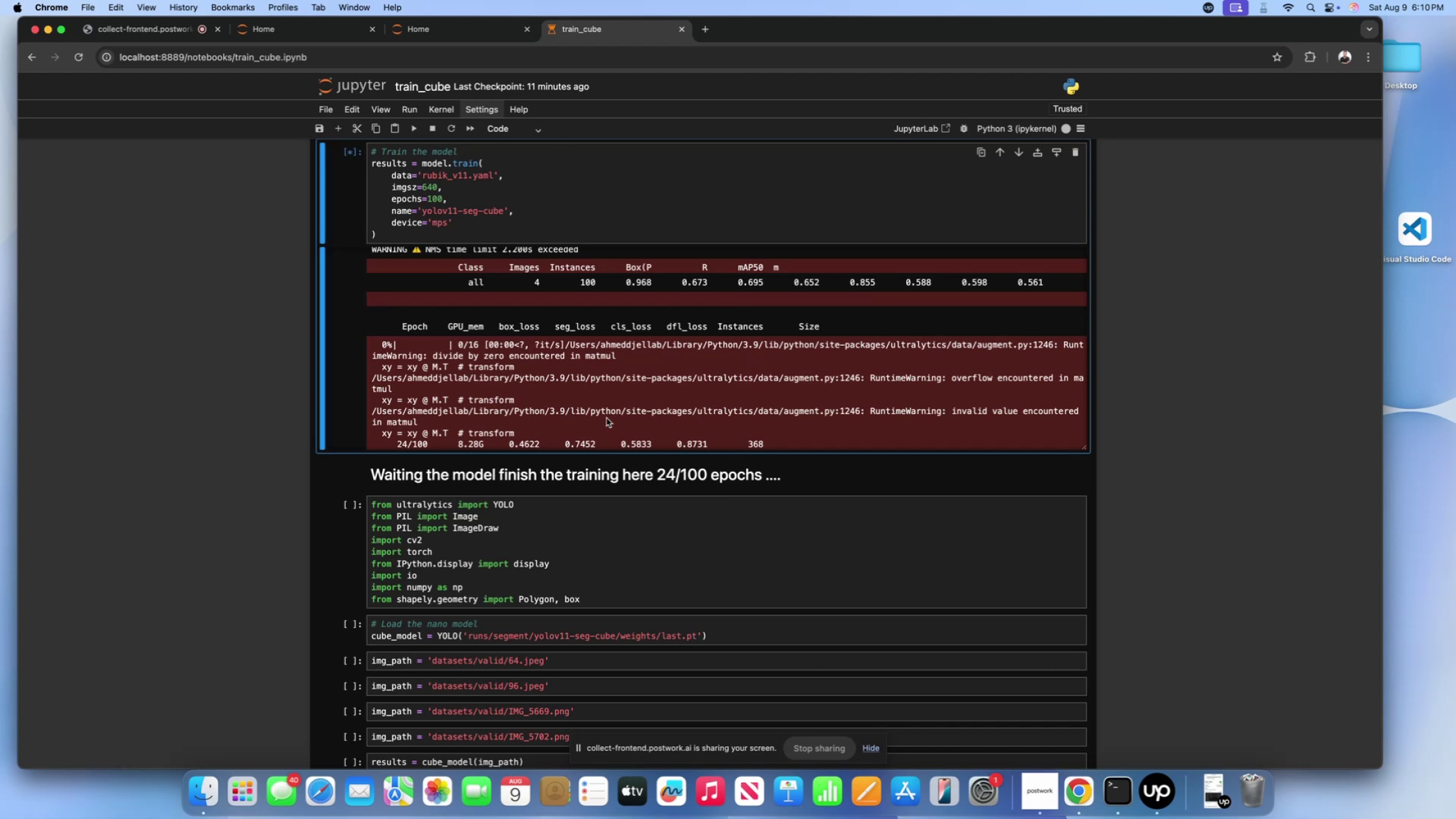 
left_click([543, 331])
 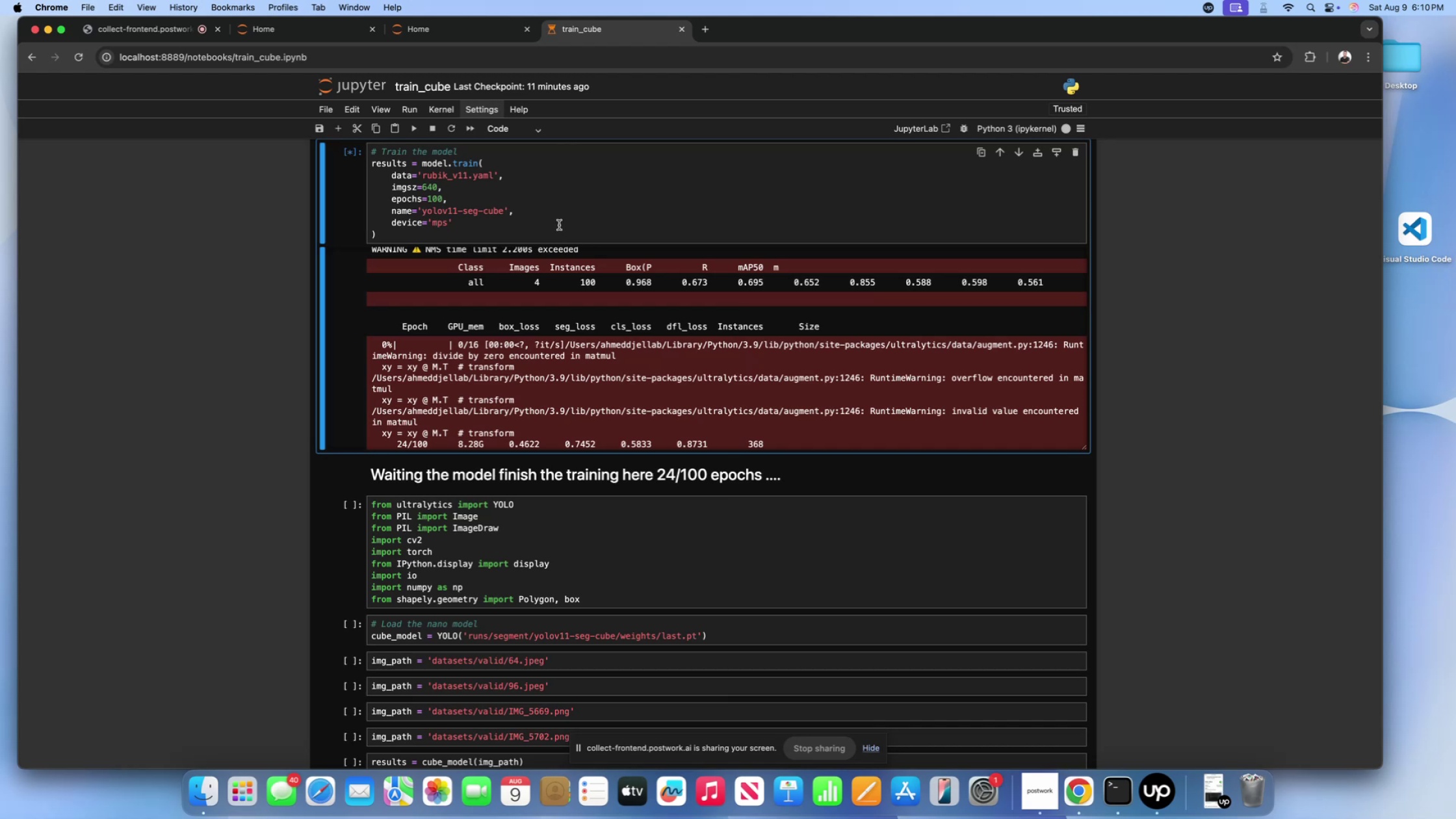 
double_click([542, 209])
 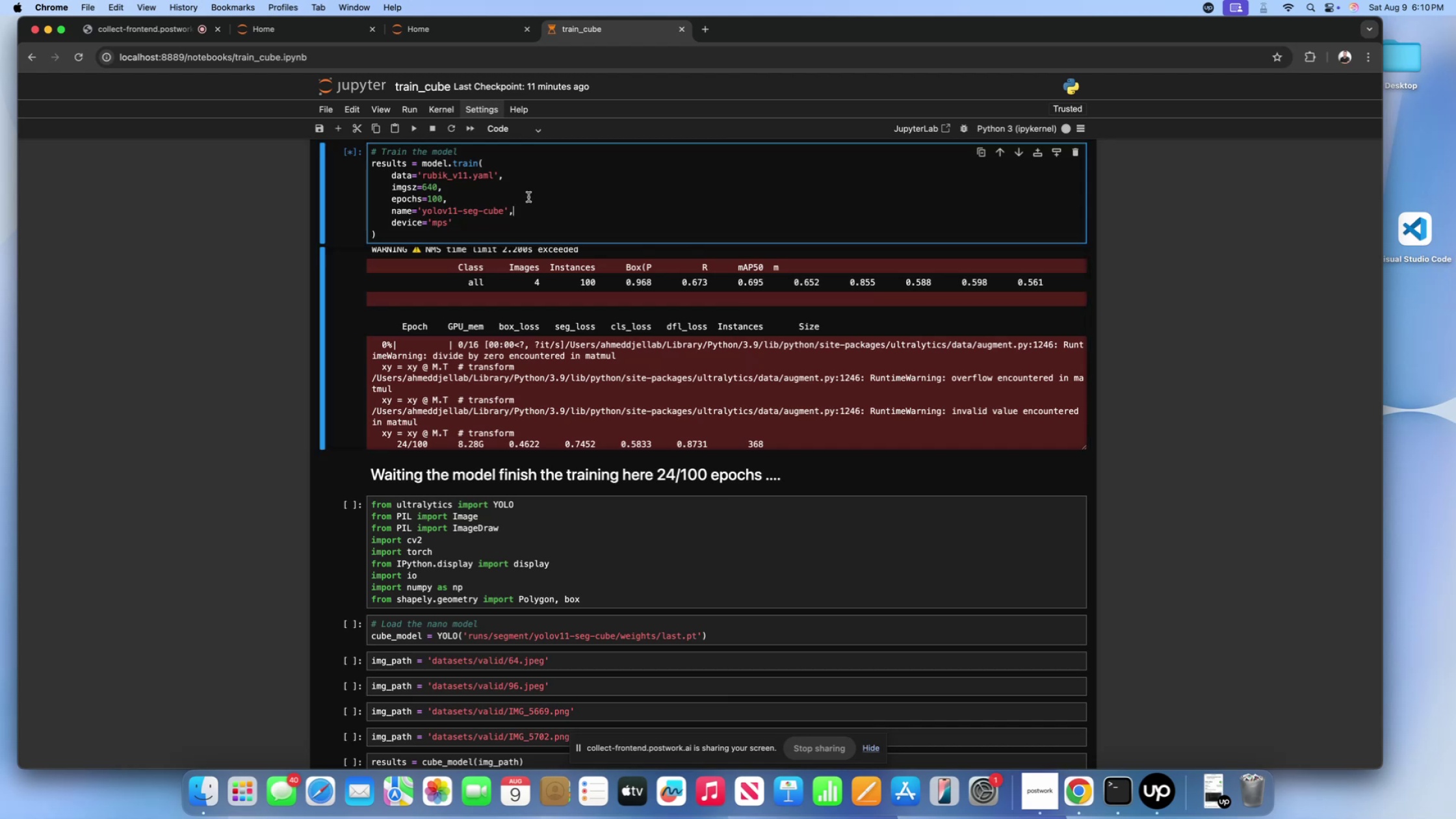 
triple_click([528, 197])
 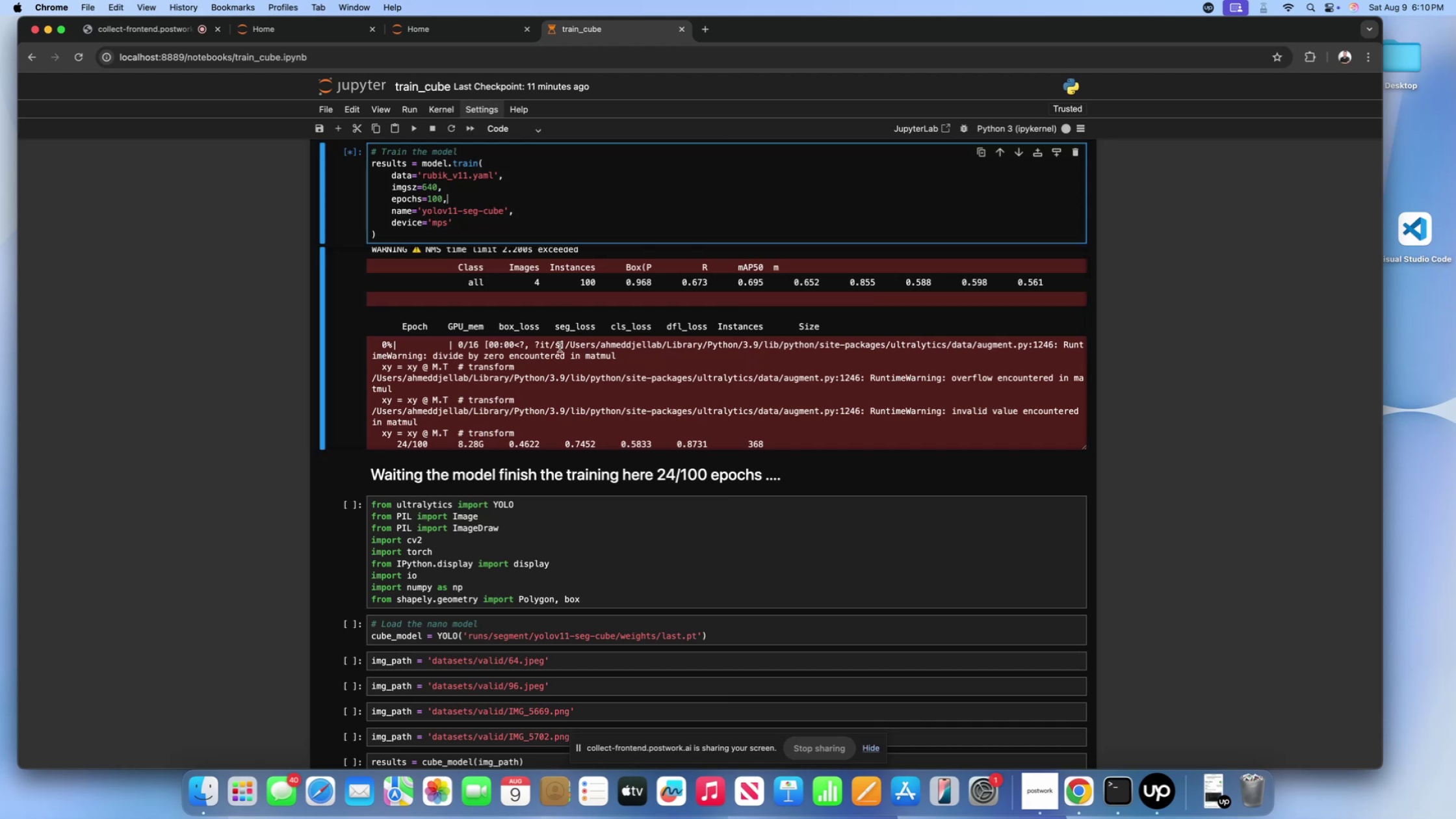 
triple_click([560, 347])
 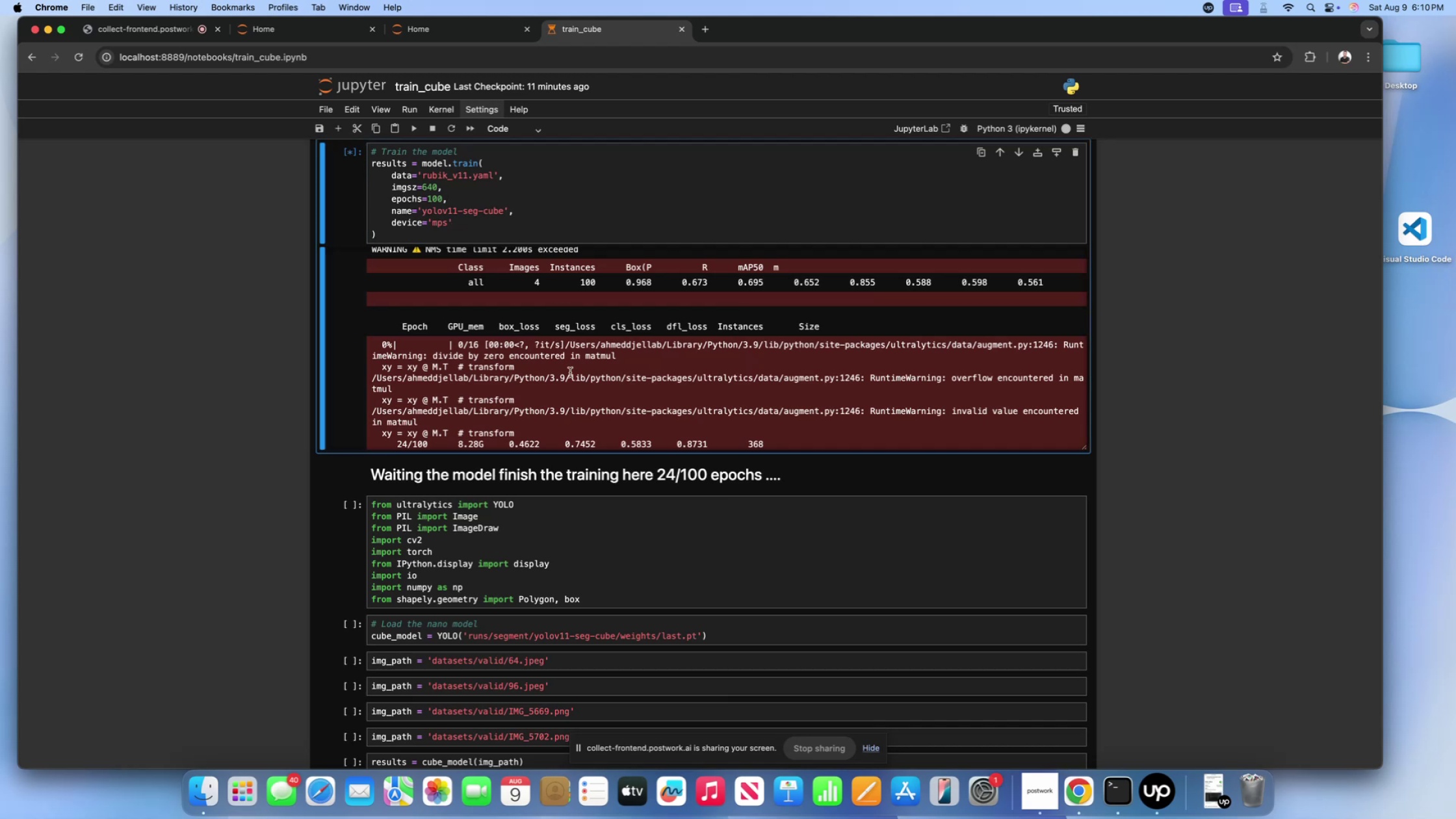 
scroll: coordinate [1030, 339], scroll_direction: down, amount: 91.0
 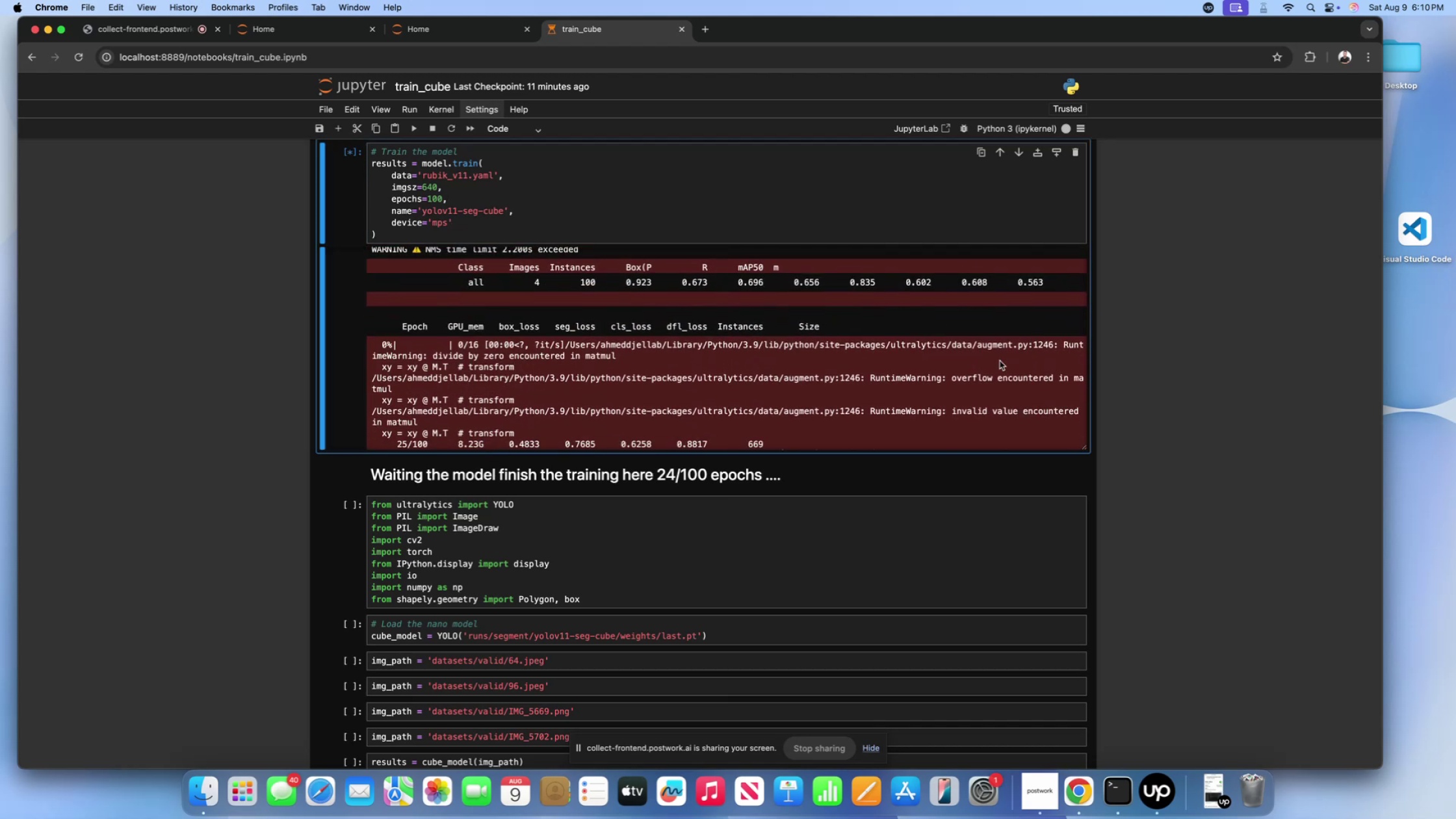 
left_click([1000, 361])
 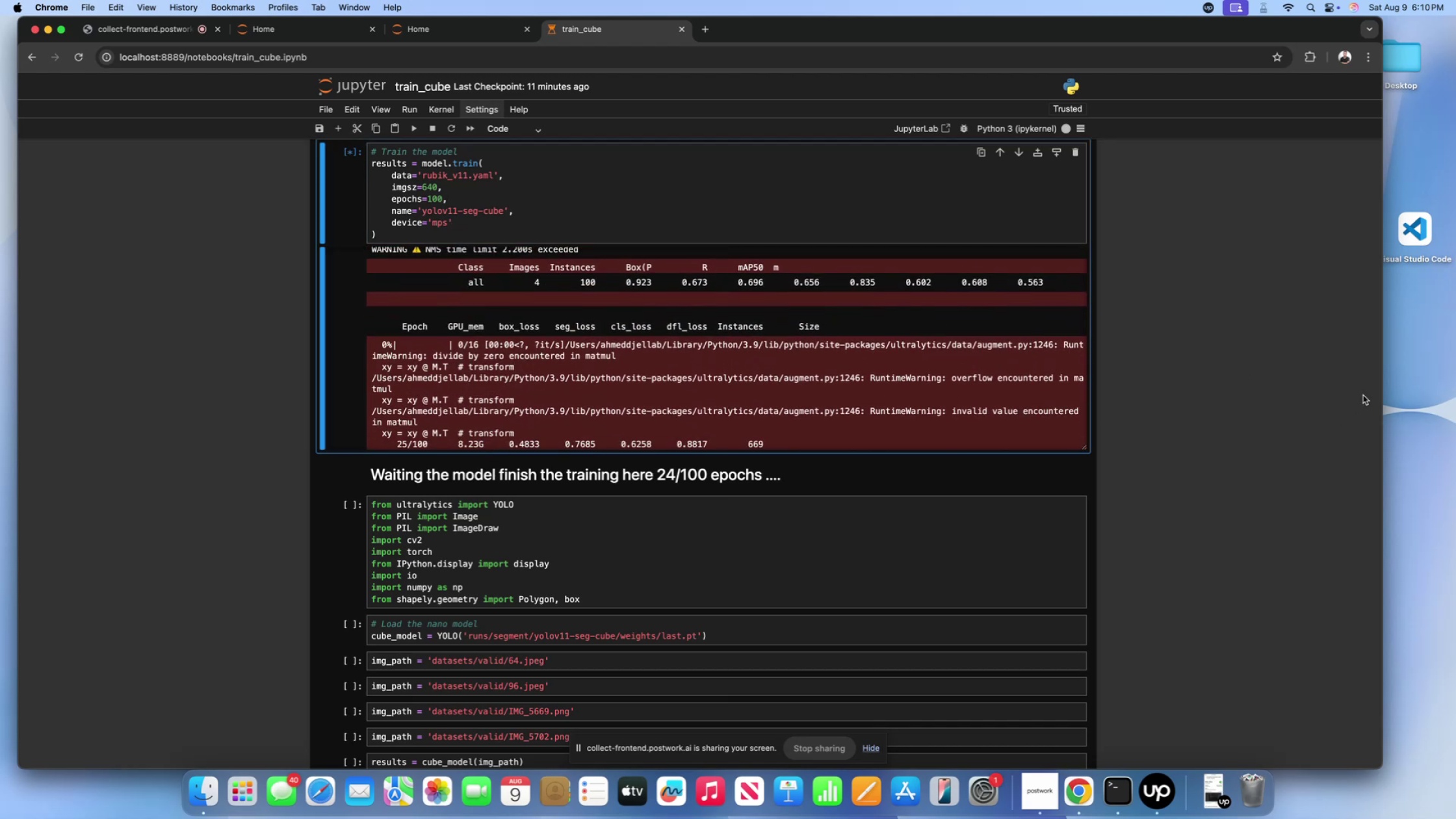 
double_click([1407, 387])
 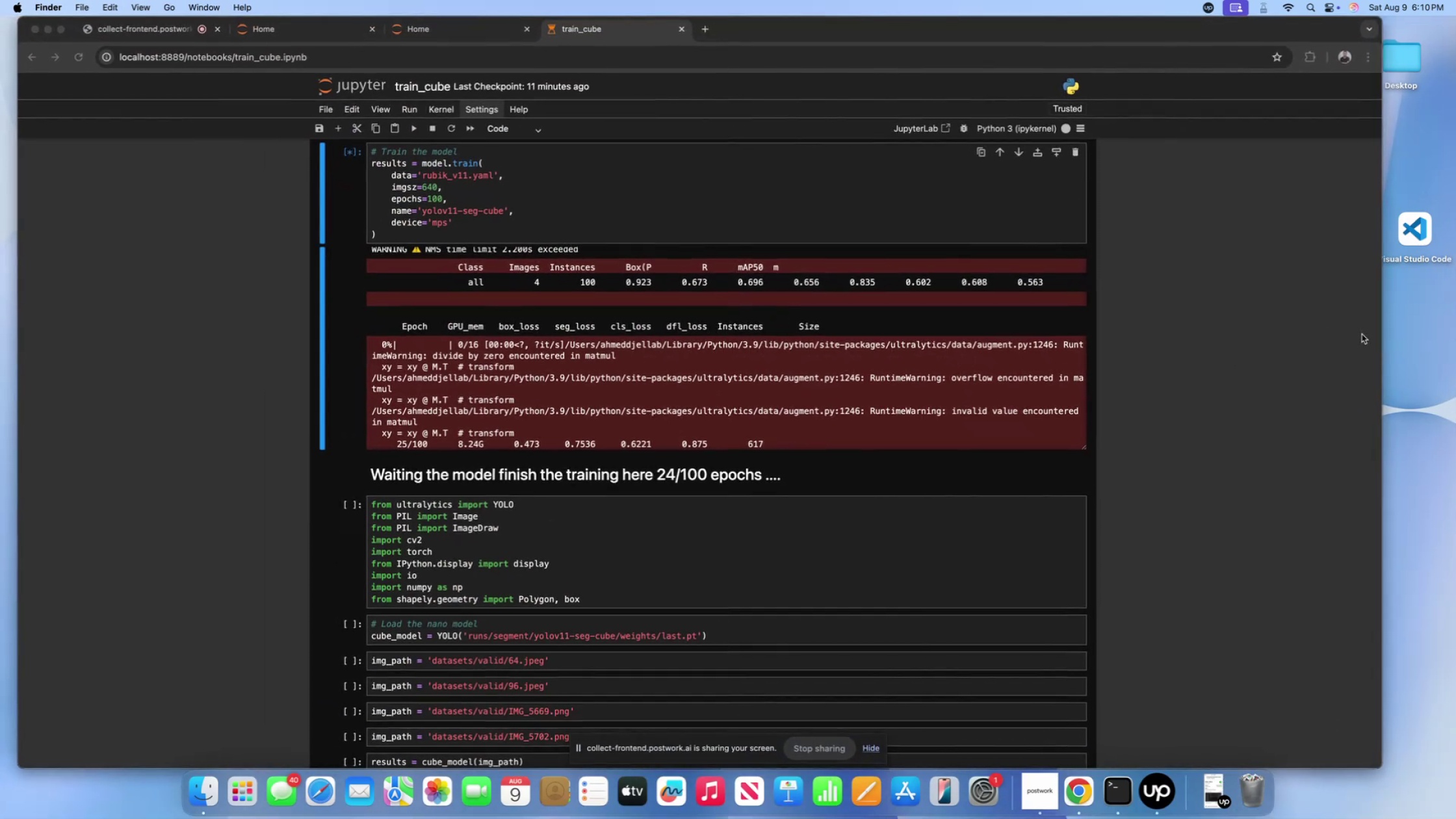 
left_click([1455, 329])
 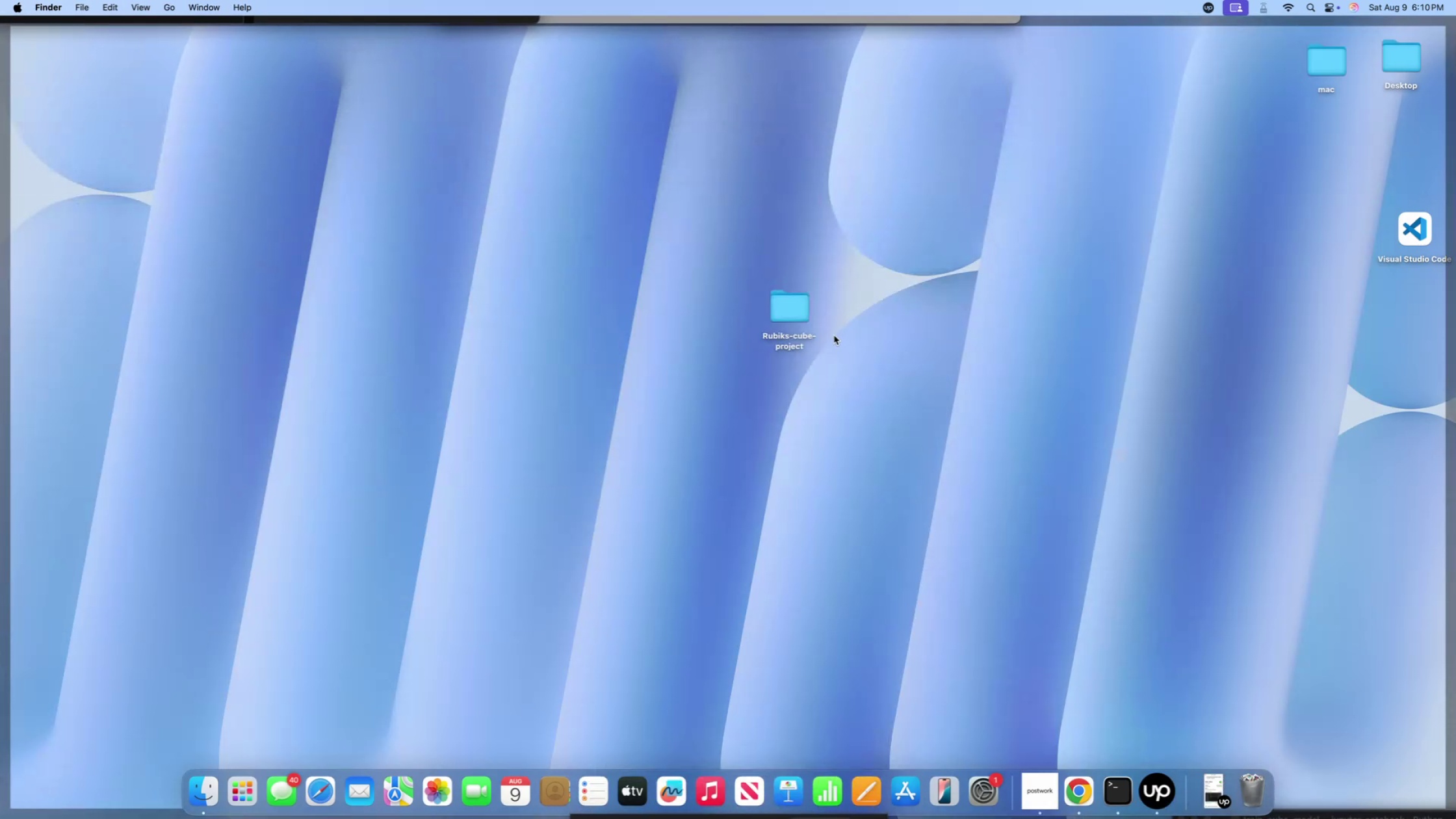 
mouse_move([776, 300])
 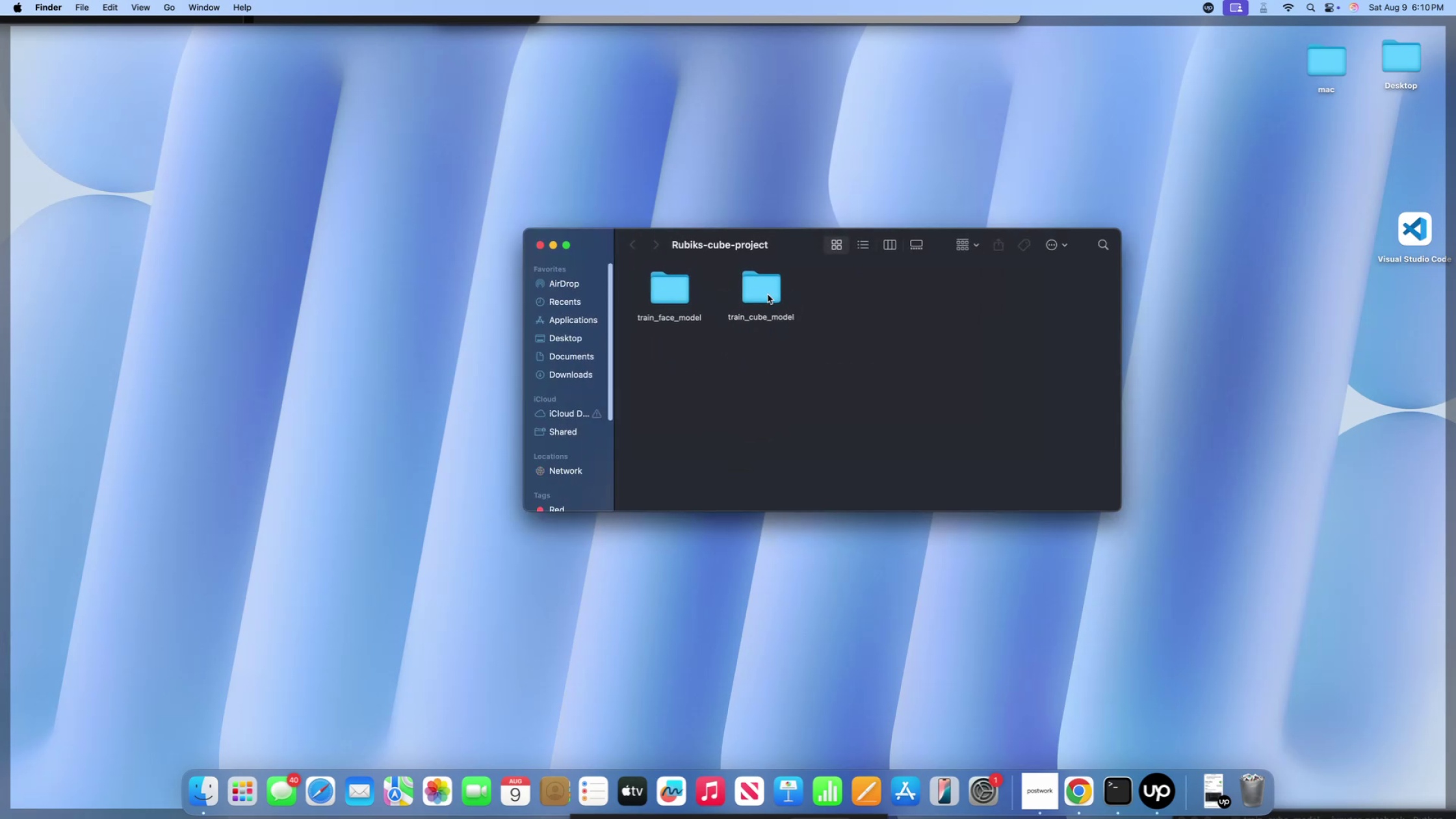 
scroll: coordinate [762, 289], scroll_direction: down, amount: 1.0
 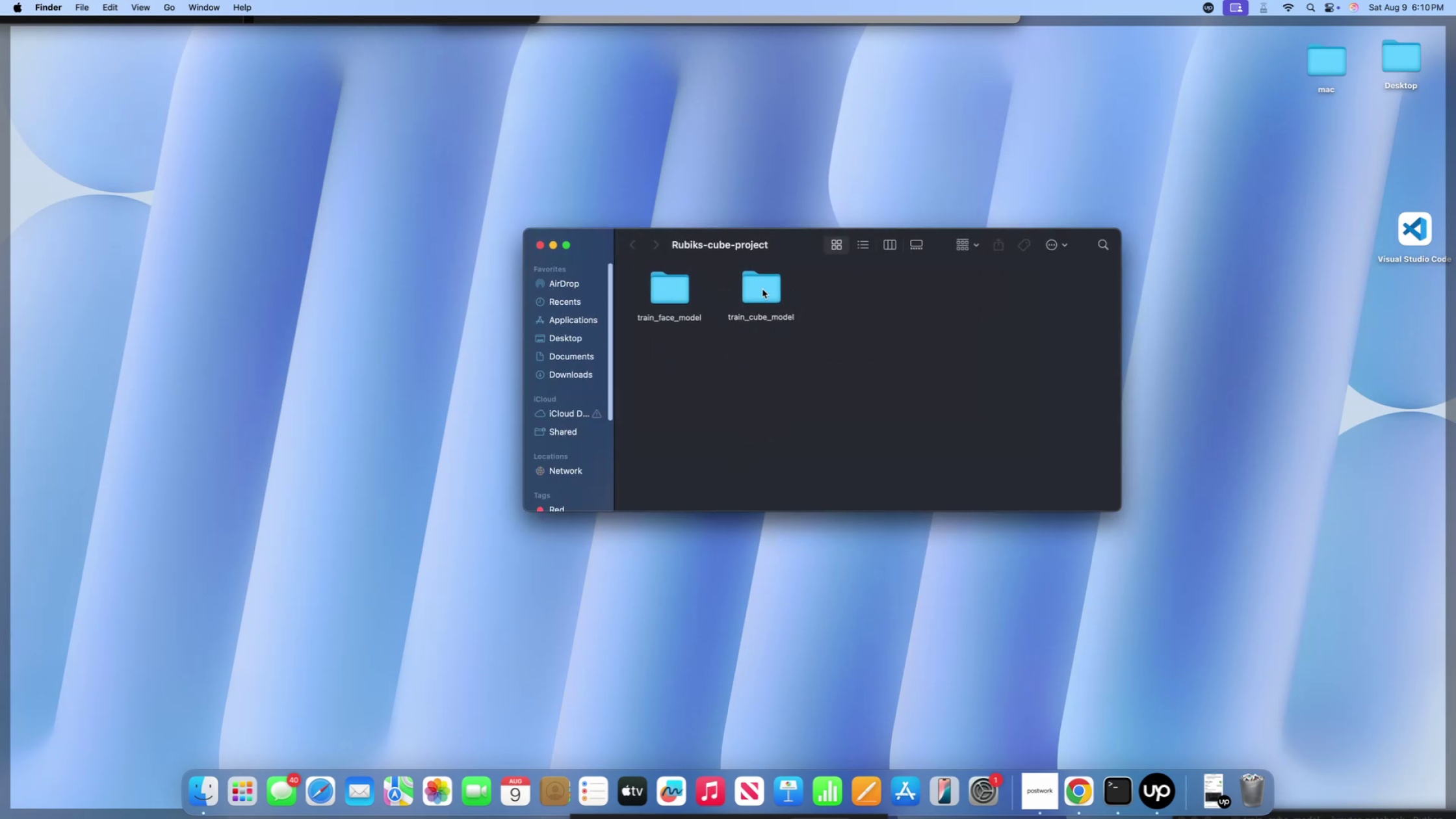 
left_click([762, 289])
 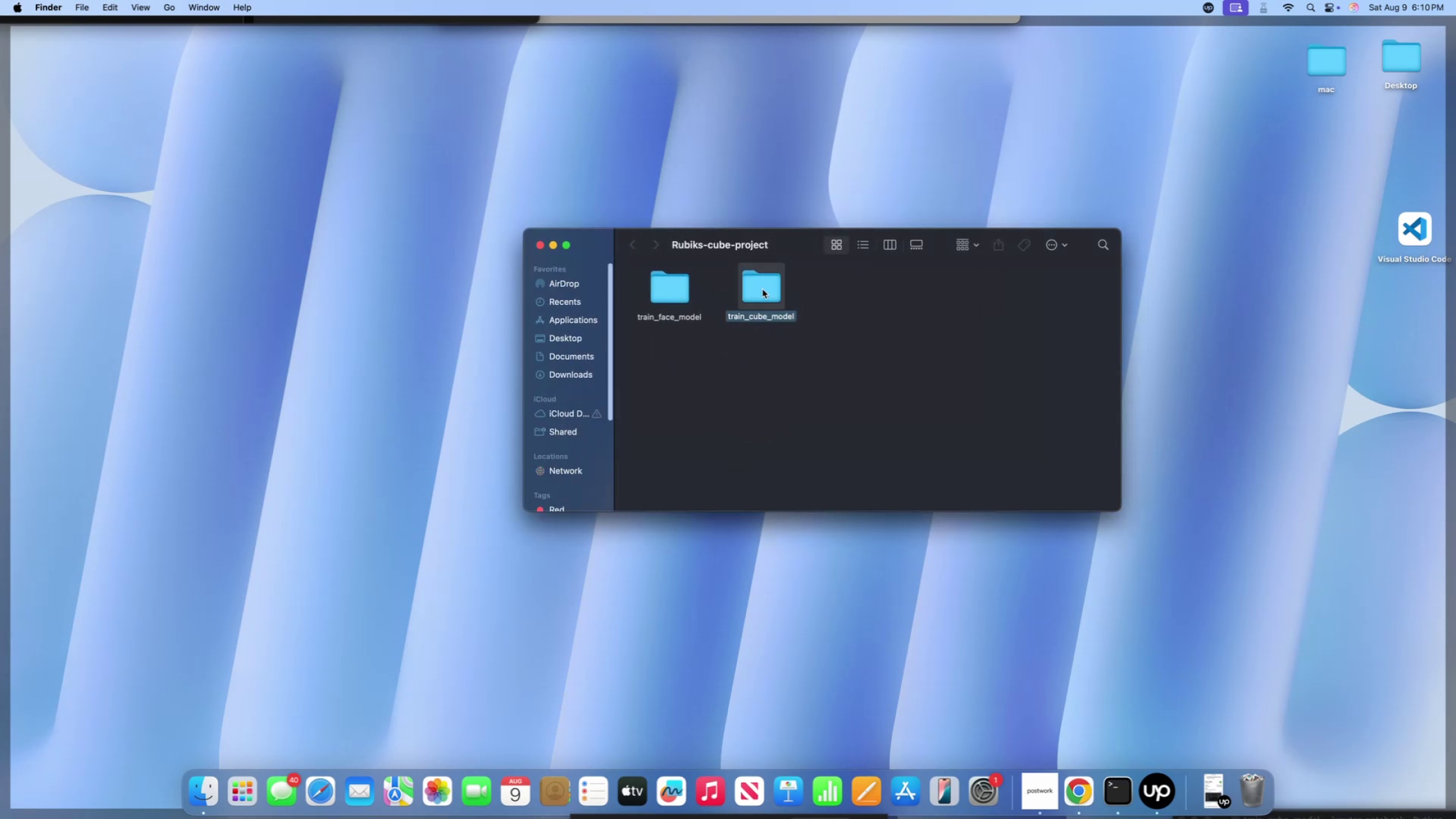 
left_click([762, 289])
 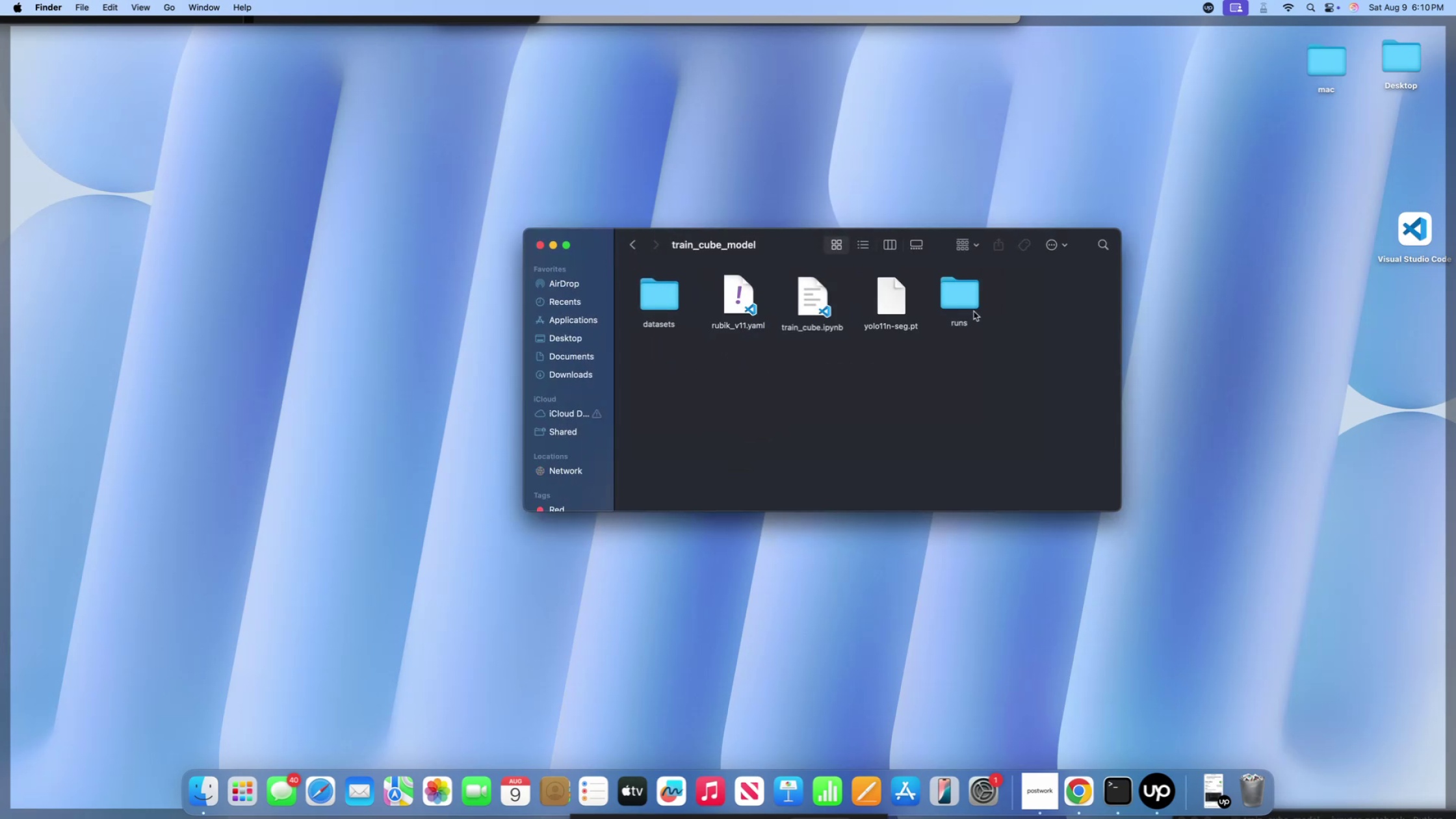 
left_click([970, 302])
 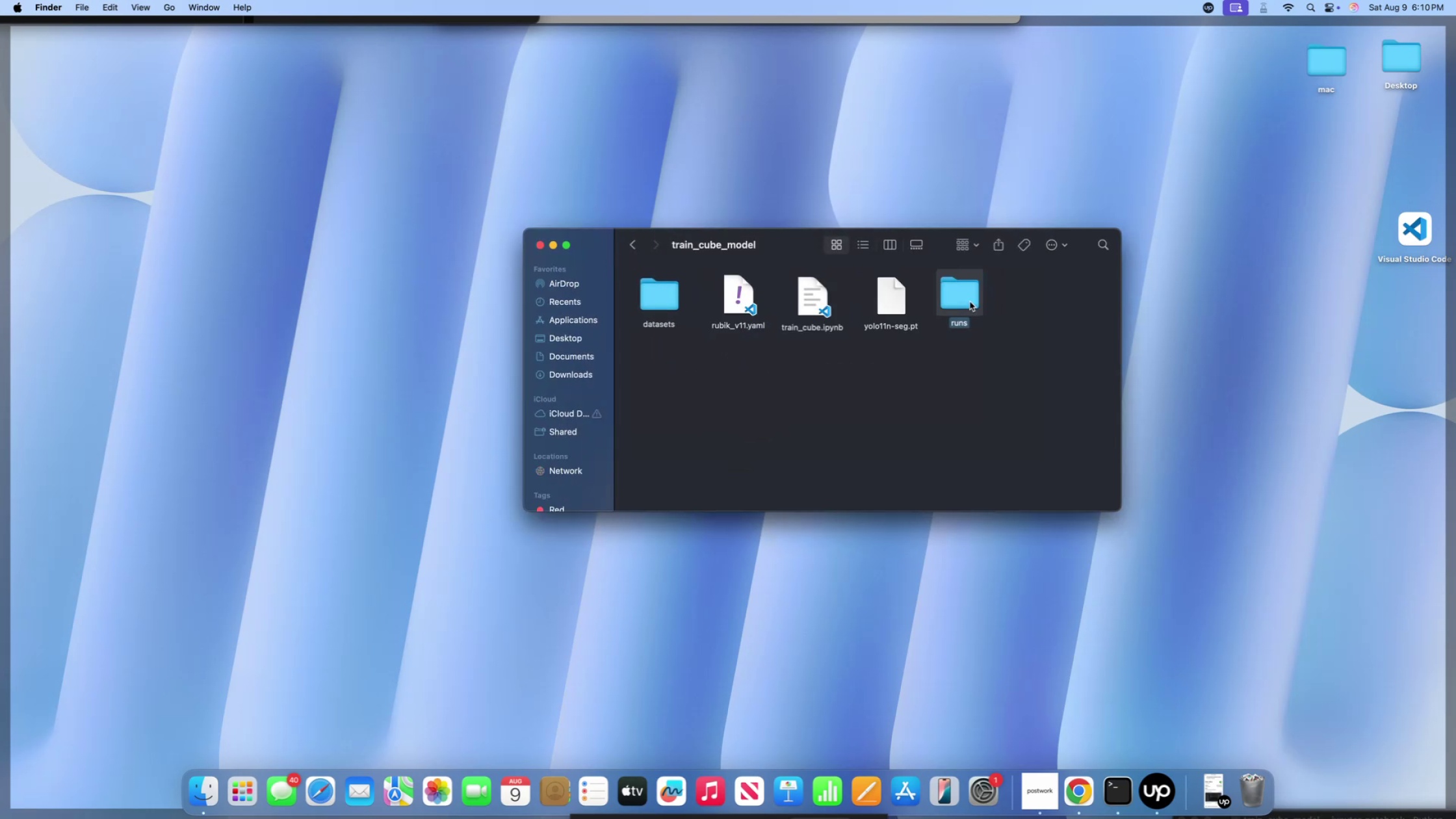 
left_click([970, 302])
 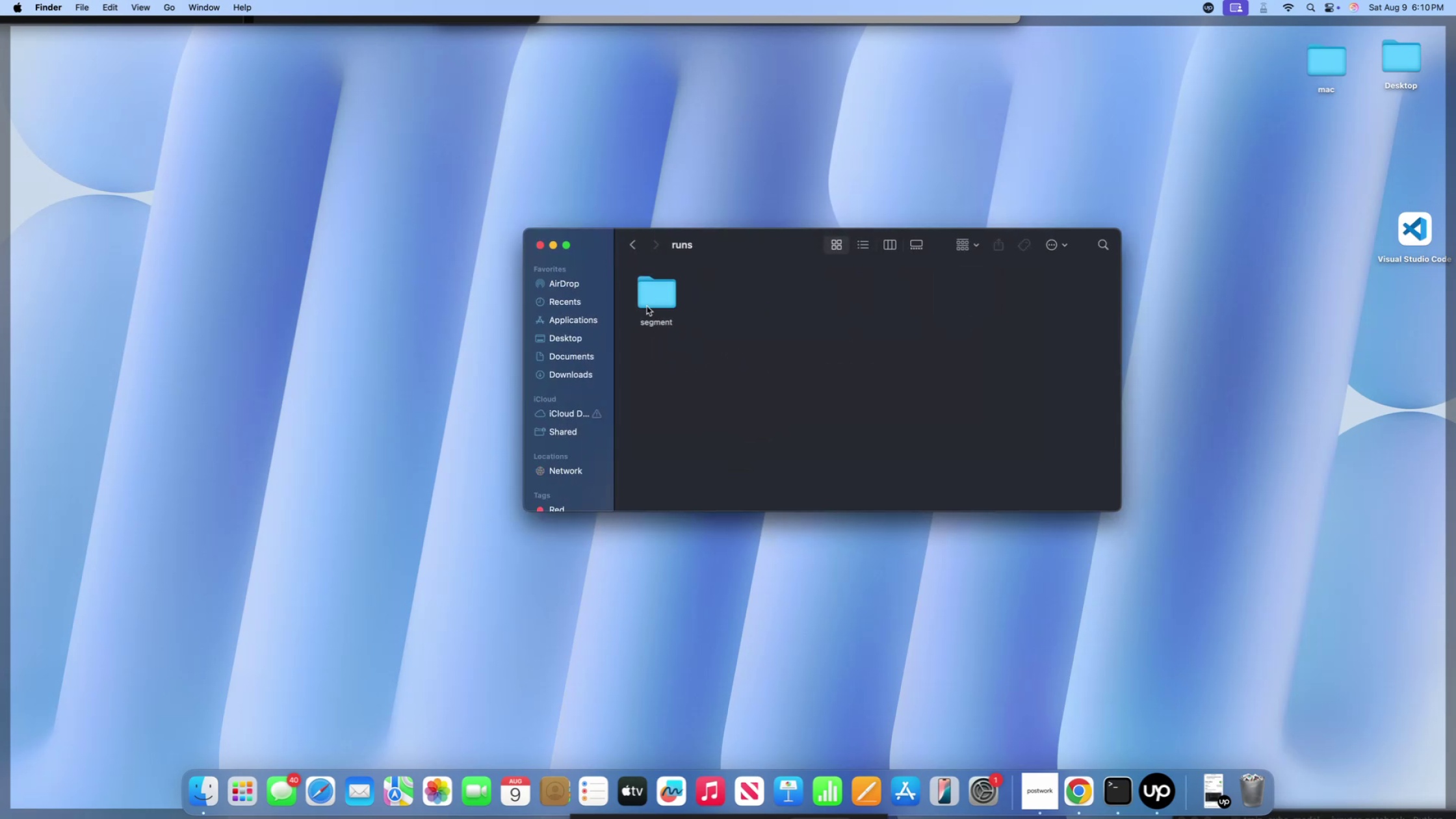 
left_click([644, 294])
 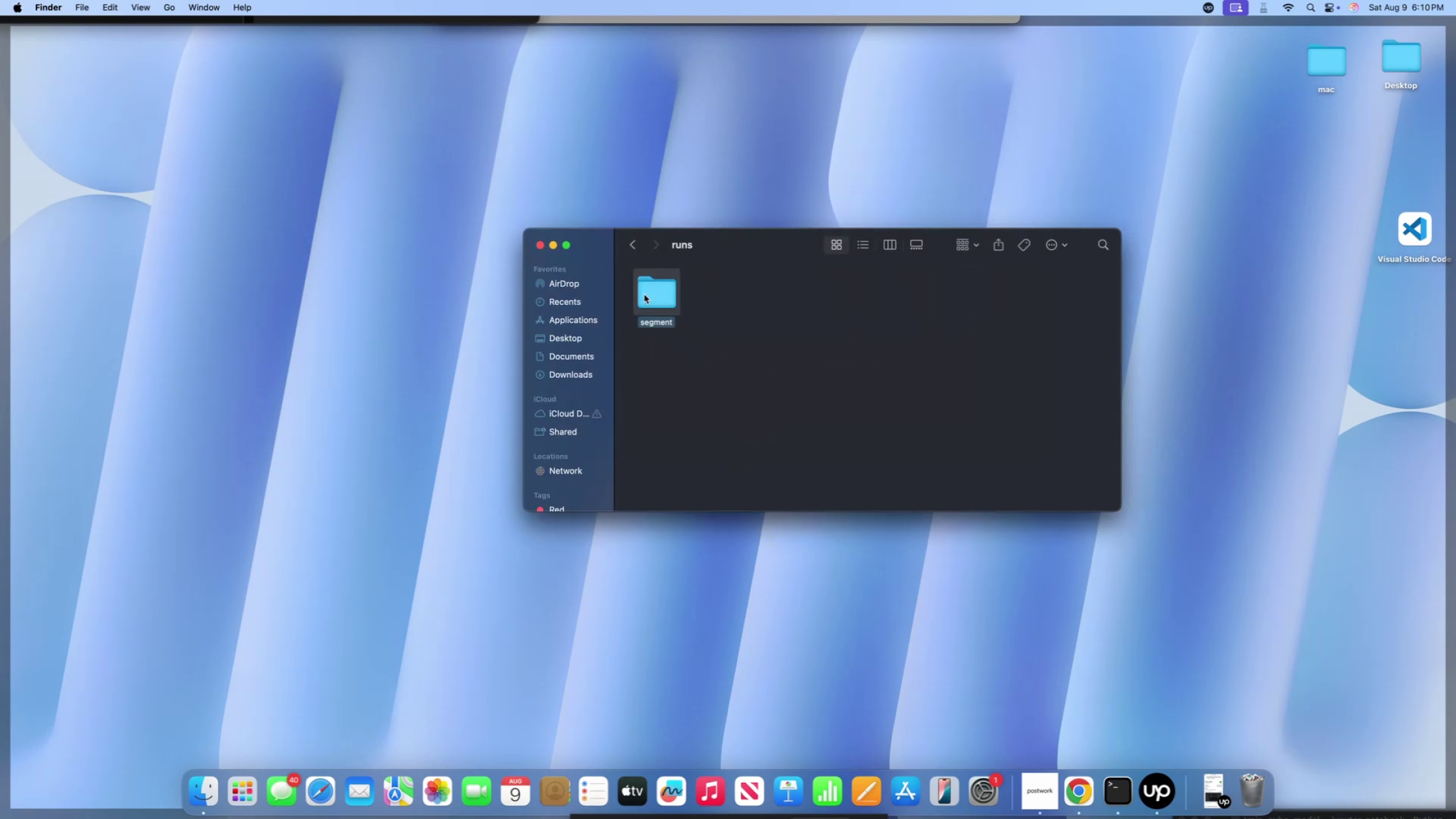 
left_click([644, 294])
 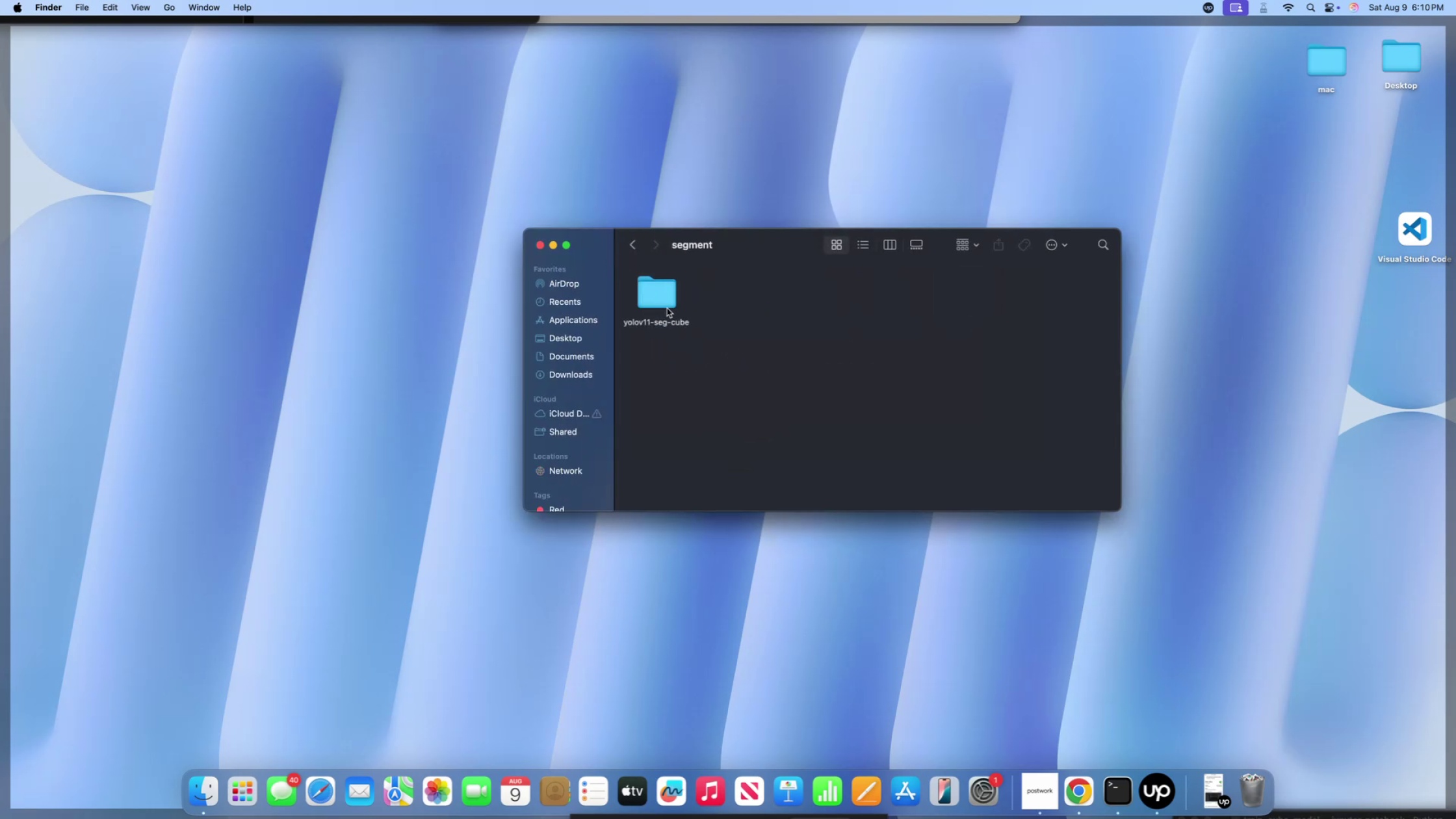 
left_click([667, 305])
 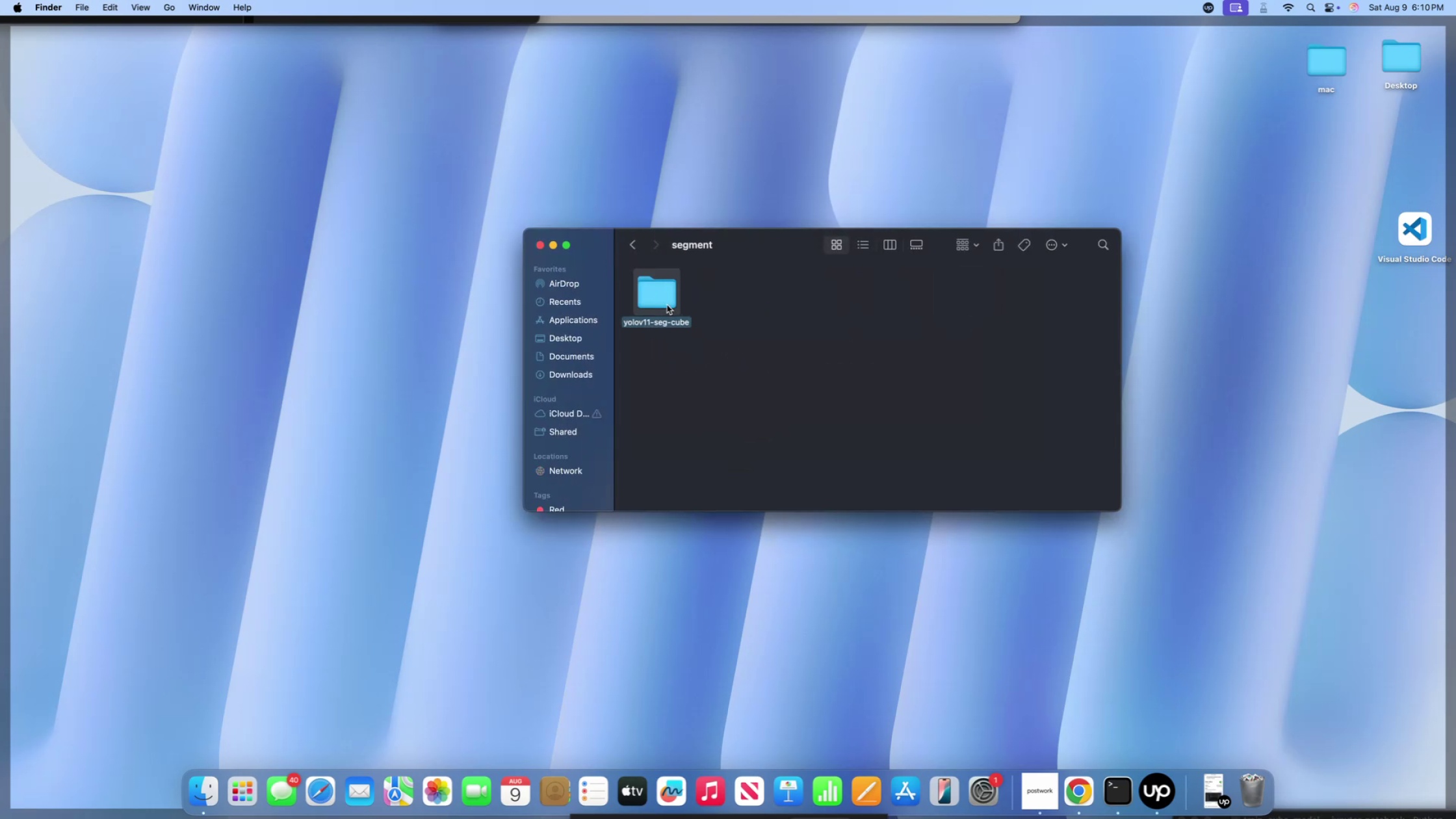 
left_click([667, 305])
 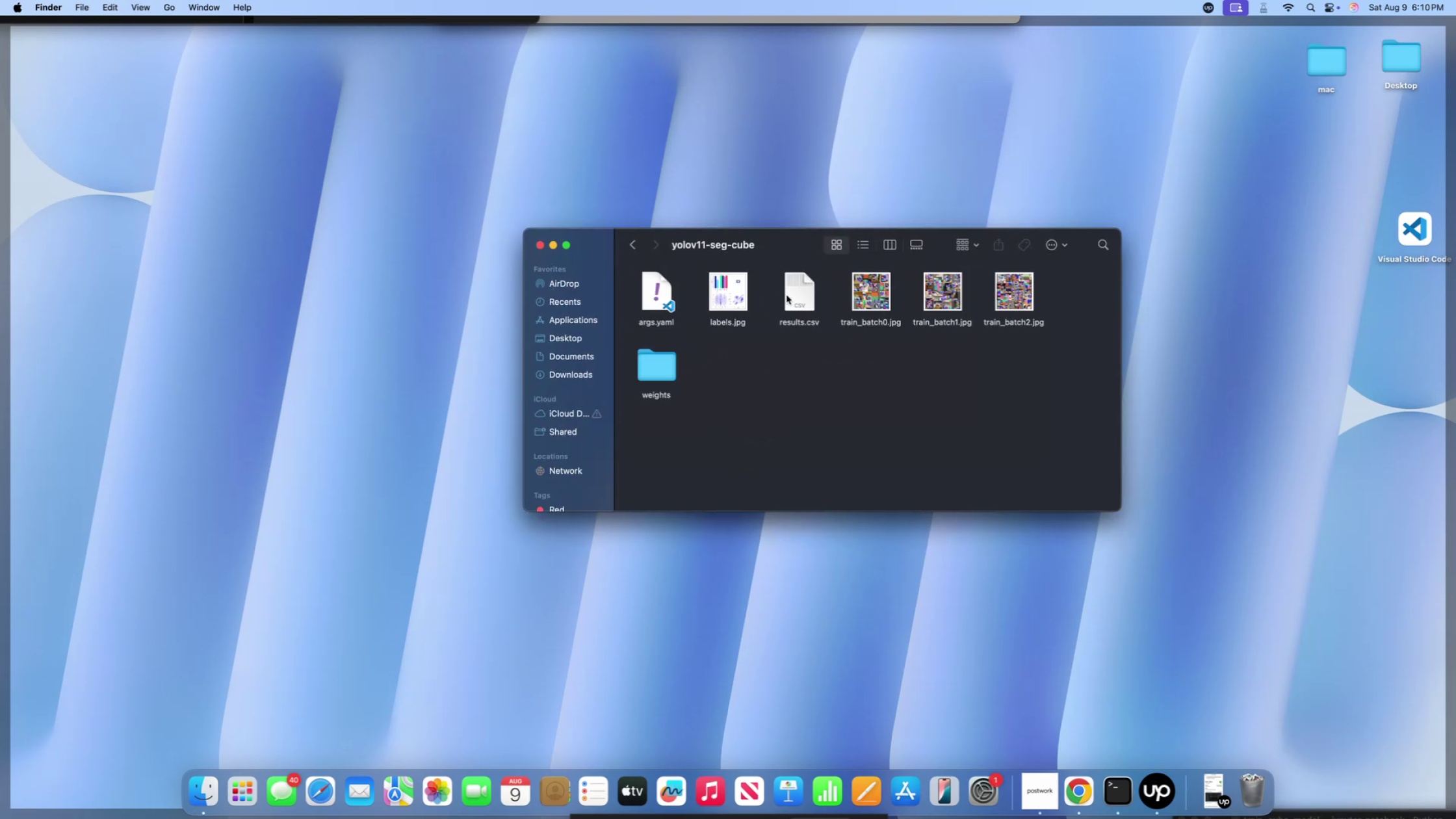 
left_click([804, 294])
 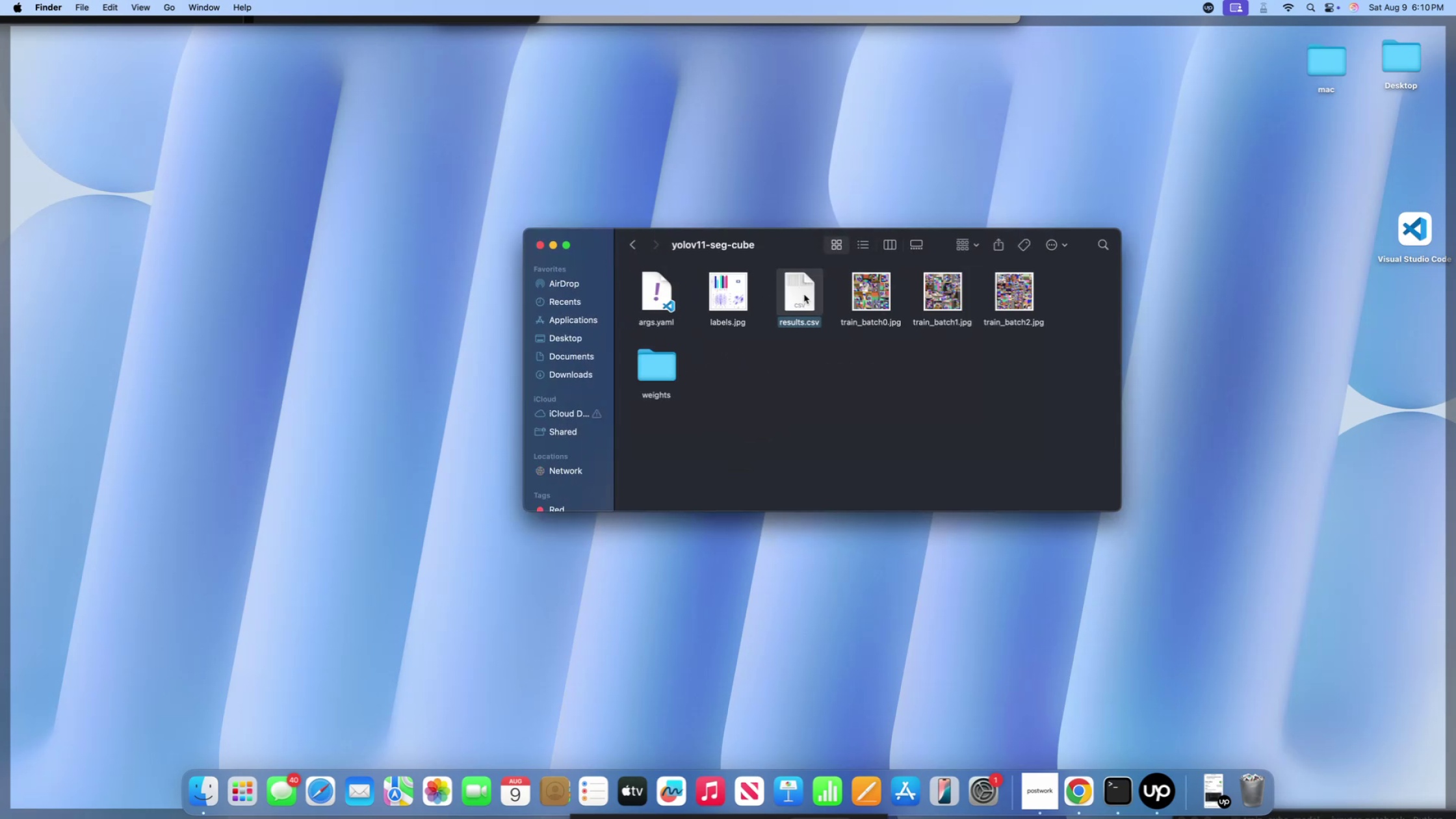 
key(Space)
 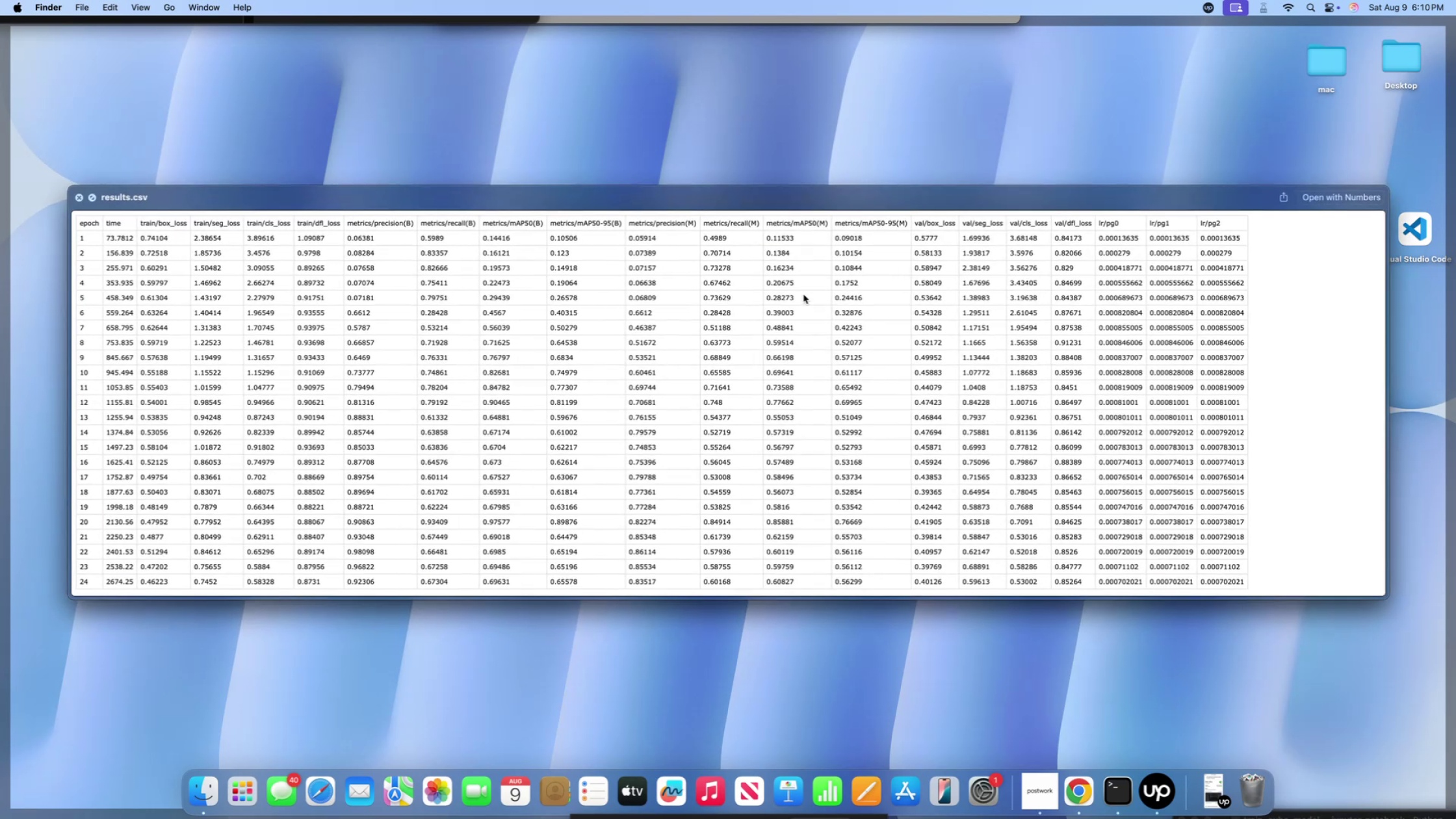 
scroll: coordinate [281, 536], scroll_direction: down, amount: 32.0
 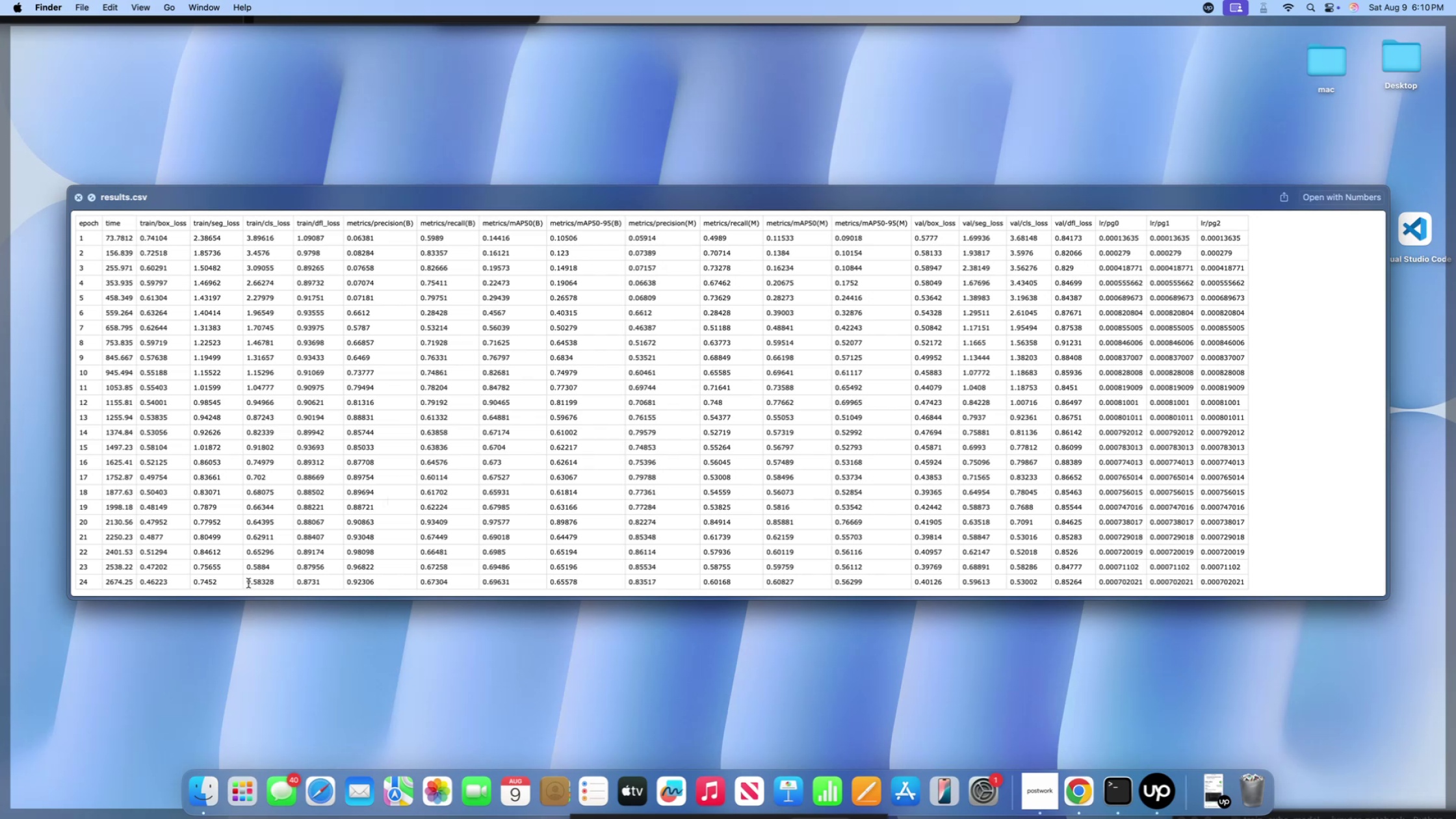 
left_click([257, 583])
 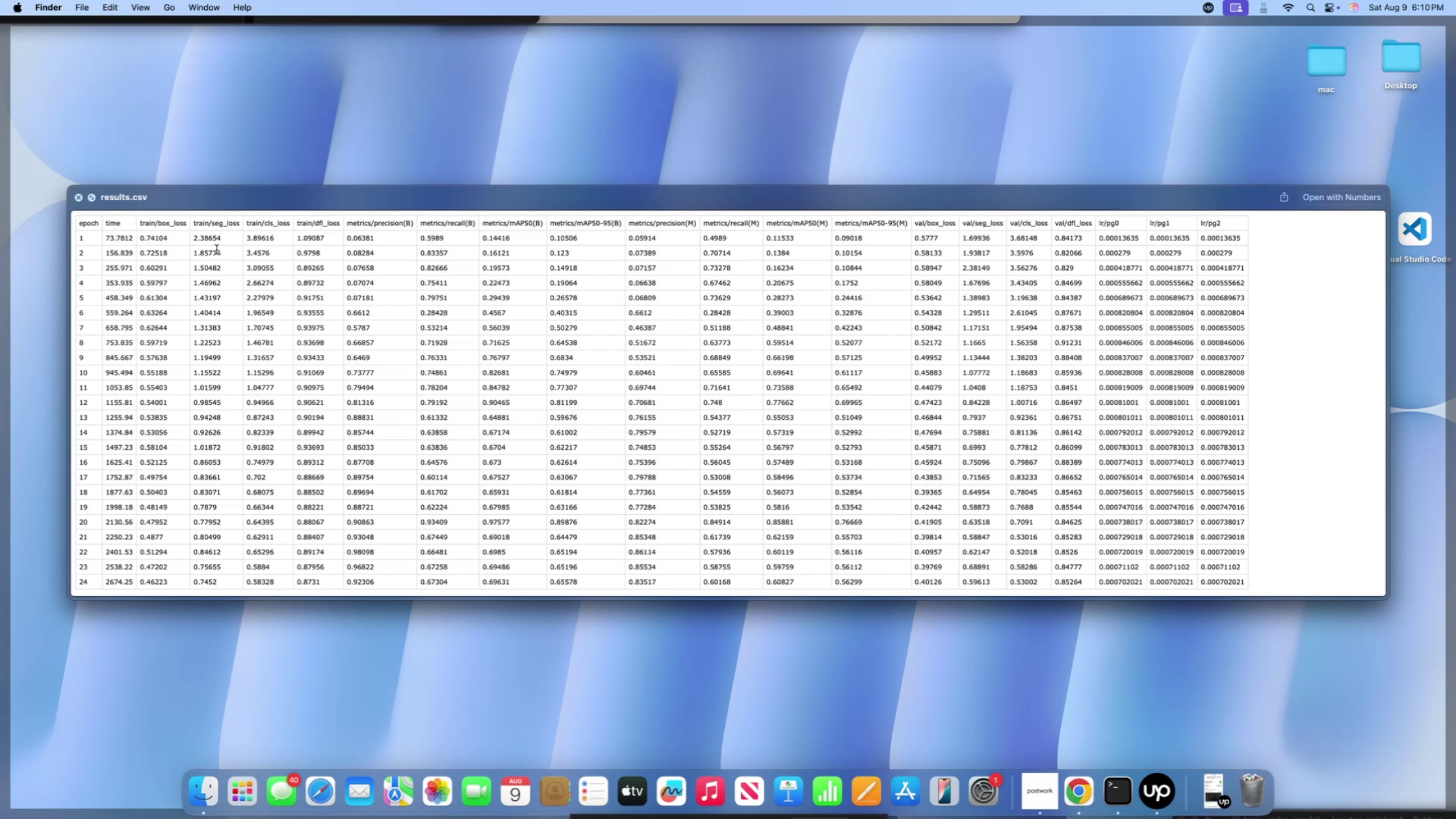 
left_click_drag(start_coordinate=[196, 222], to_coordinate=[231, 218])
 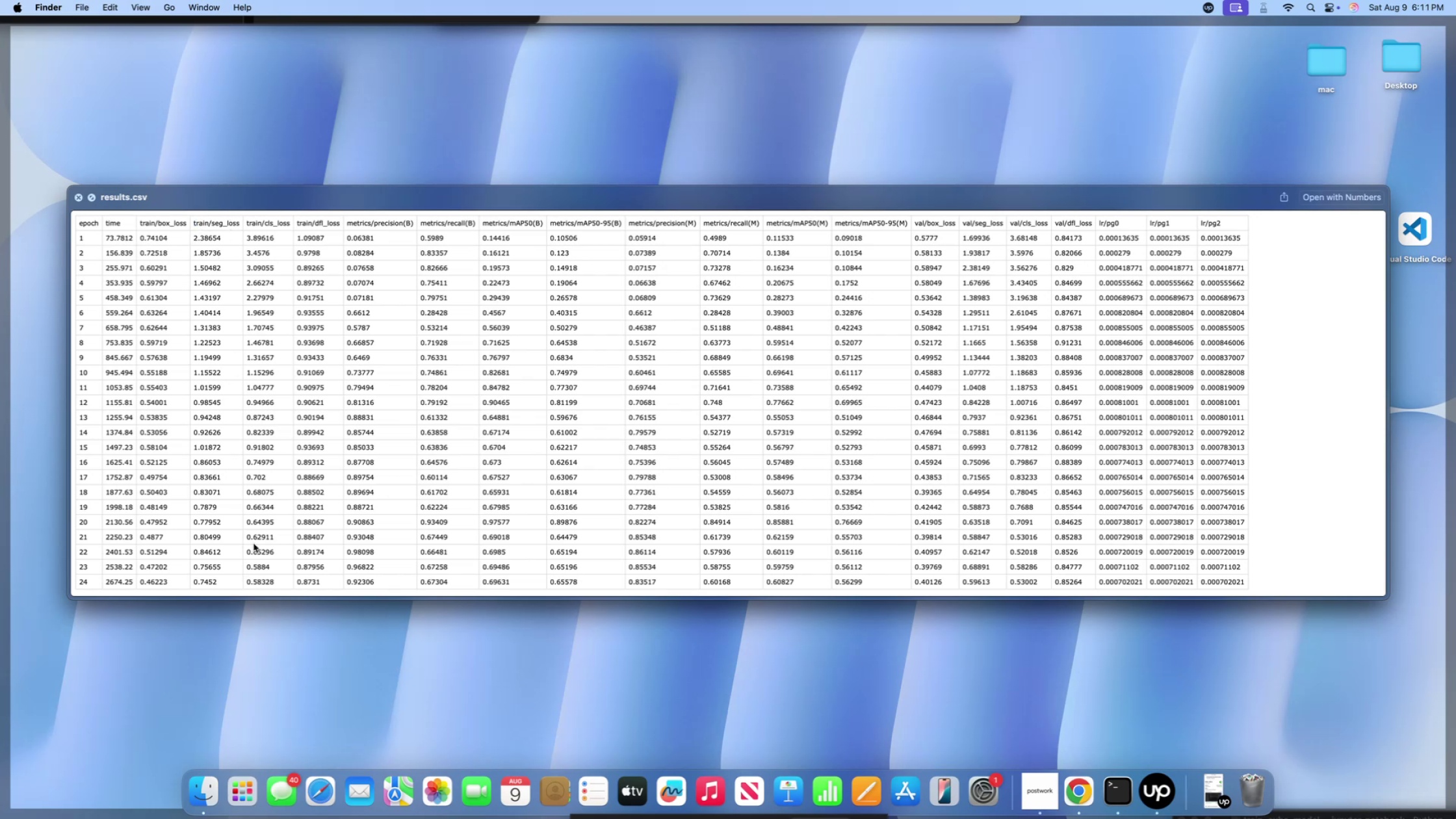 
scroll: coordinate [307, 540], scroll_direction: down, amount: 1.0
 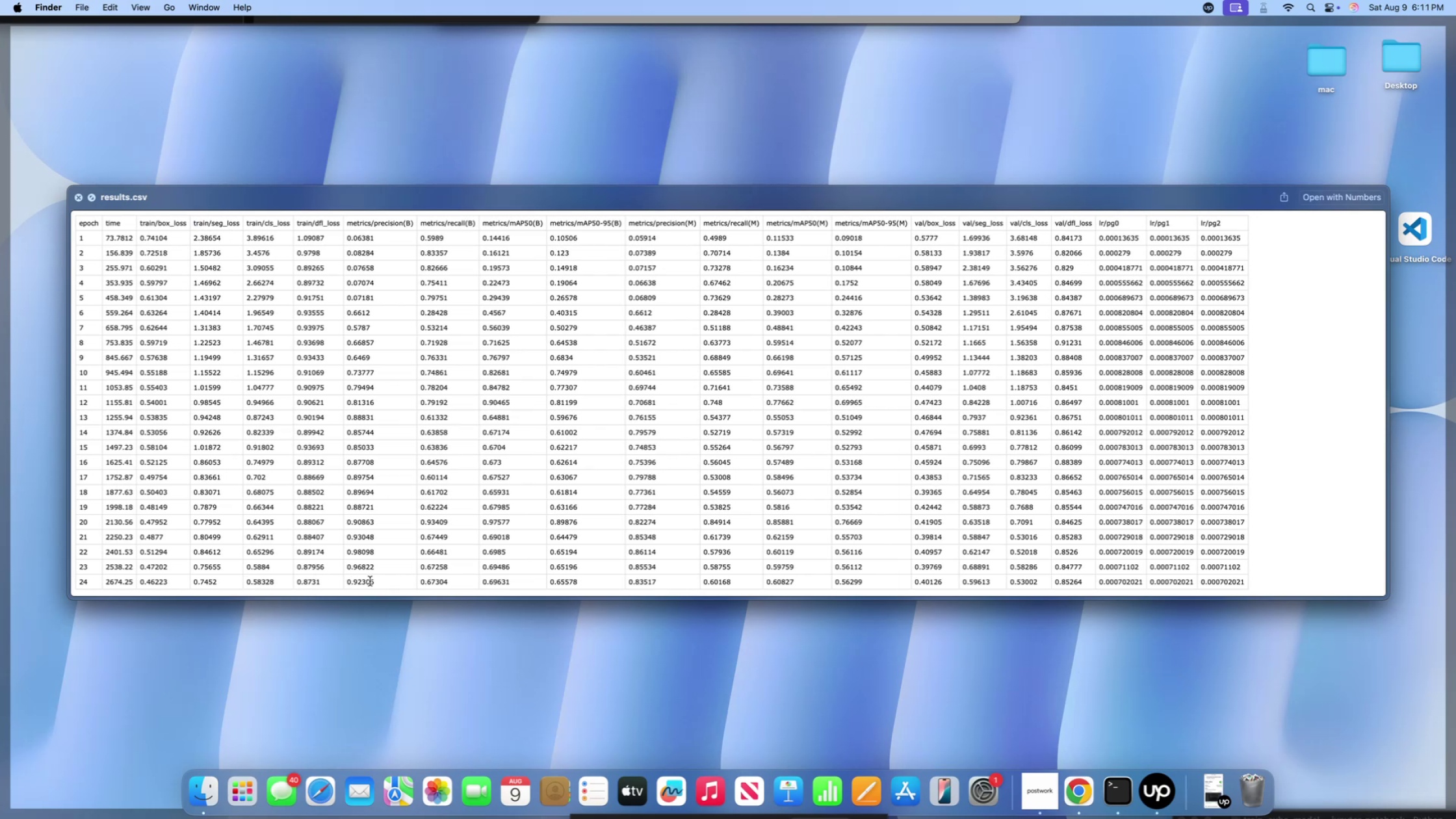 
double_click([369, 564])
 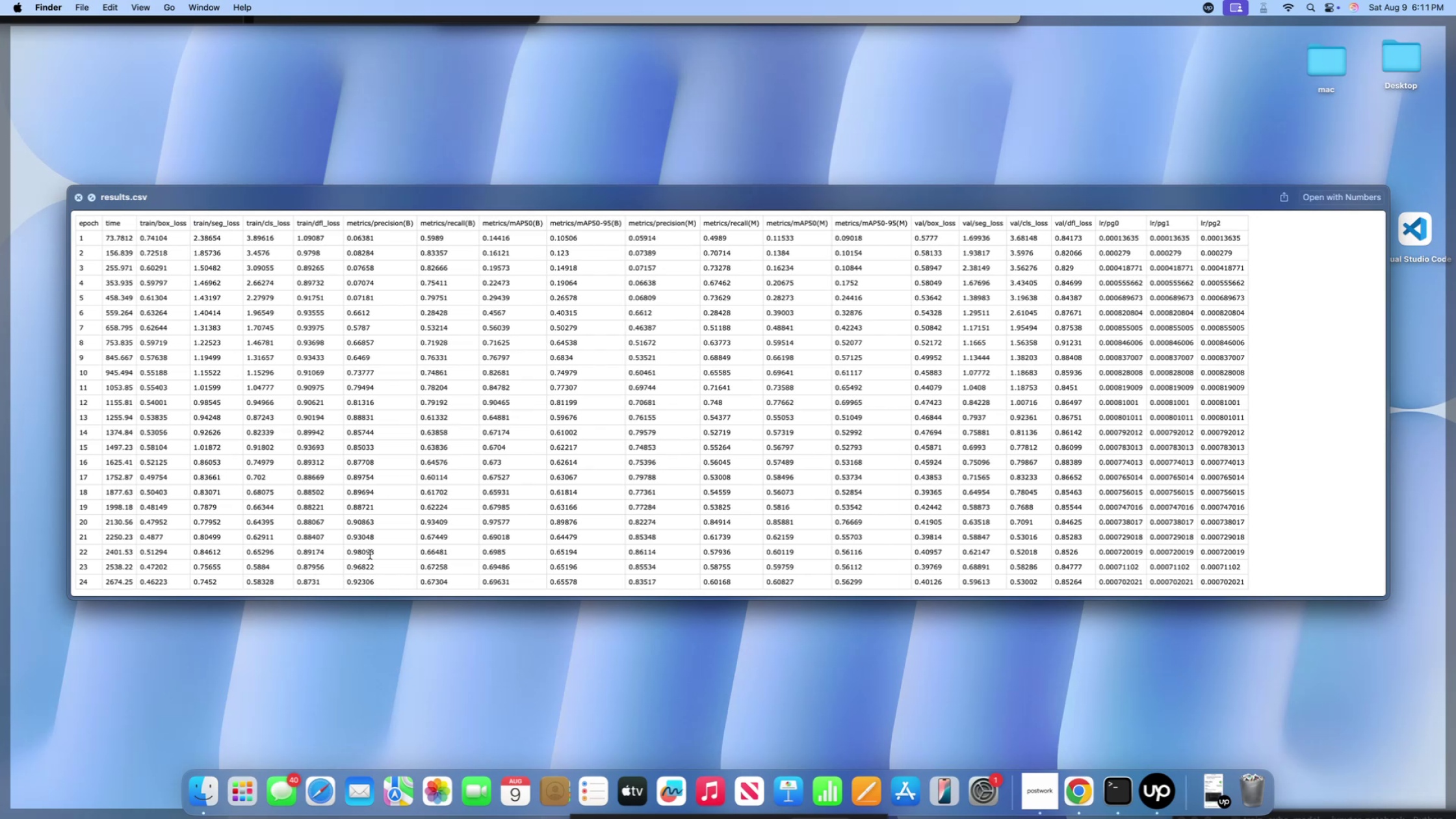 
triple_click([370, 554])
 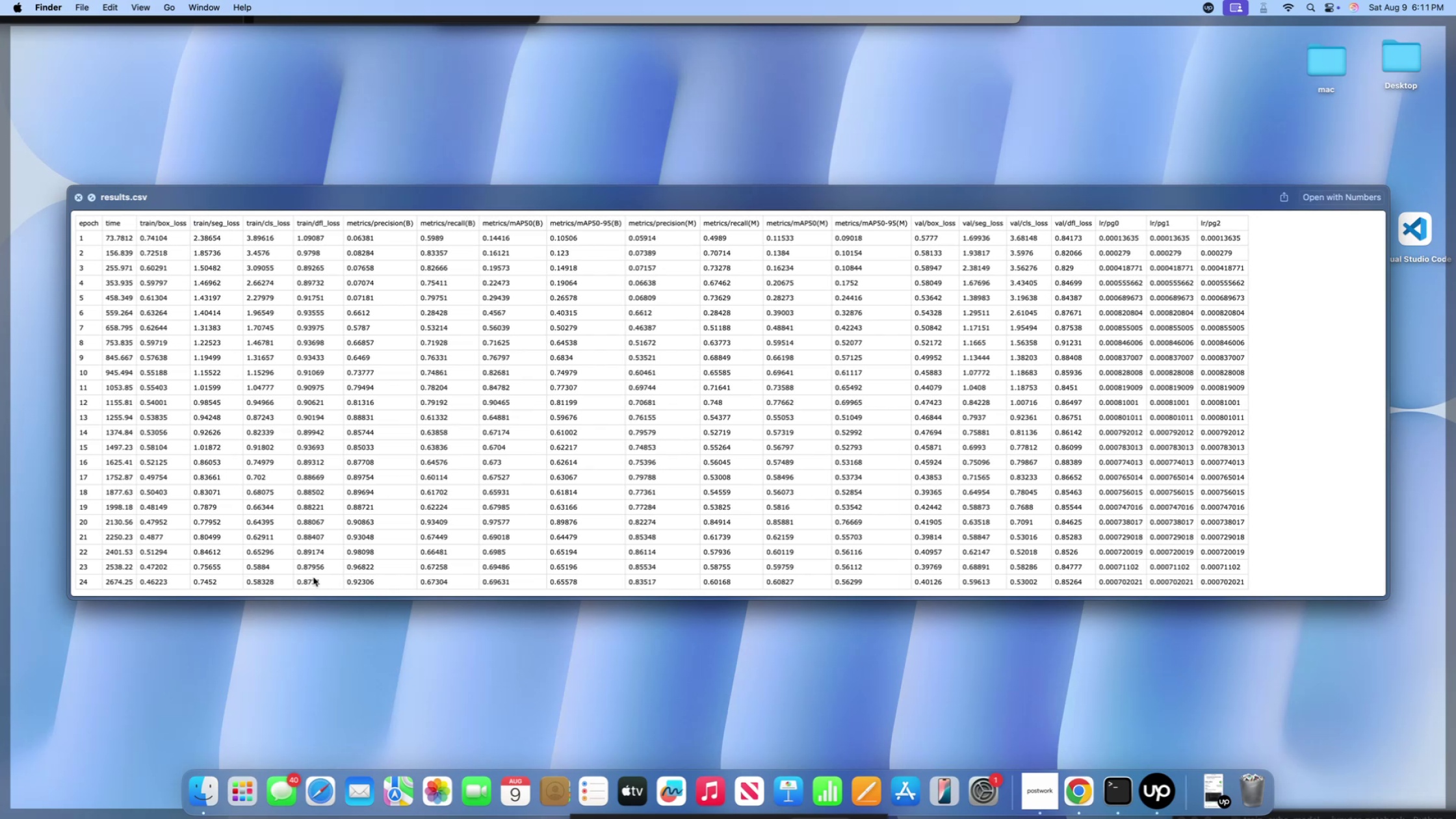 
double_click([314, 571])
 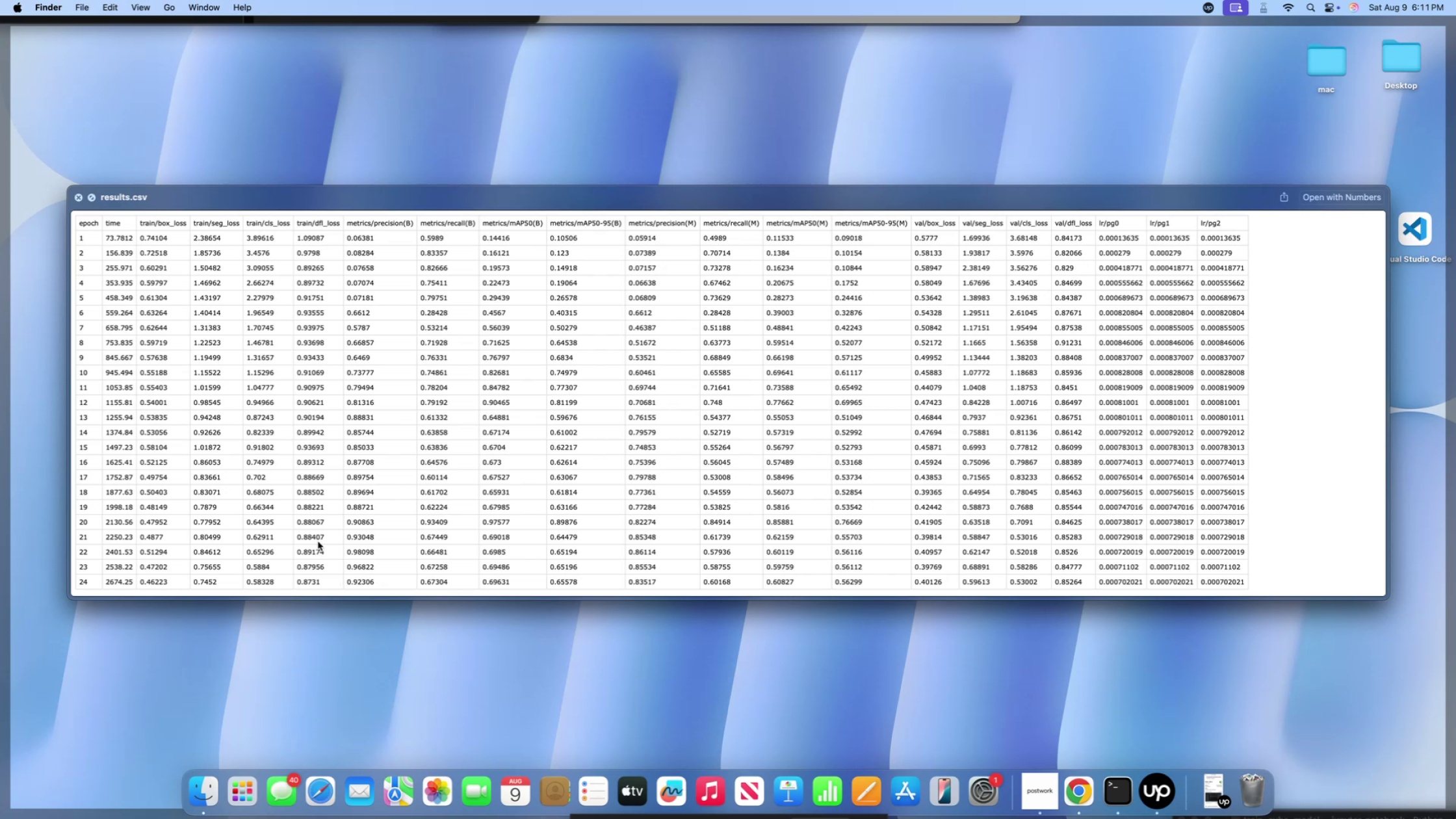 
scroll: coordinate [1011, 526], scroll_direction: down, amount: 23.0
 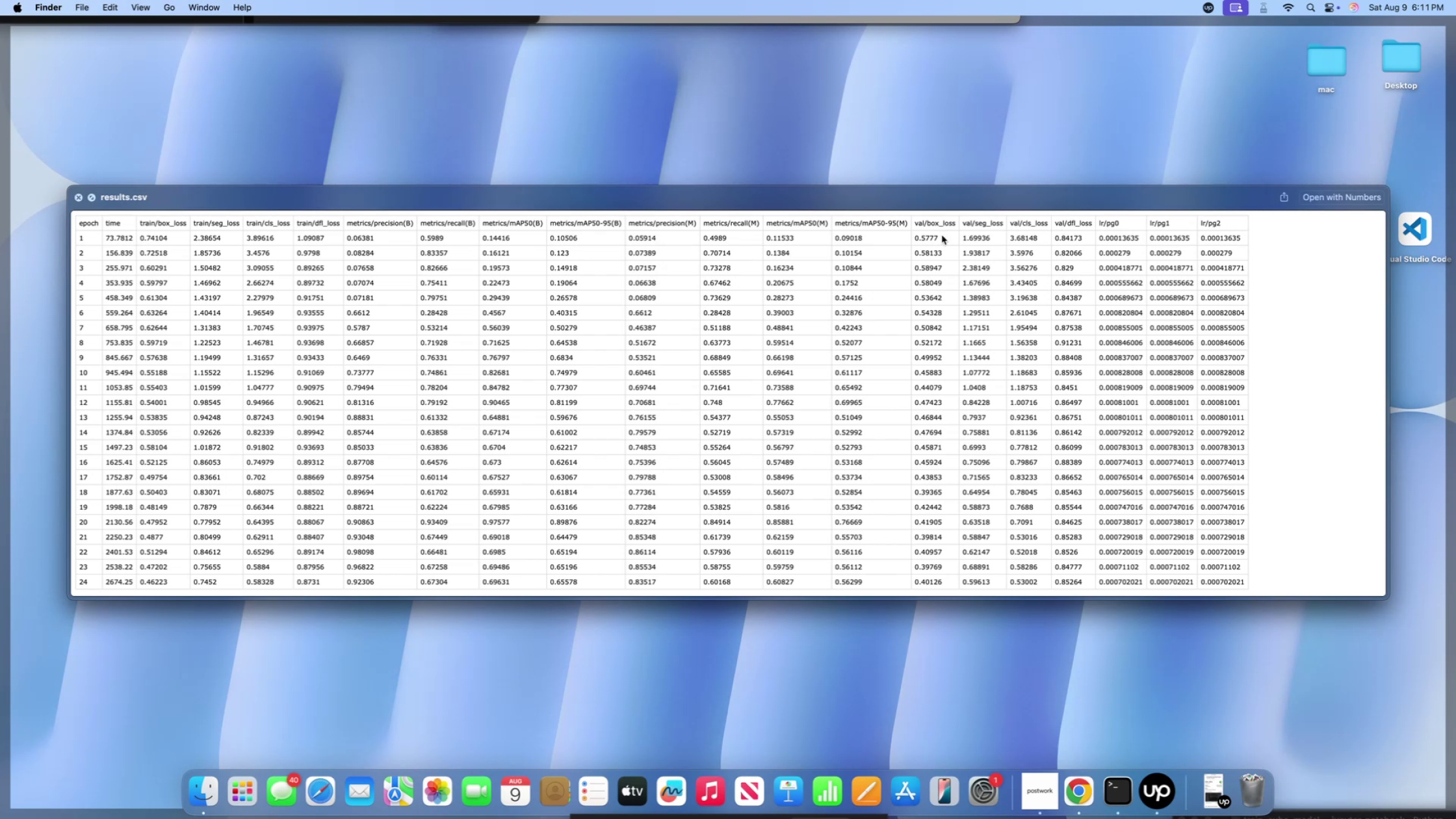 
wait(16.83)
 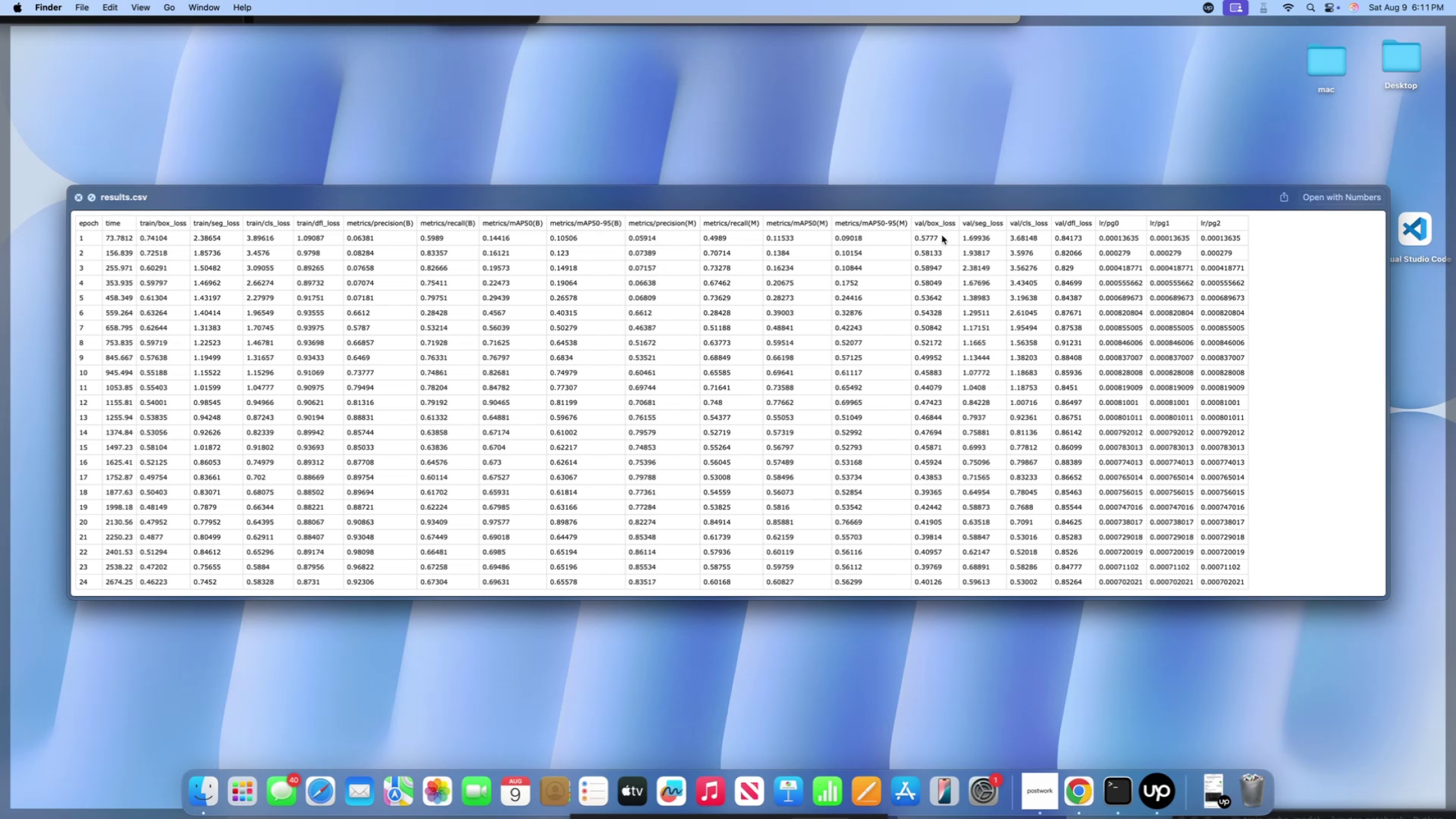 
left_click_drag(start_coordinate=[1082, 583], to_coordinate=[1079, 320])
 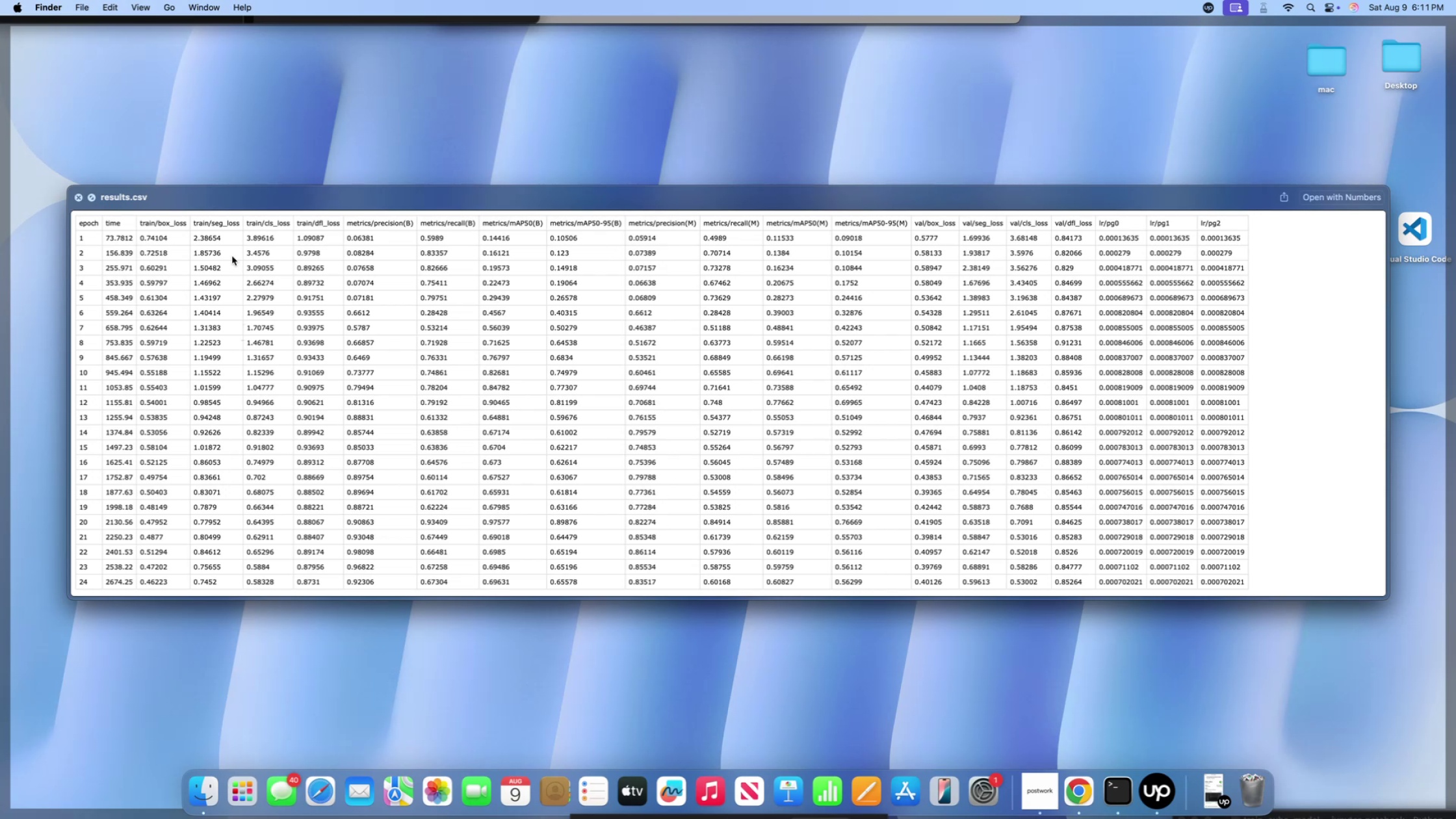 
left_click_drag(start_coordinate=[142, 219], to_coordinate=[165, 219])
 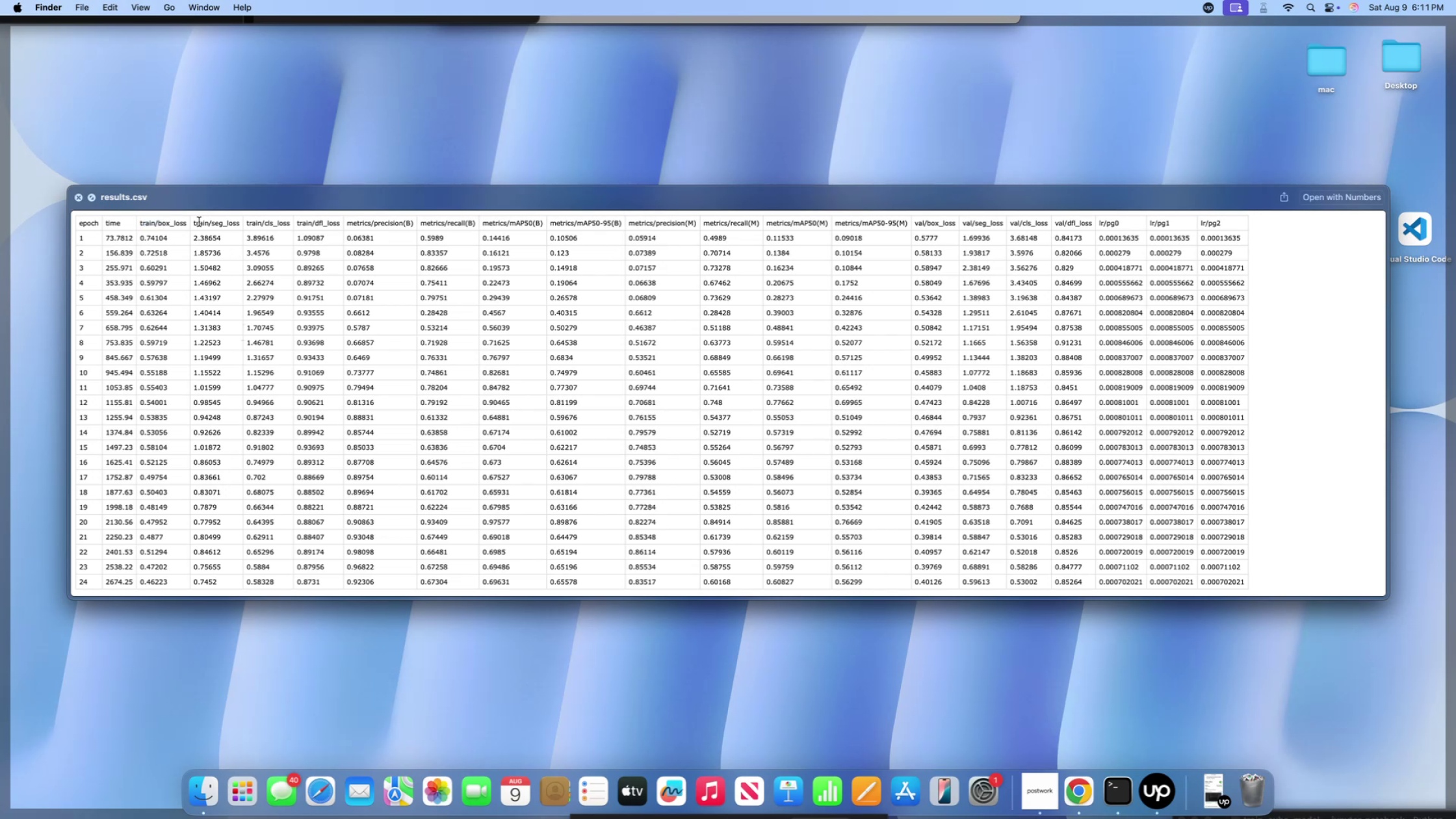 
left_click_drag(start_coordinate=[199, 222], to_coordinate=[224, 221])
 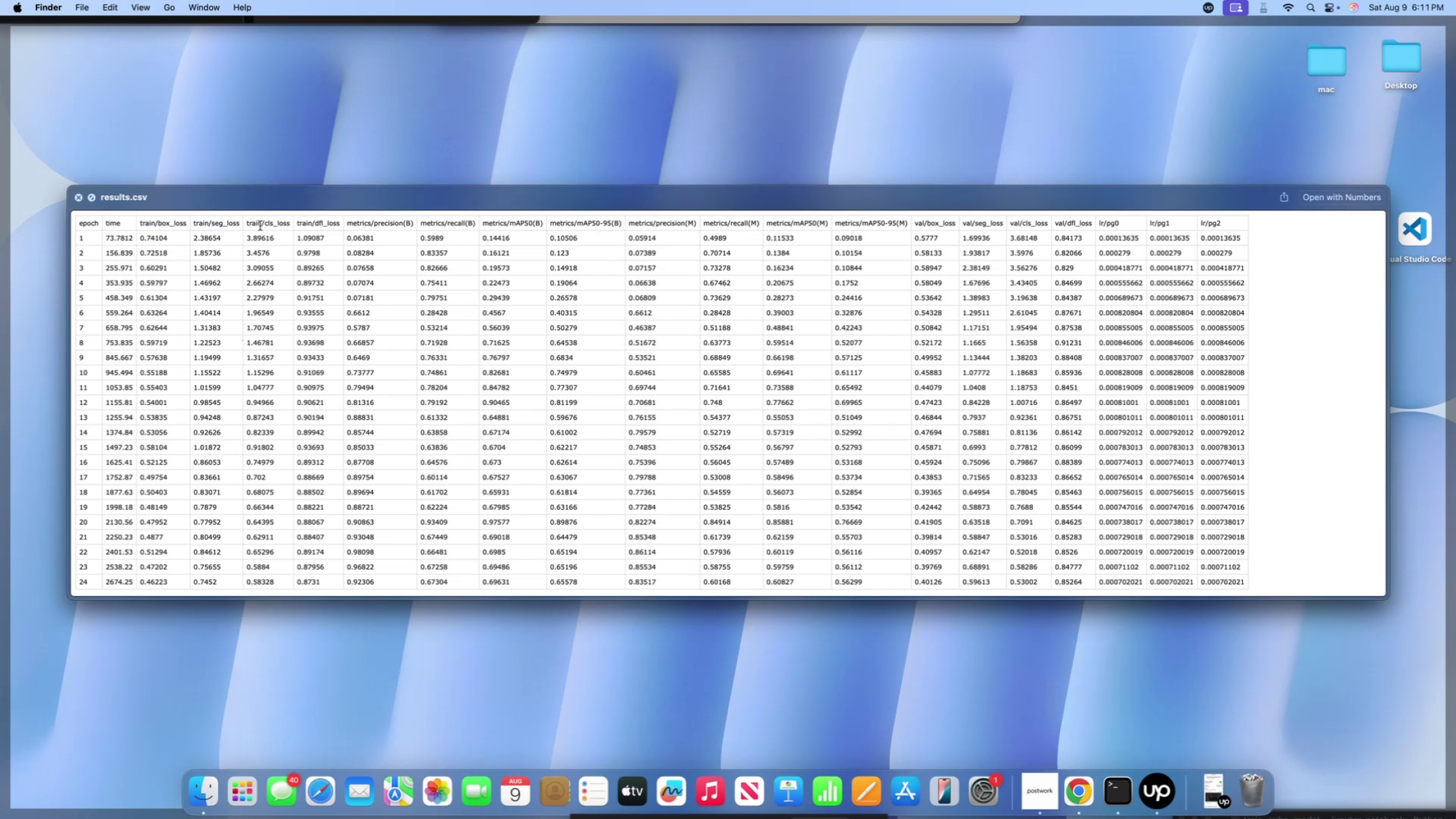 
left_click_drag(start_coordinate=[261, 225], to_coordinate=[279, 224])
 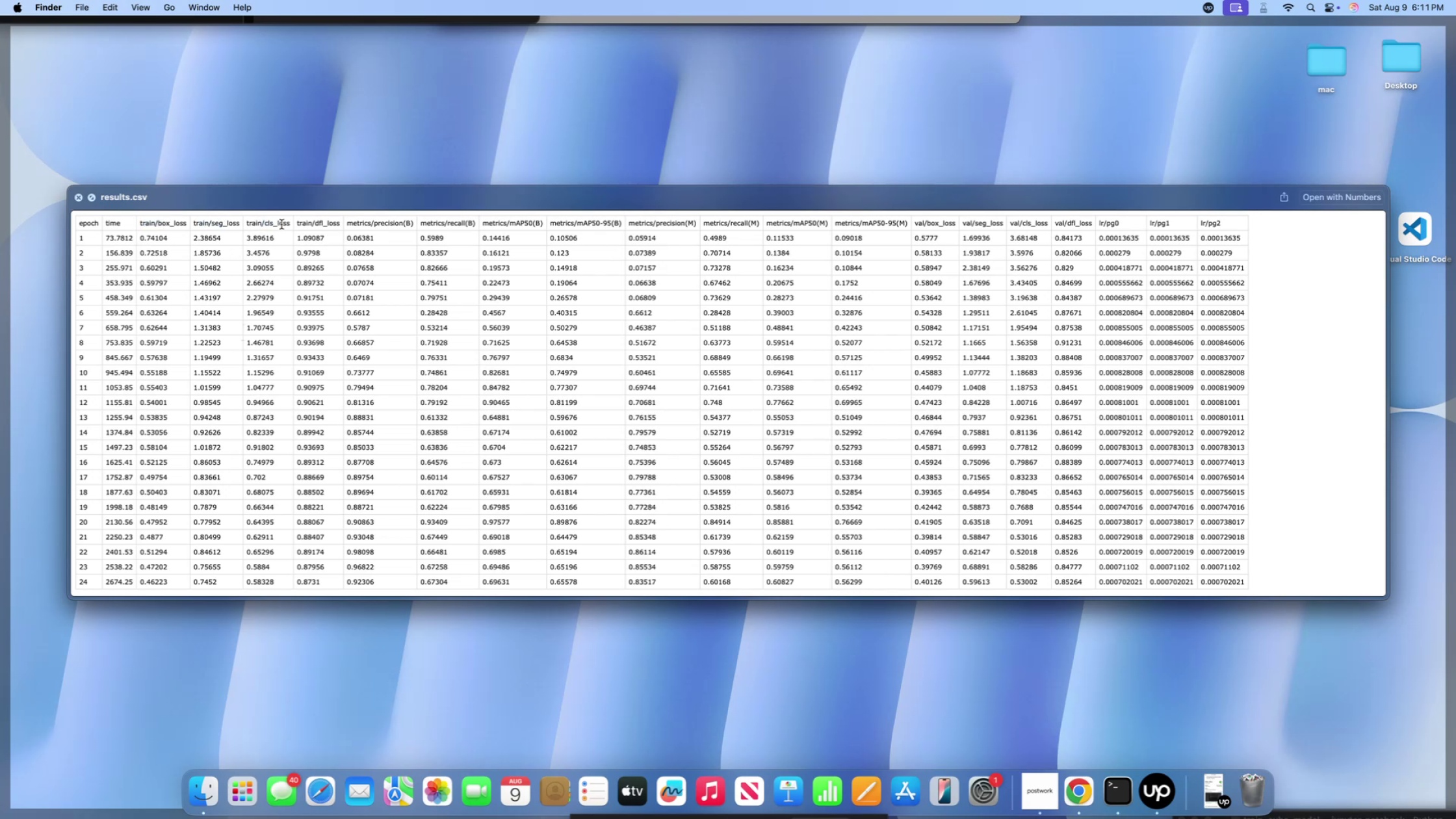 
left_click_drag(start_coordinate=[302, 226], to_coordinate=[327, 227])
 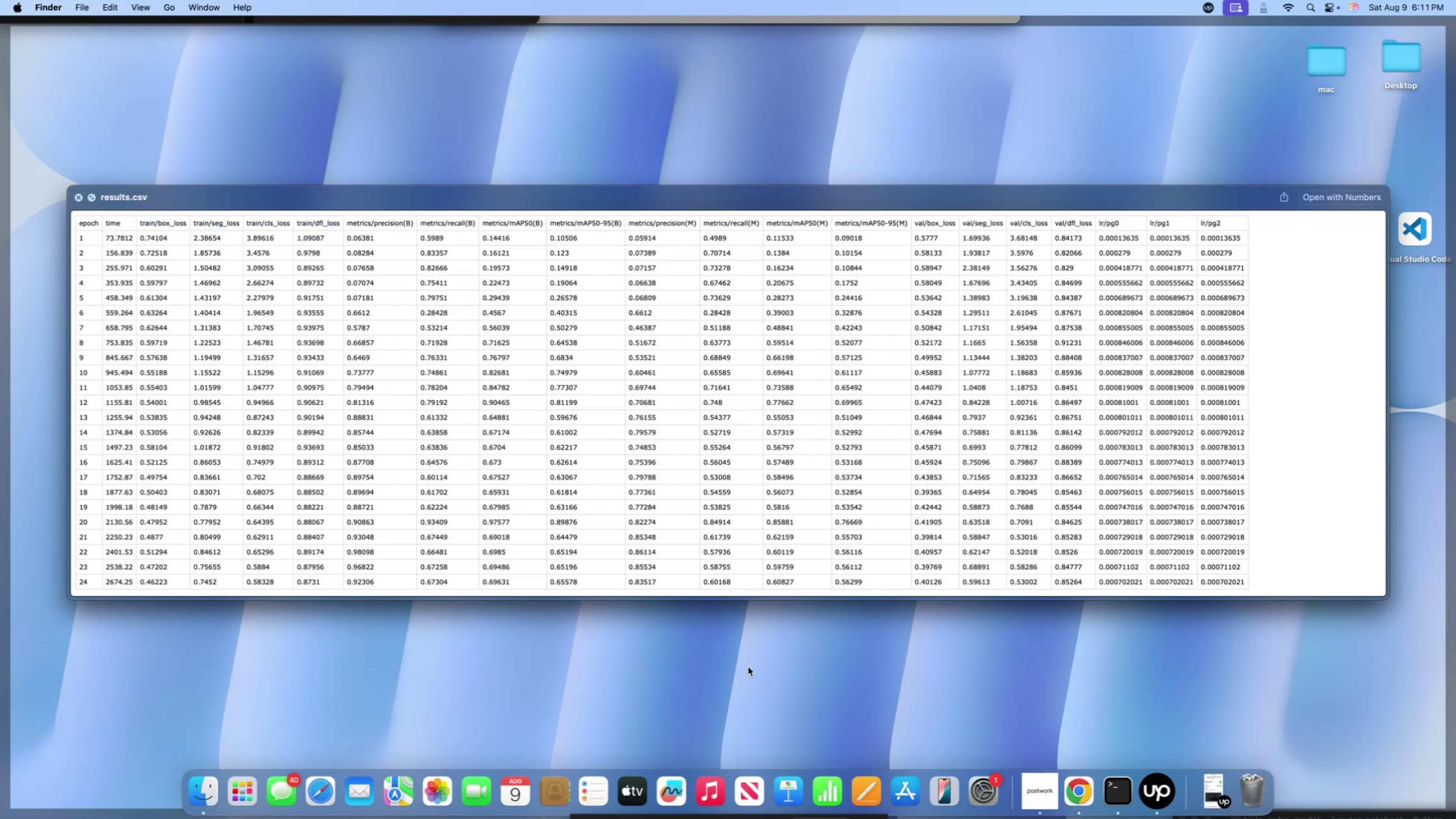 
left_click([761, 680])
 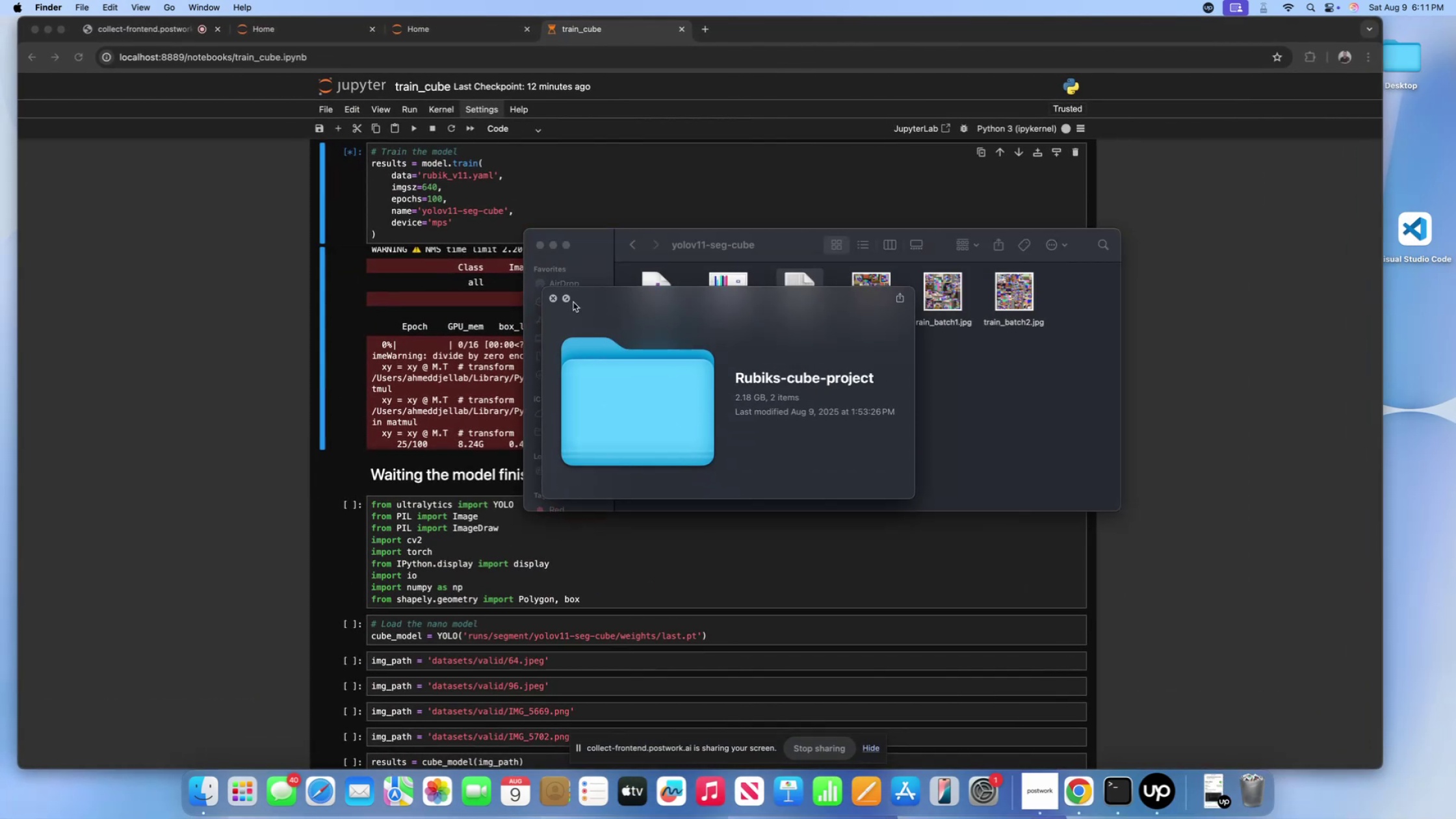 
left_click([552, 300])
 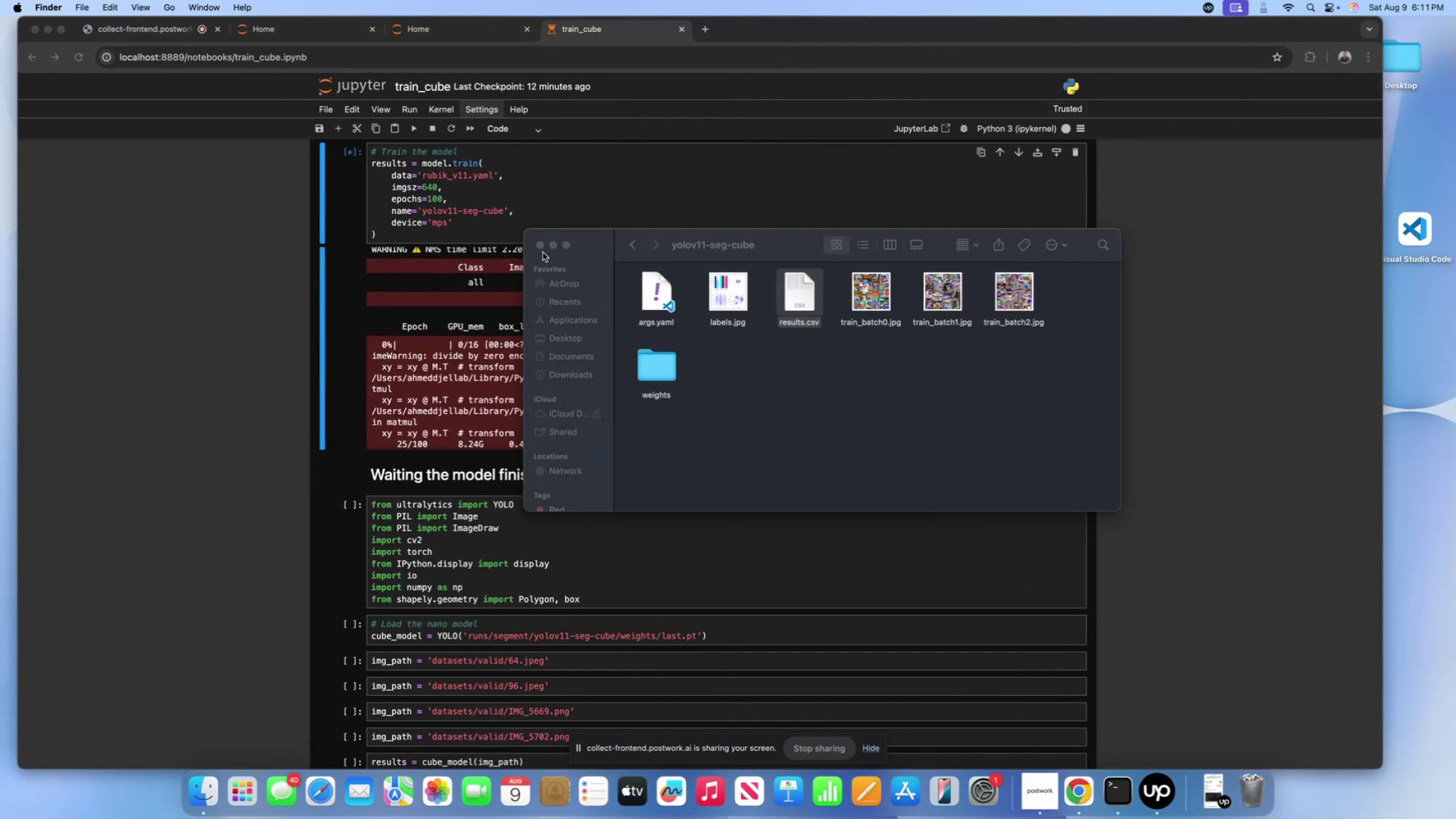 
left_click([542, 251])
 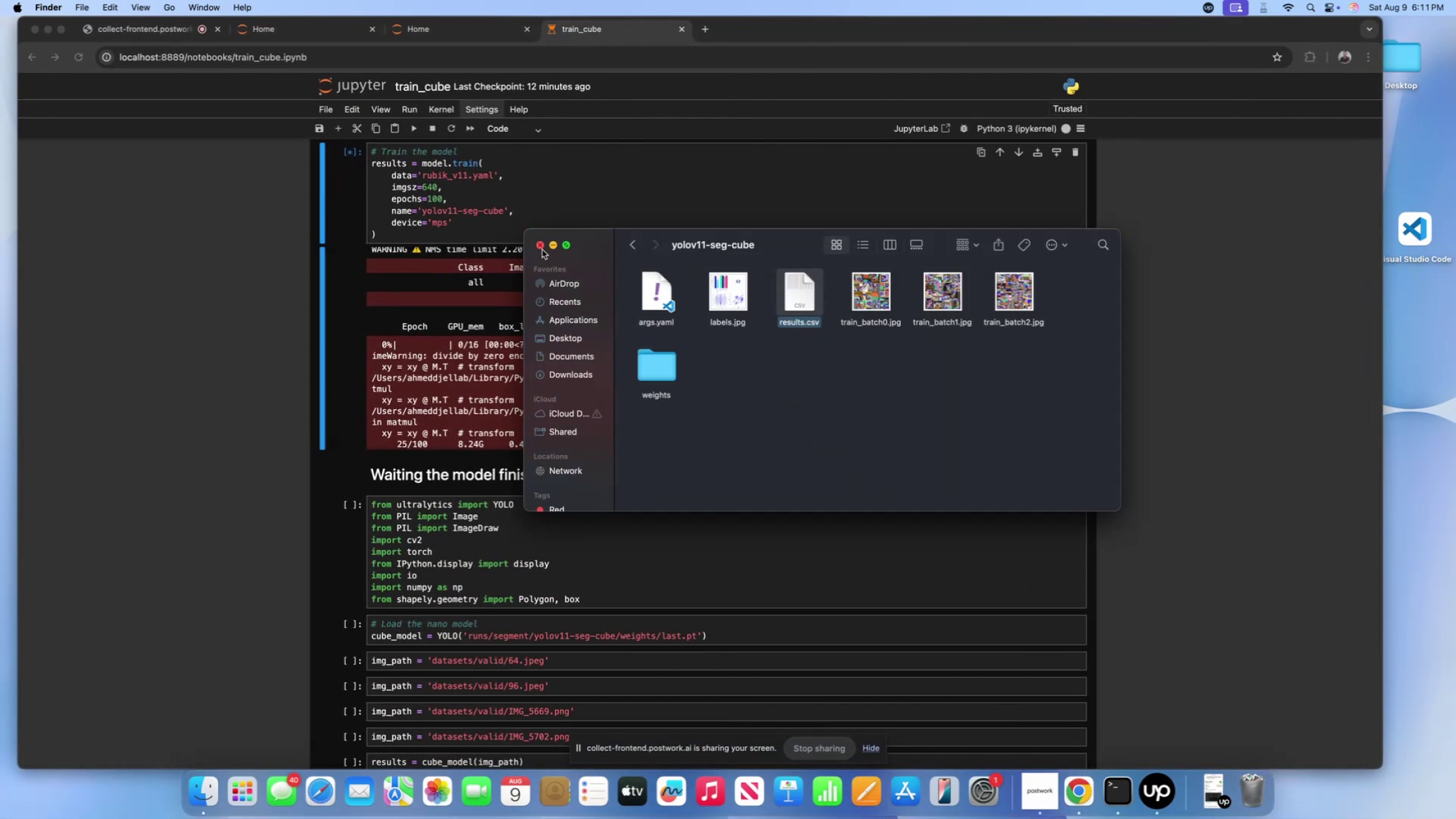 
left_click([542, 248])
 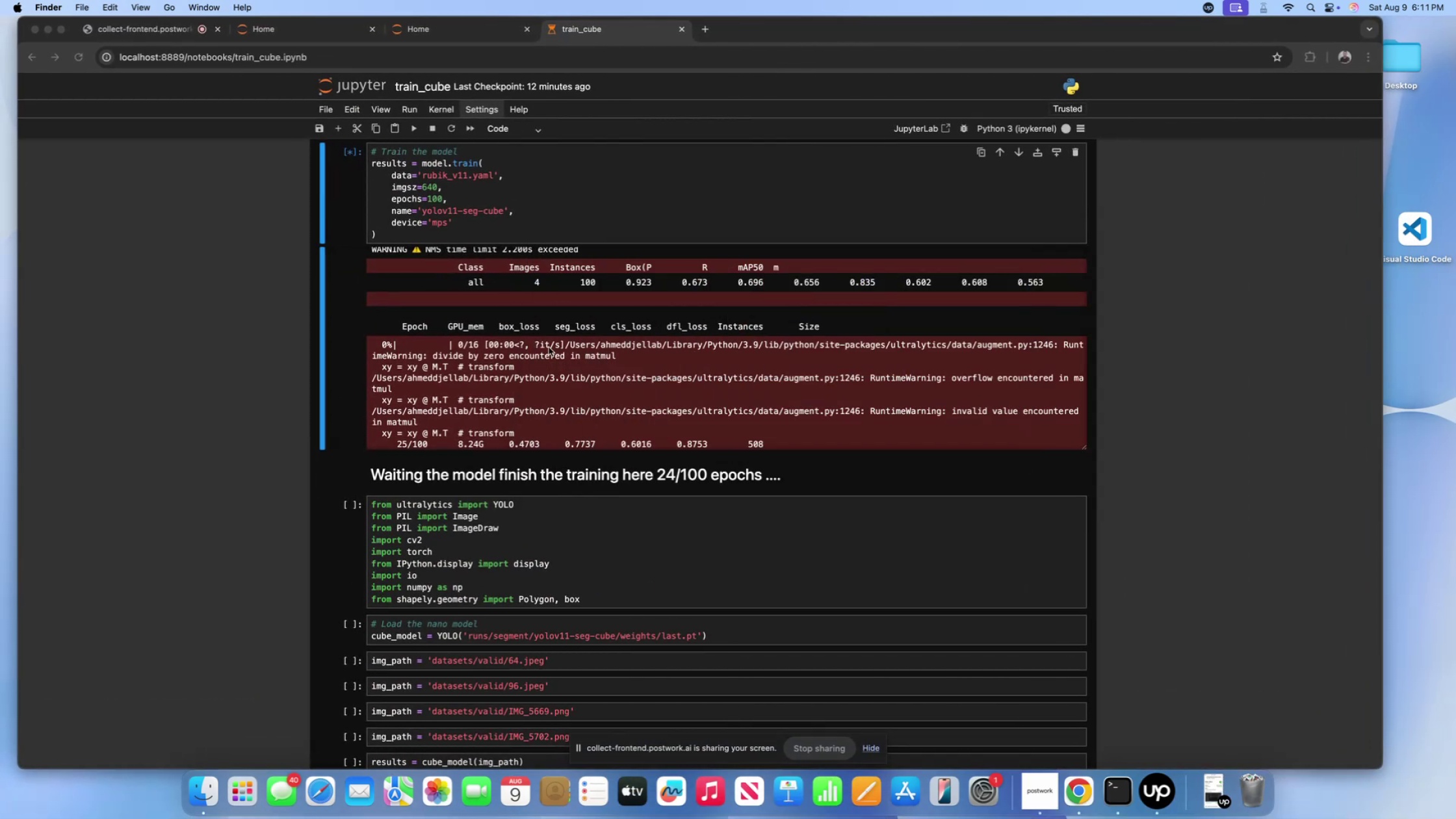 
scroll: coordinate [547, 352], scroll_direction: down, amount: 12.0
 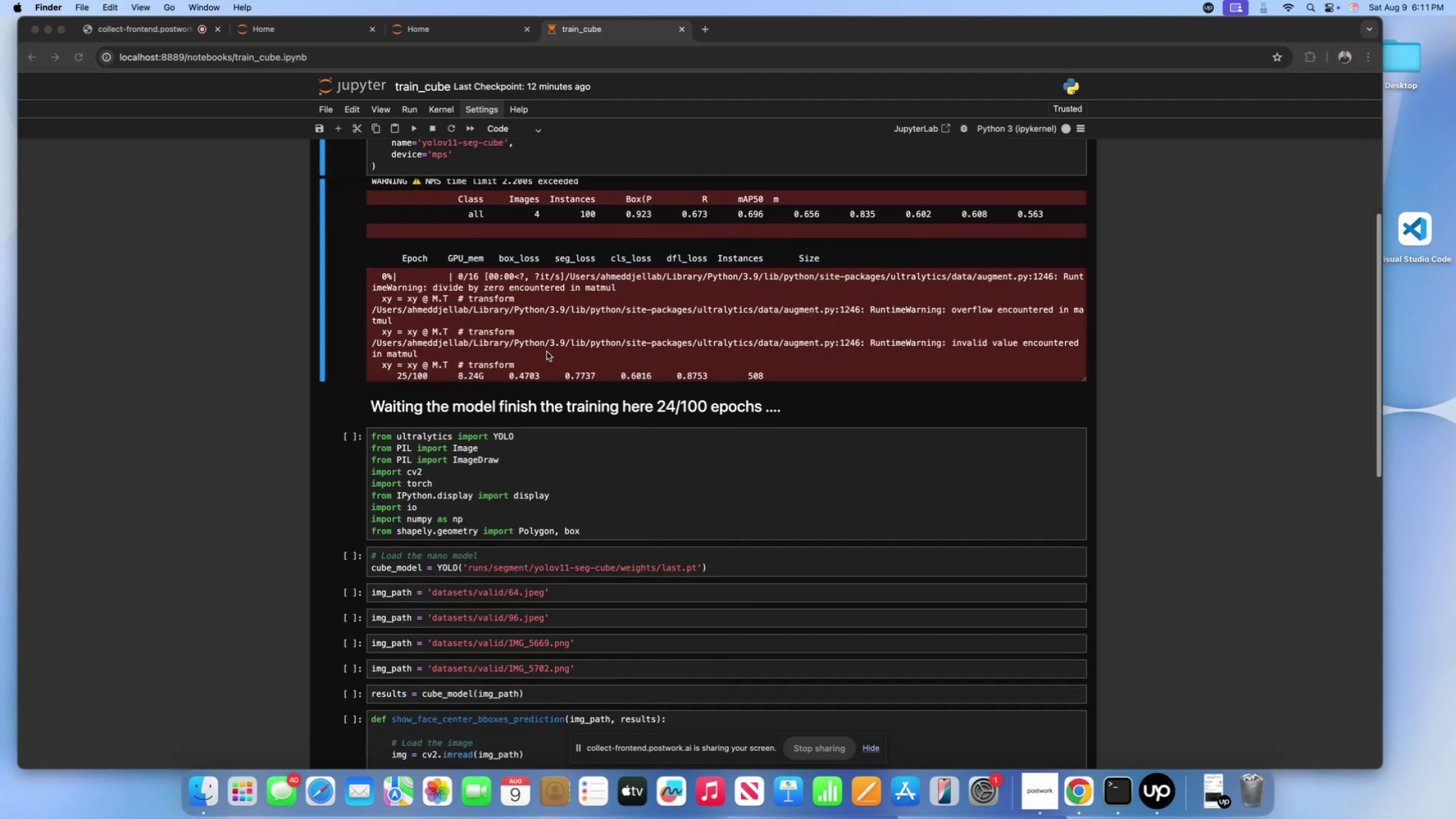 
left_click([547, 352])
 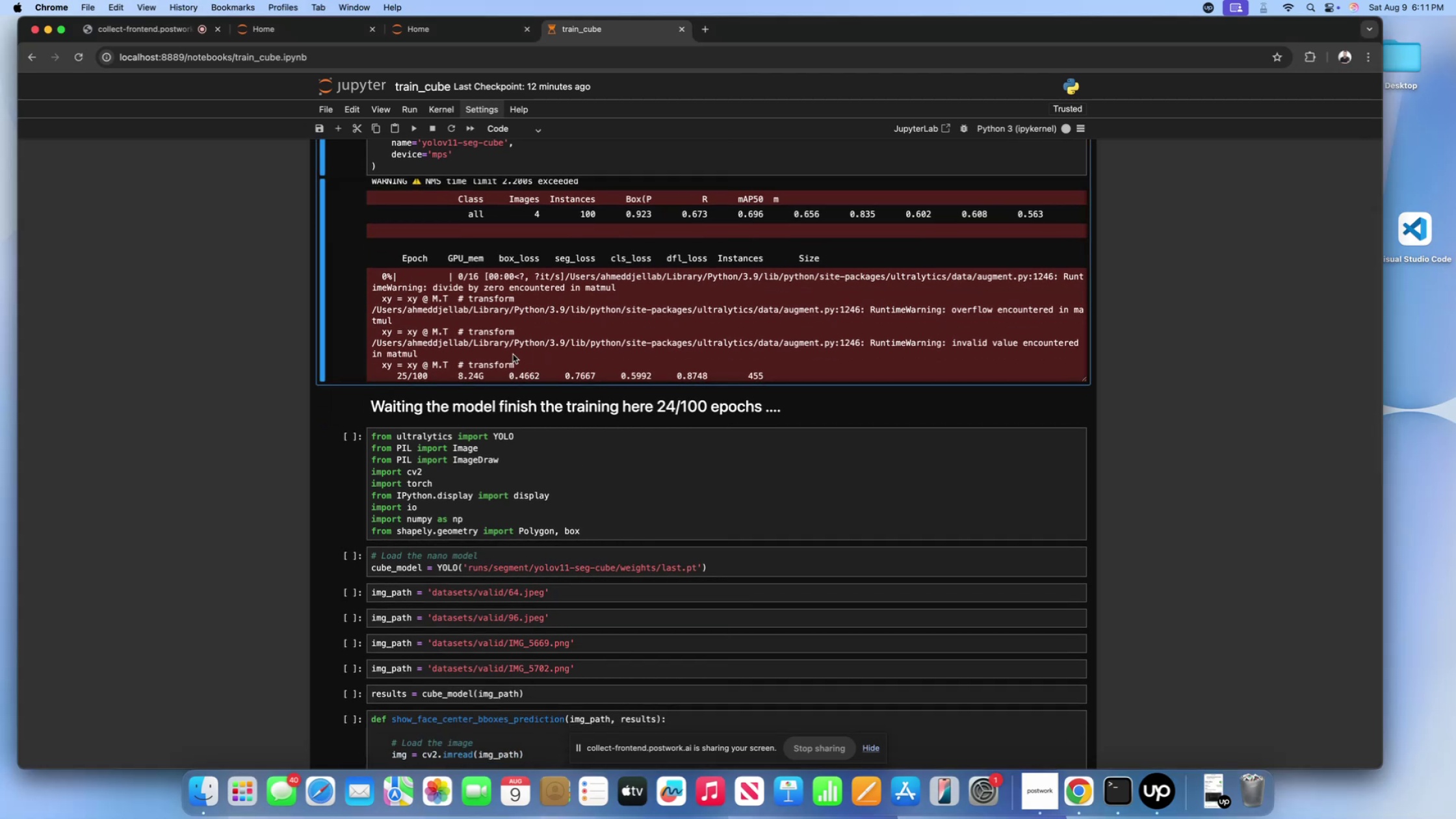 
scroll: coordinate [207, 317], scroll_direction: down, amount: 7.0
 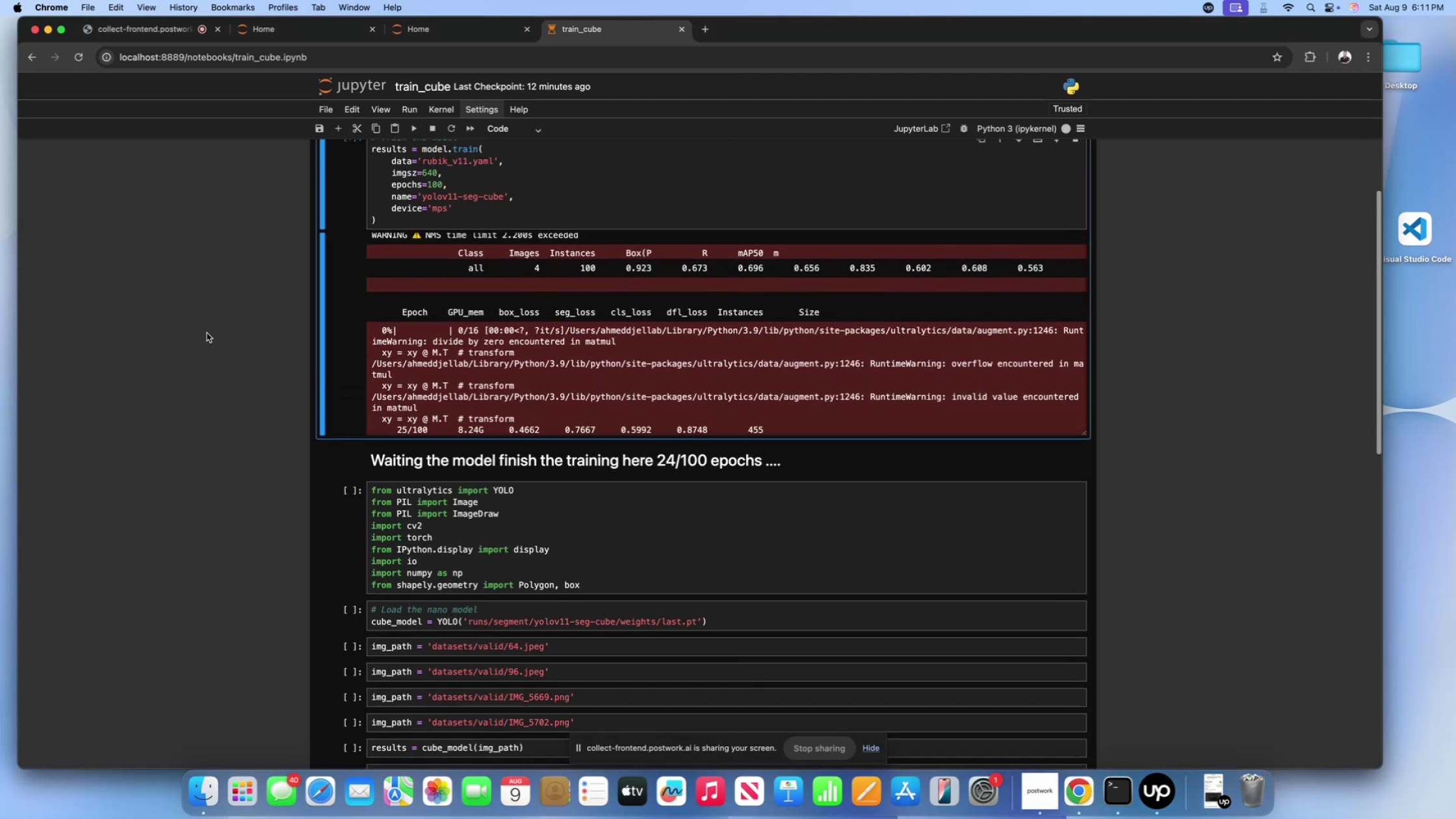 
scroll: coordinate [207, 333], scroll_direction: up, amount: 2.0
 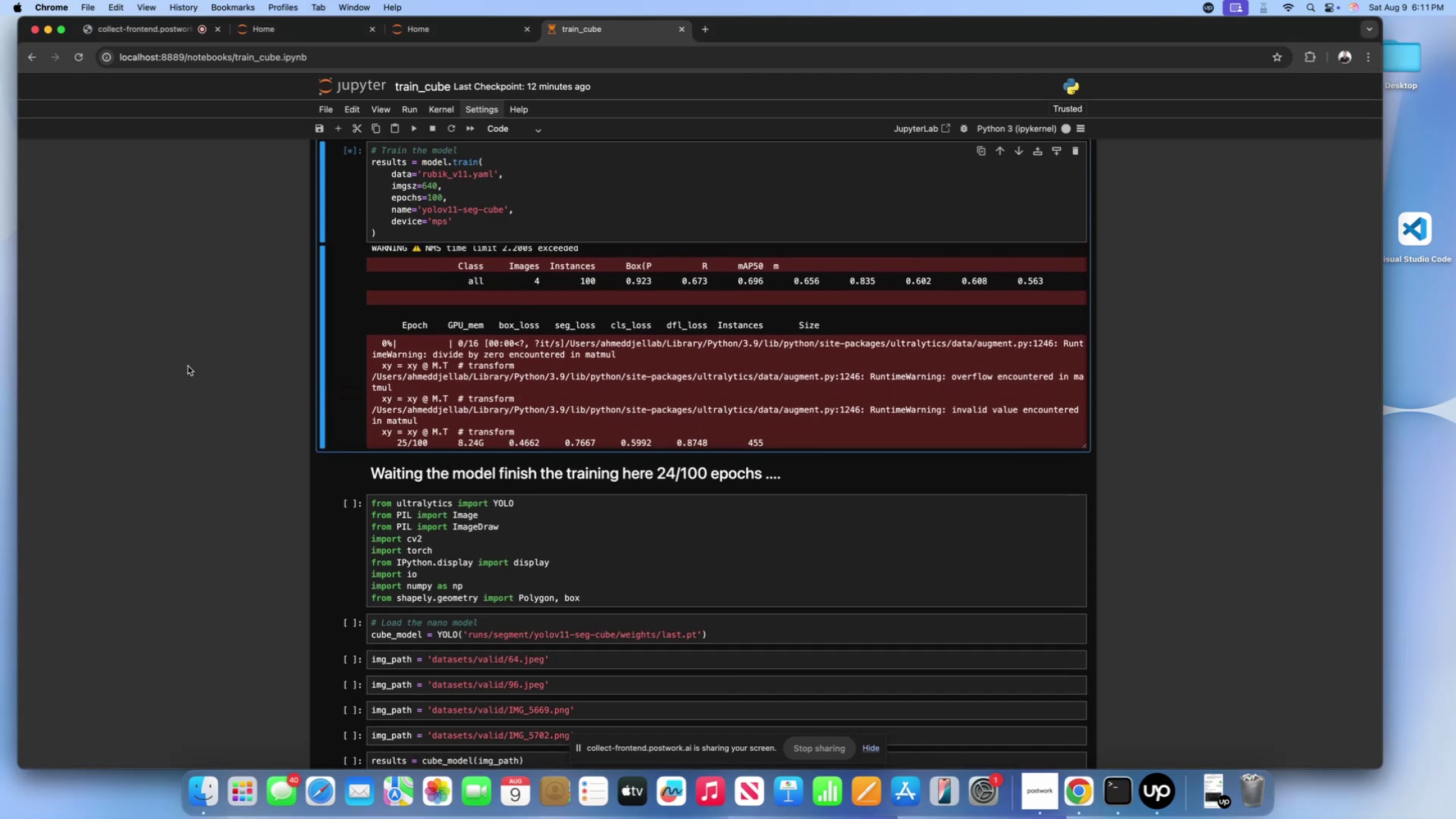 
wait(7.11)
 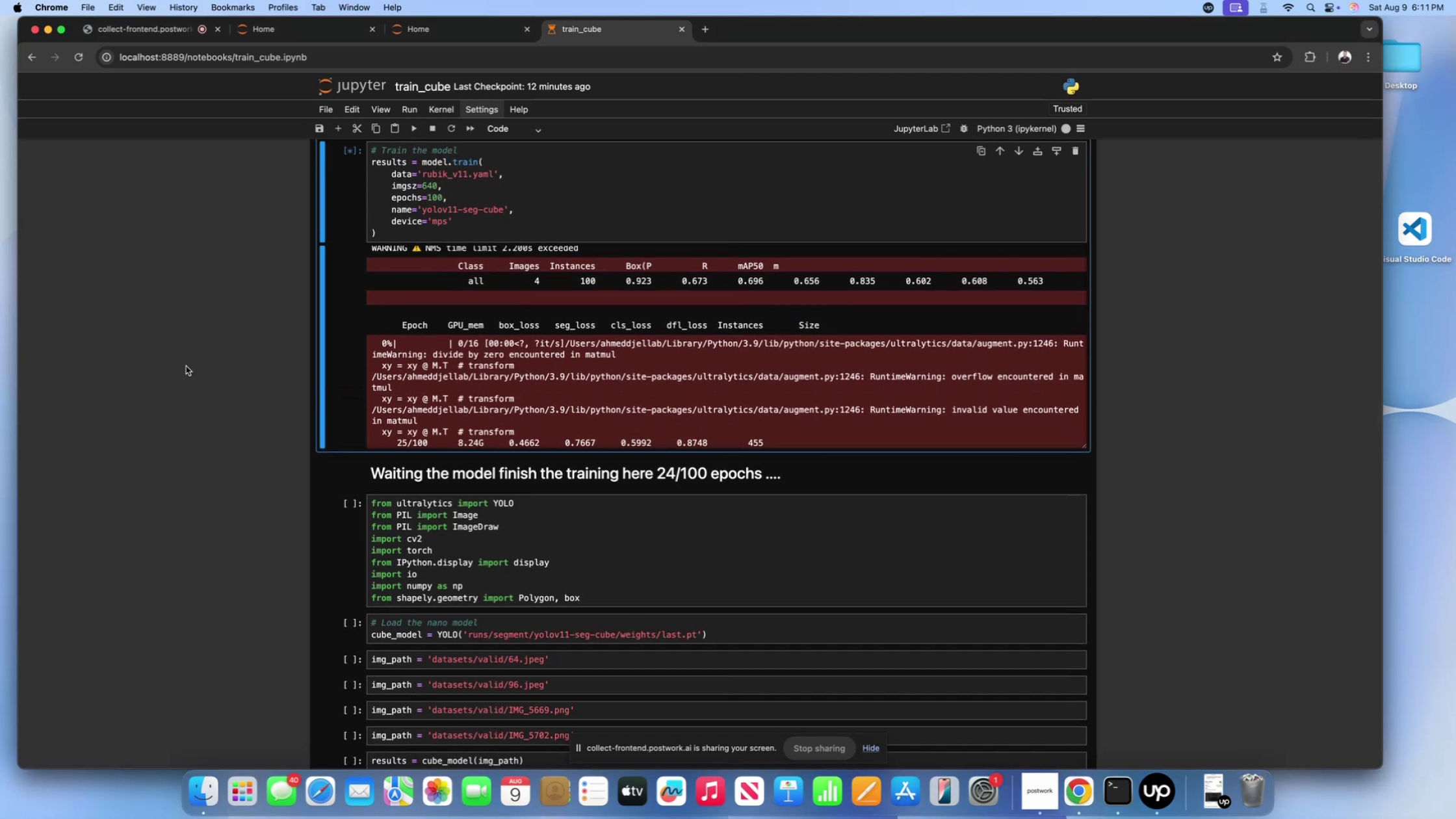 
key(Control+ControlLeft)
 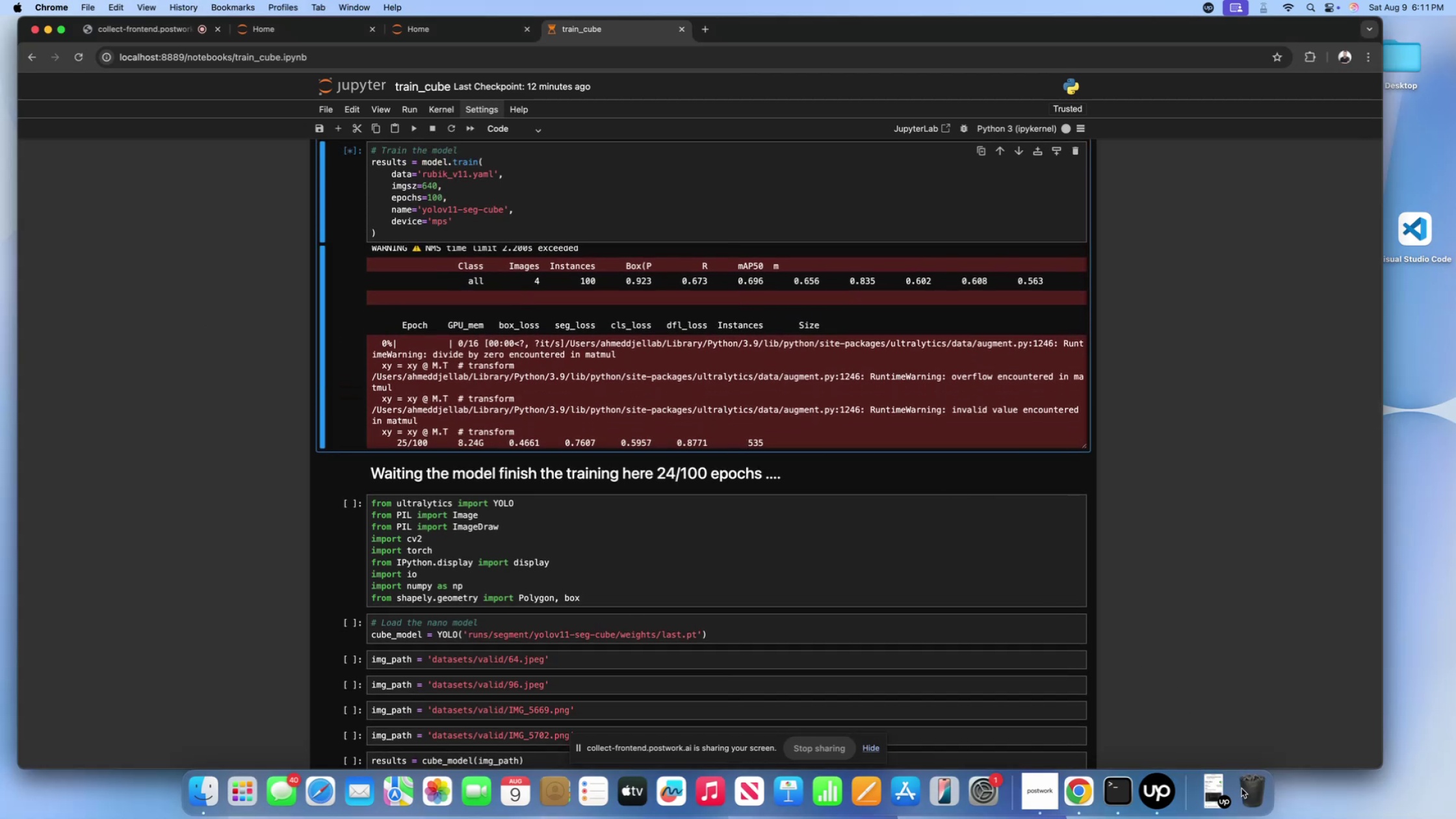 
left_click([1242, 788])
 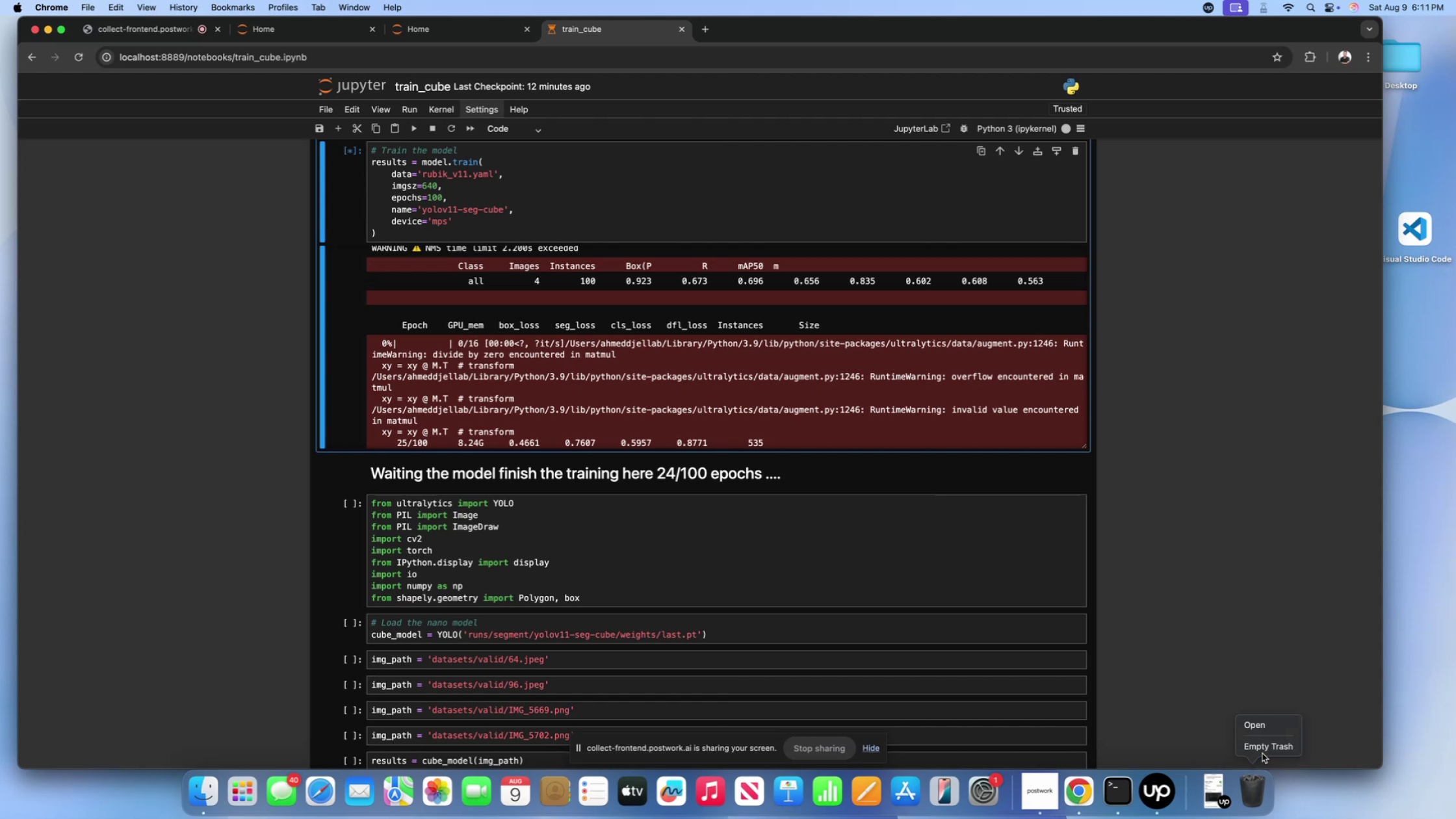 
left_click([1263, 749])
 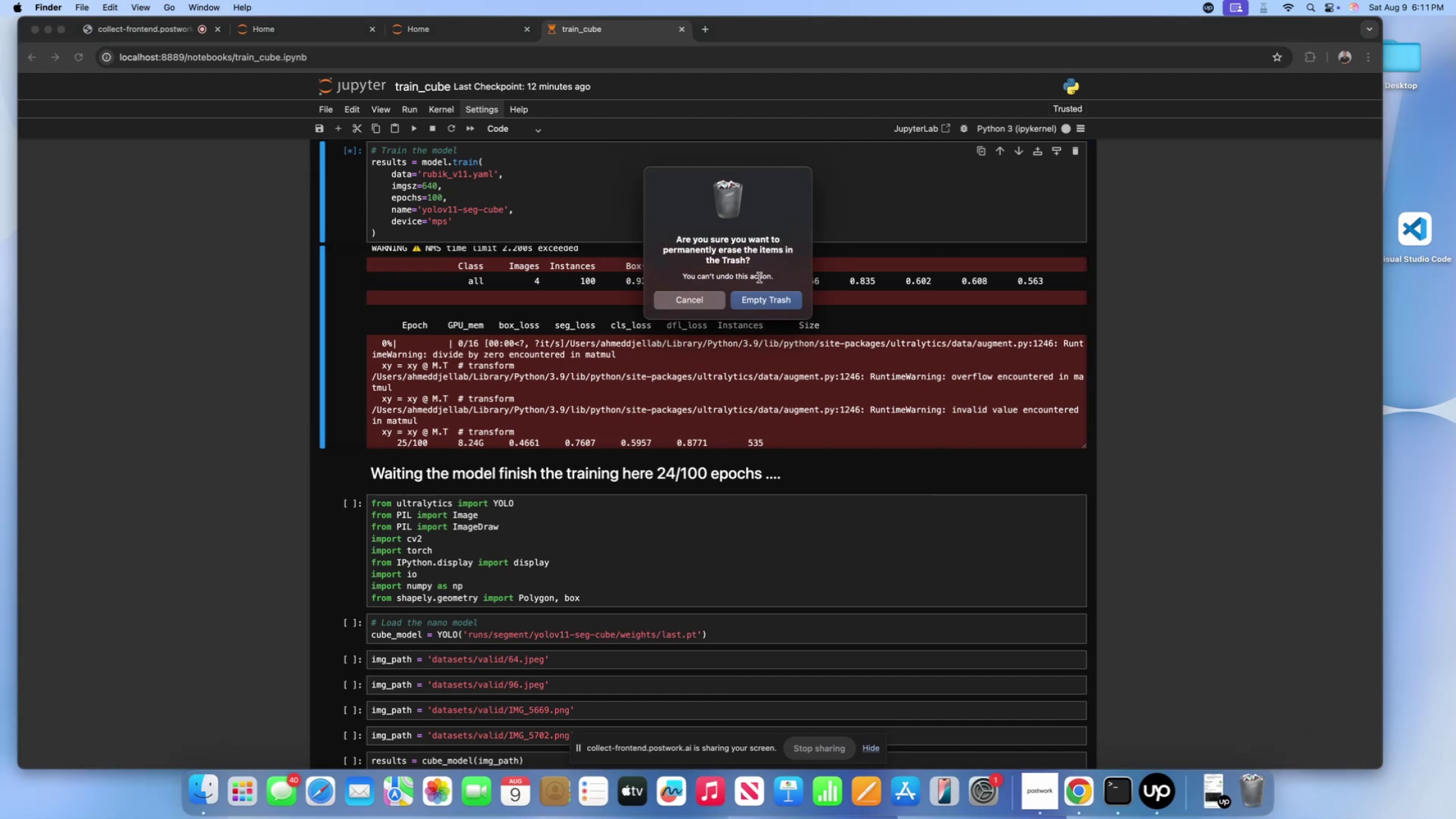 
left_click([770, 298])
 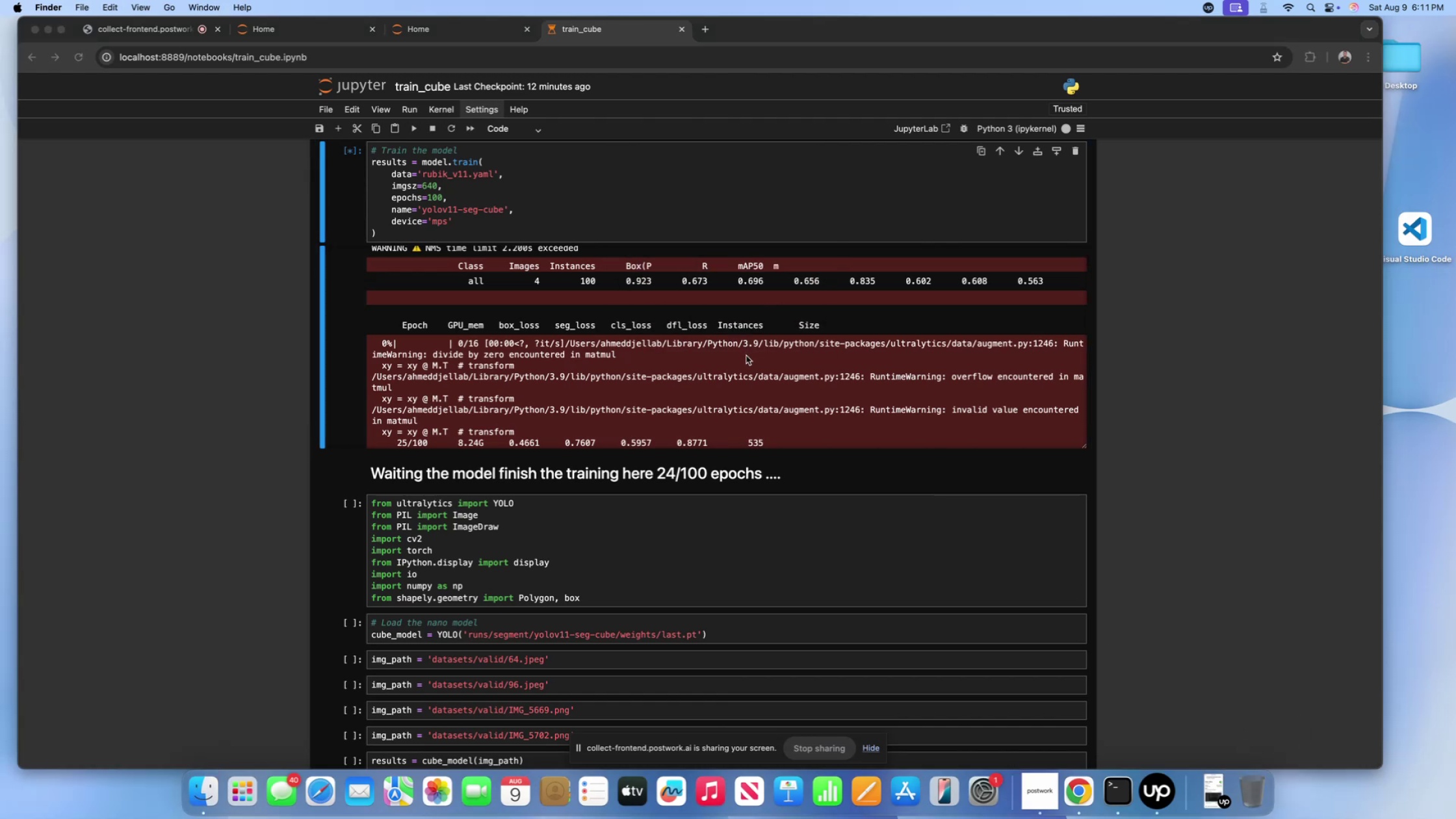 
left_click([746, 356])
 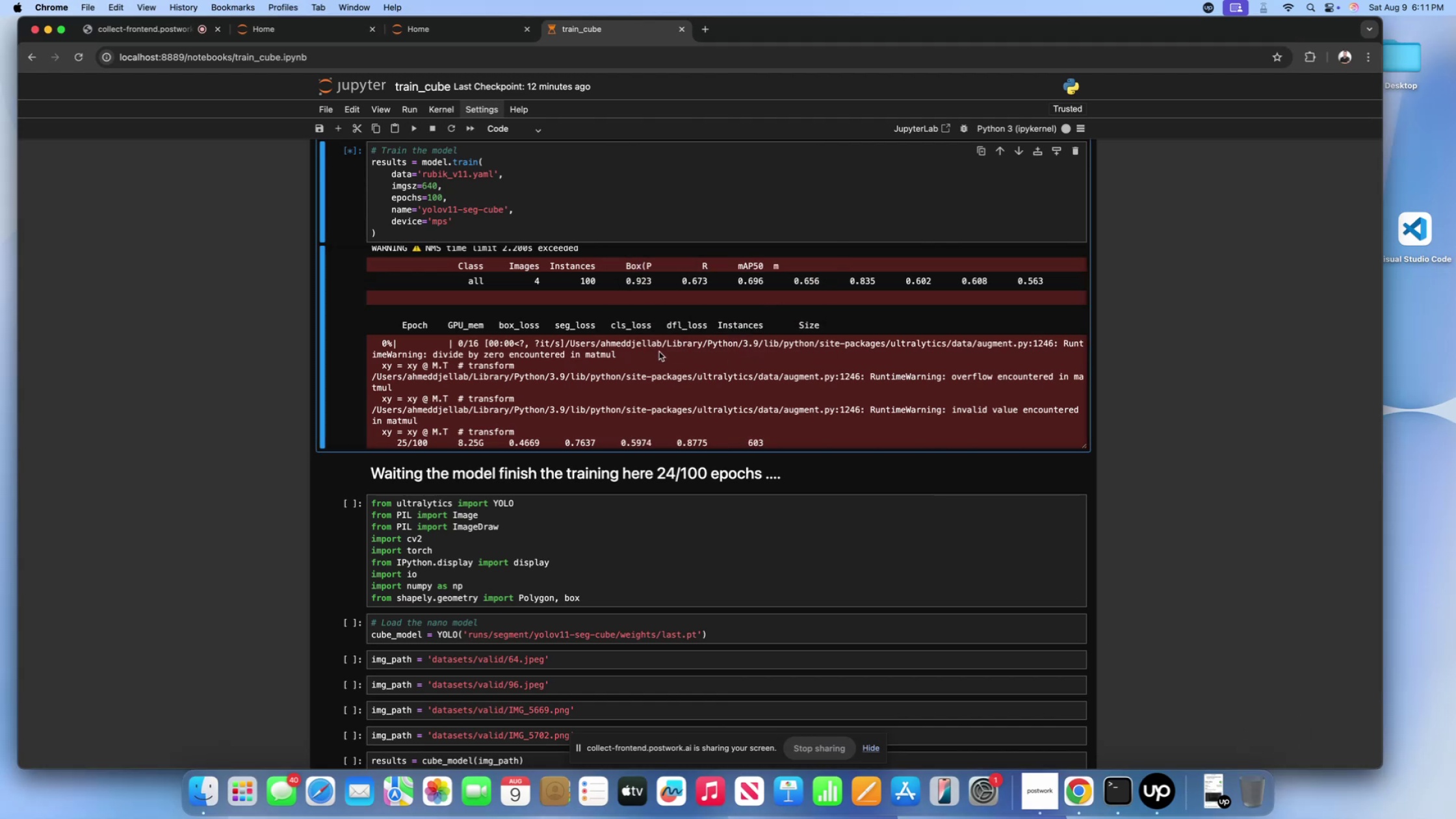 
wait(10.49)
 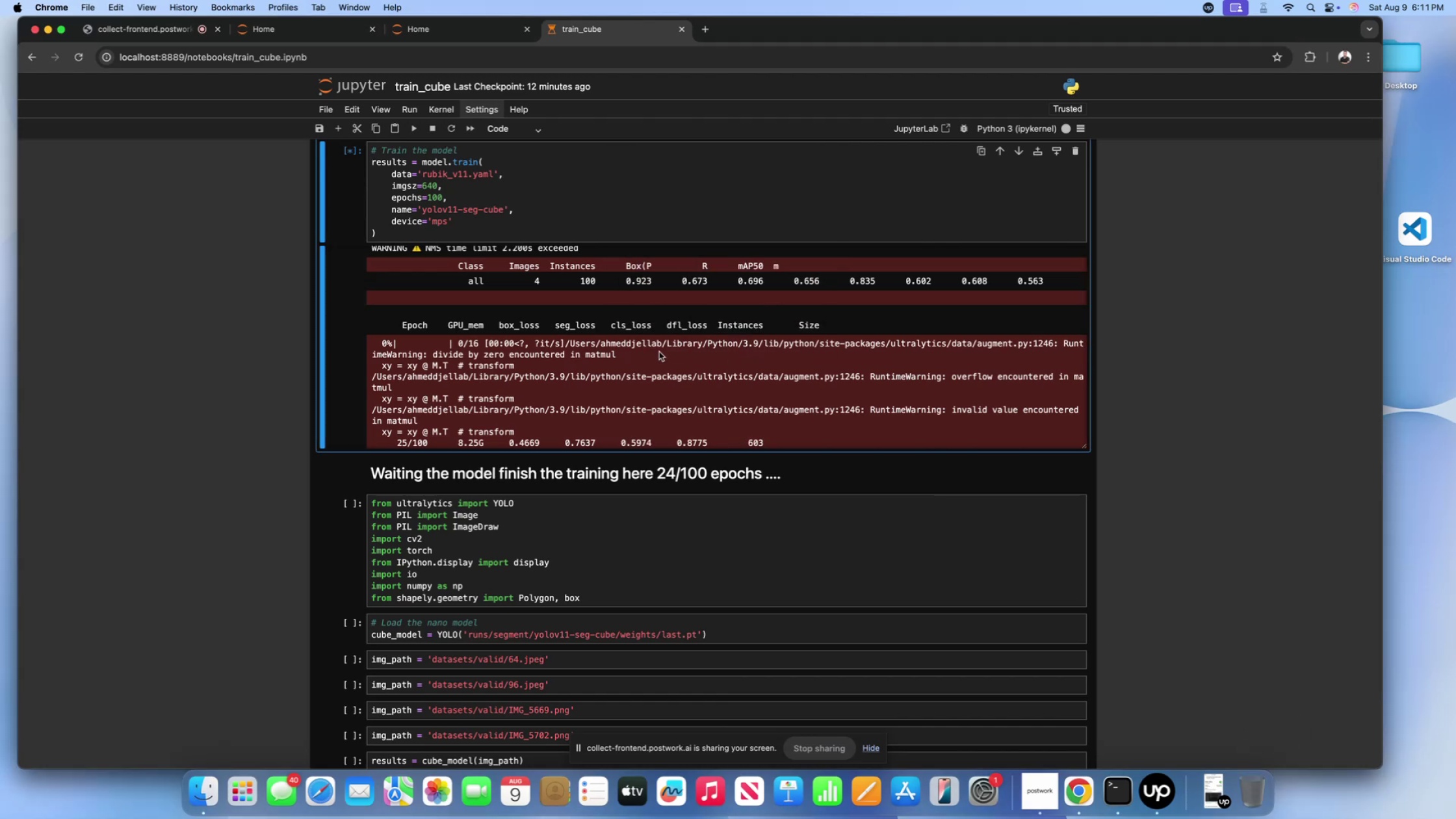 
scroll: coordinate [694, 432], scroll_direction: down, amount: 4.0
 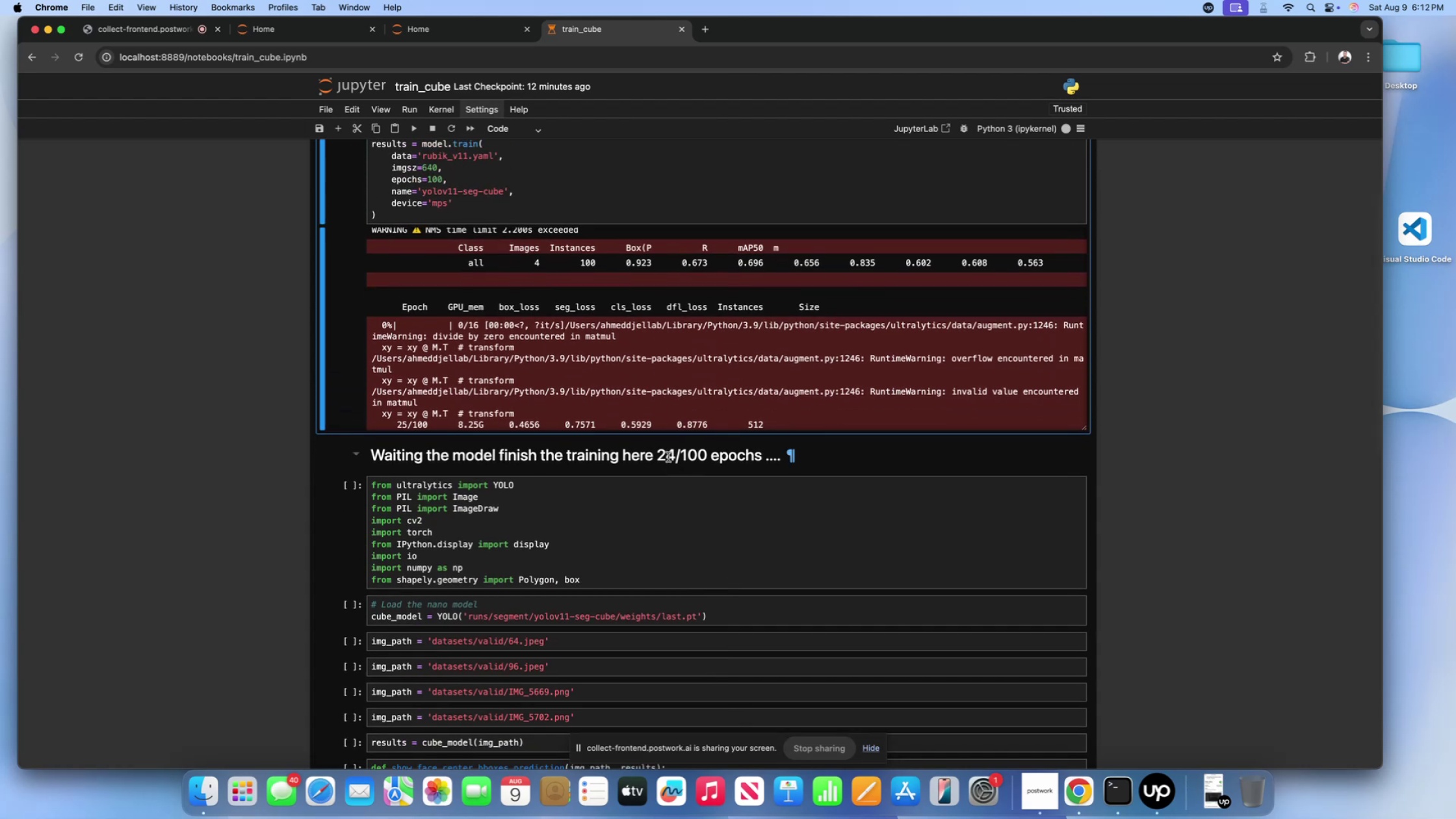 
double_click([668, 457])
 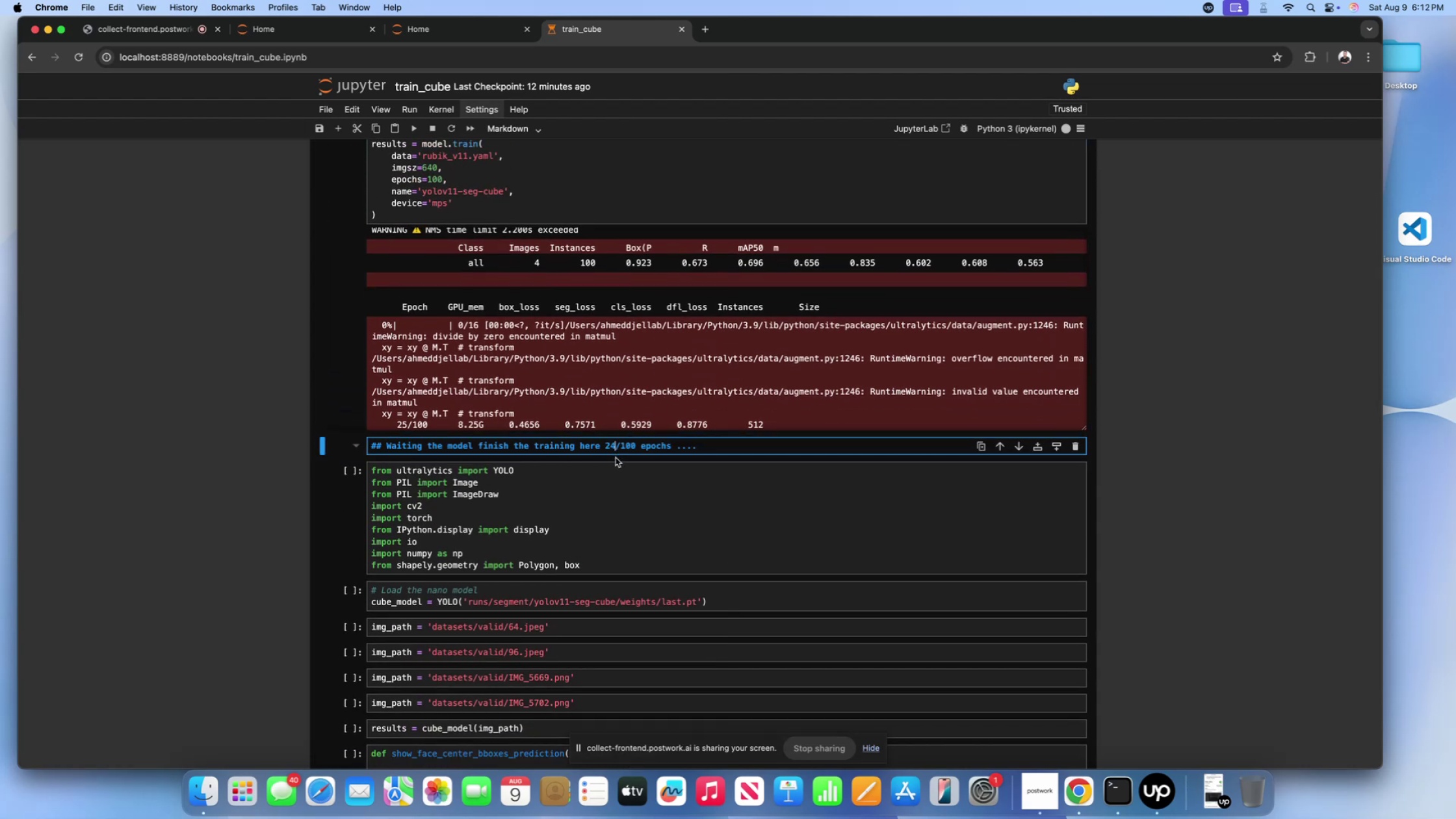 
key(Backspace)
 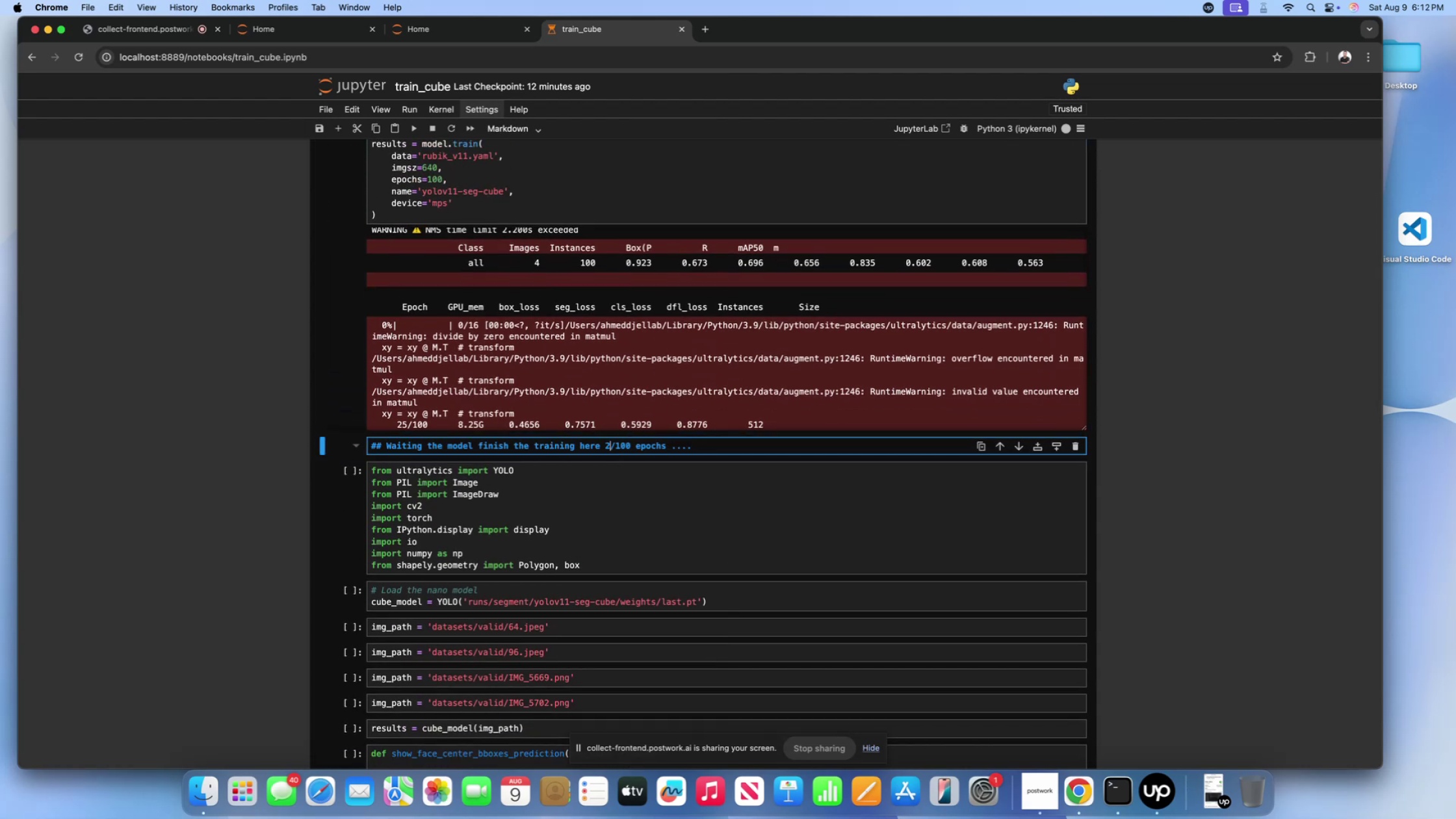 
key(5)
 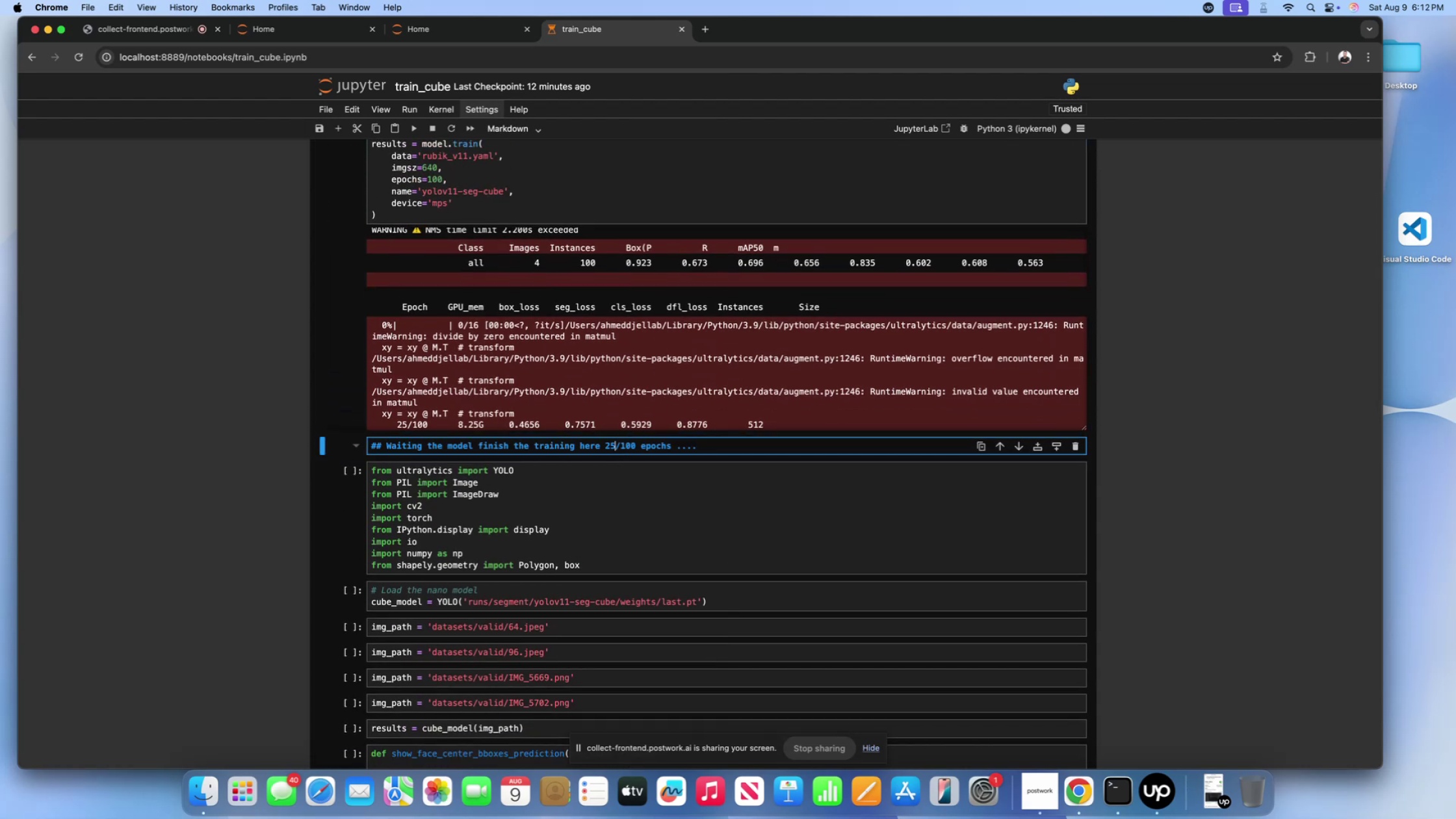 
key(Shift+ShiftLeft)
 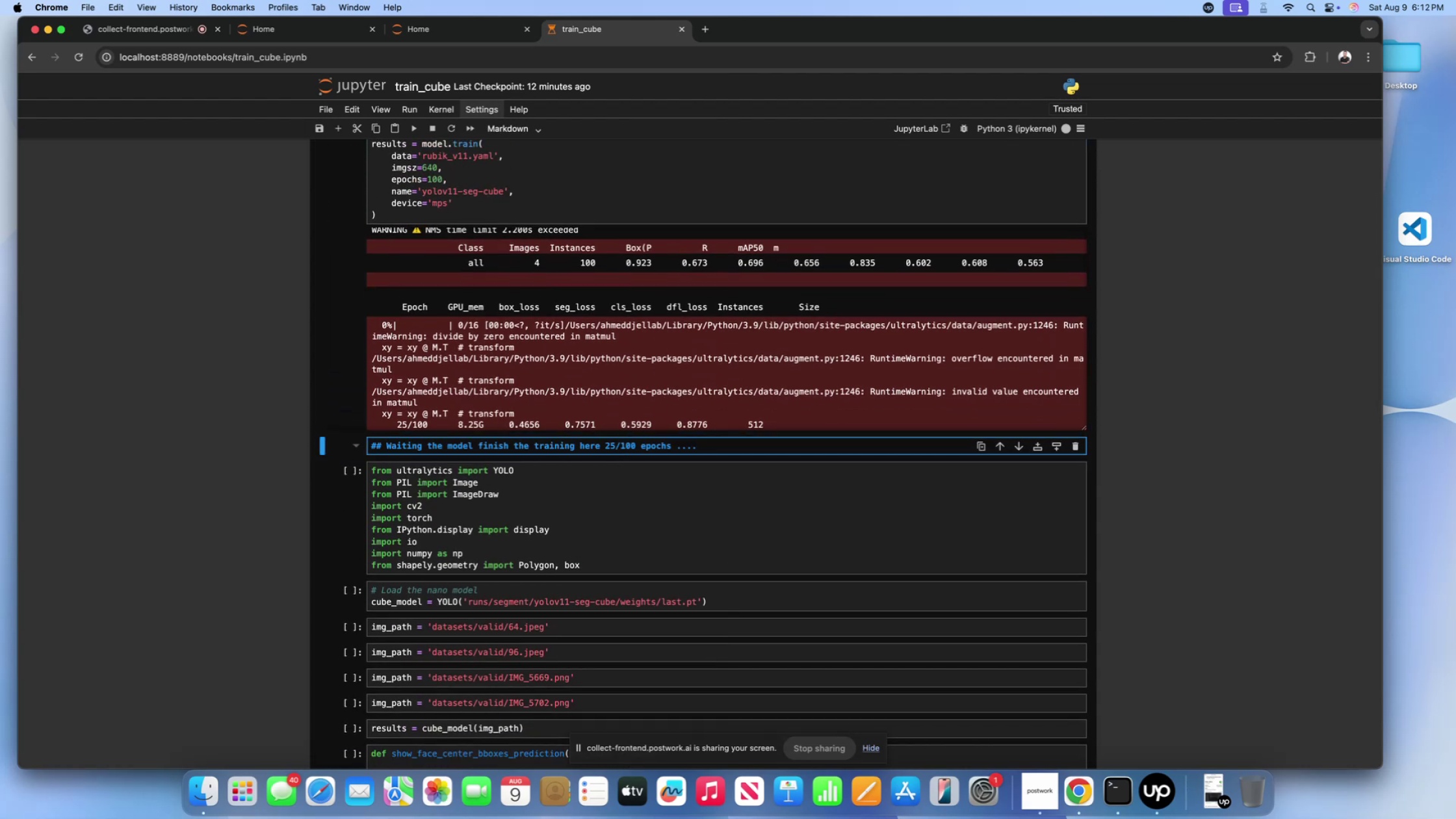 
key(Shift+Enter)
 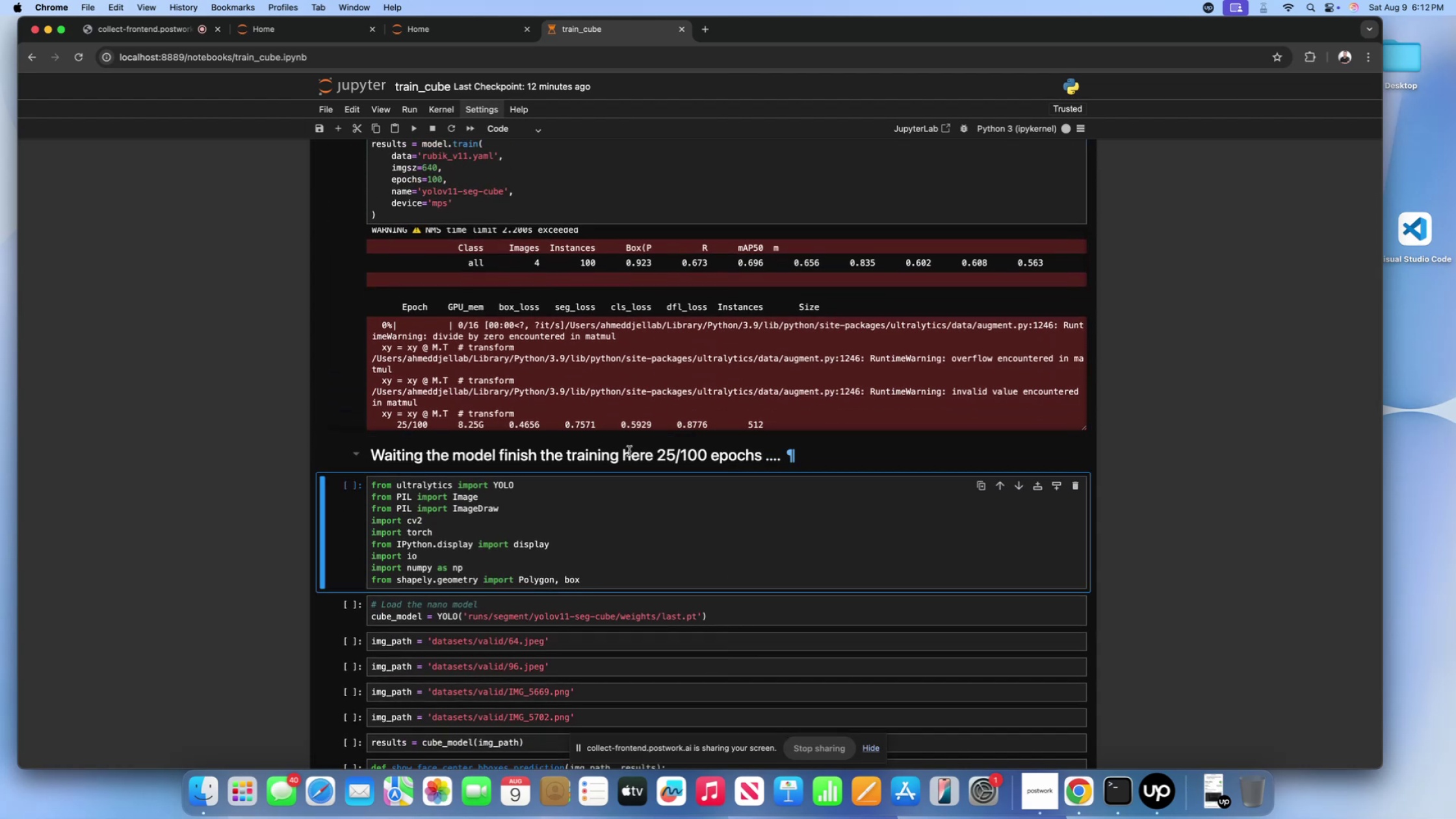 
left_click([624, 408])
 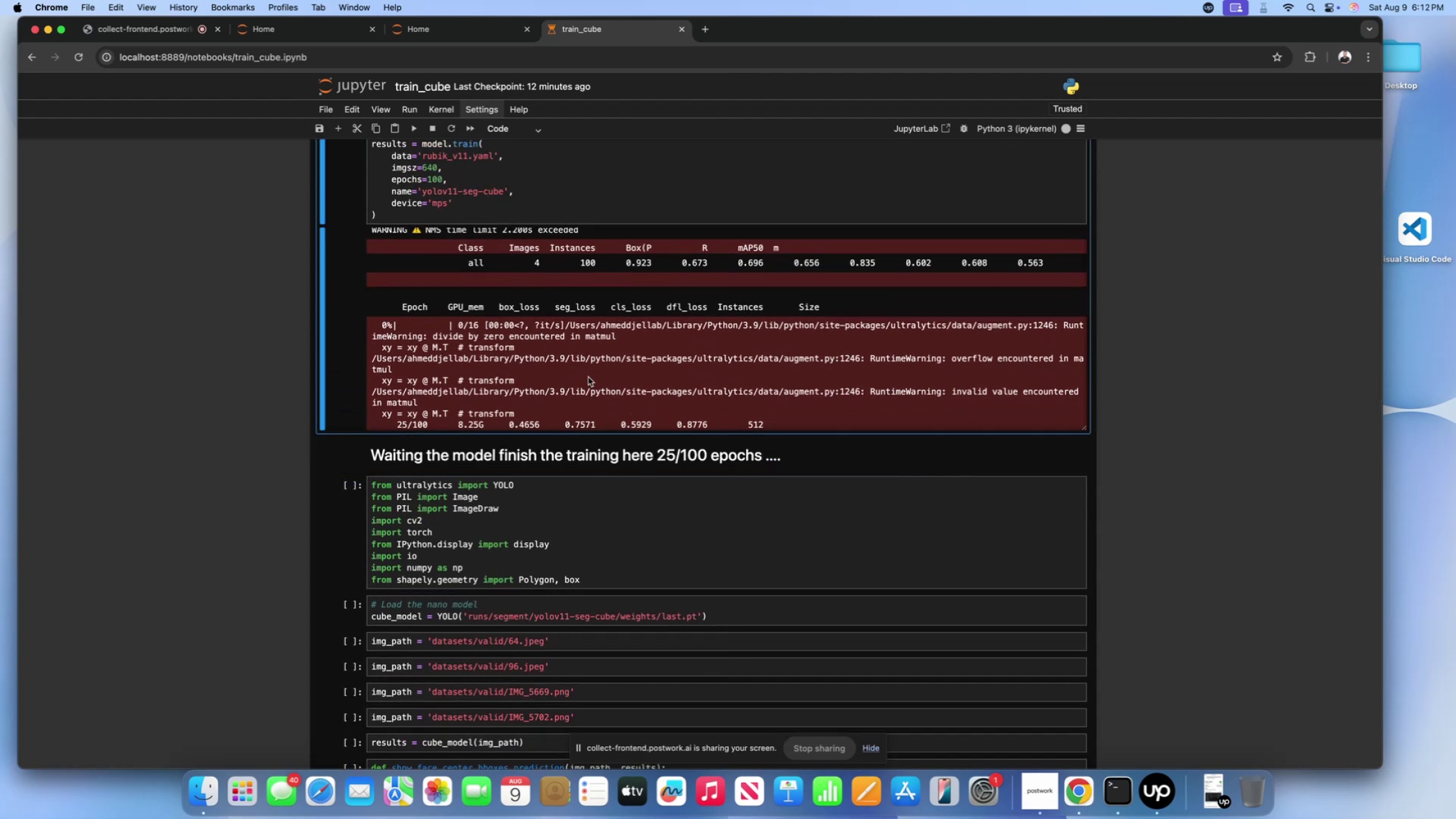 
scroll: coordinate [587, 376], scroll_direction: down, amount: 2.0
 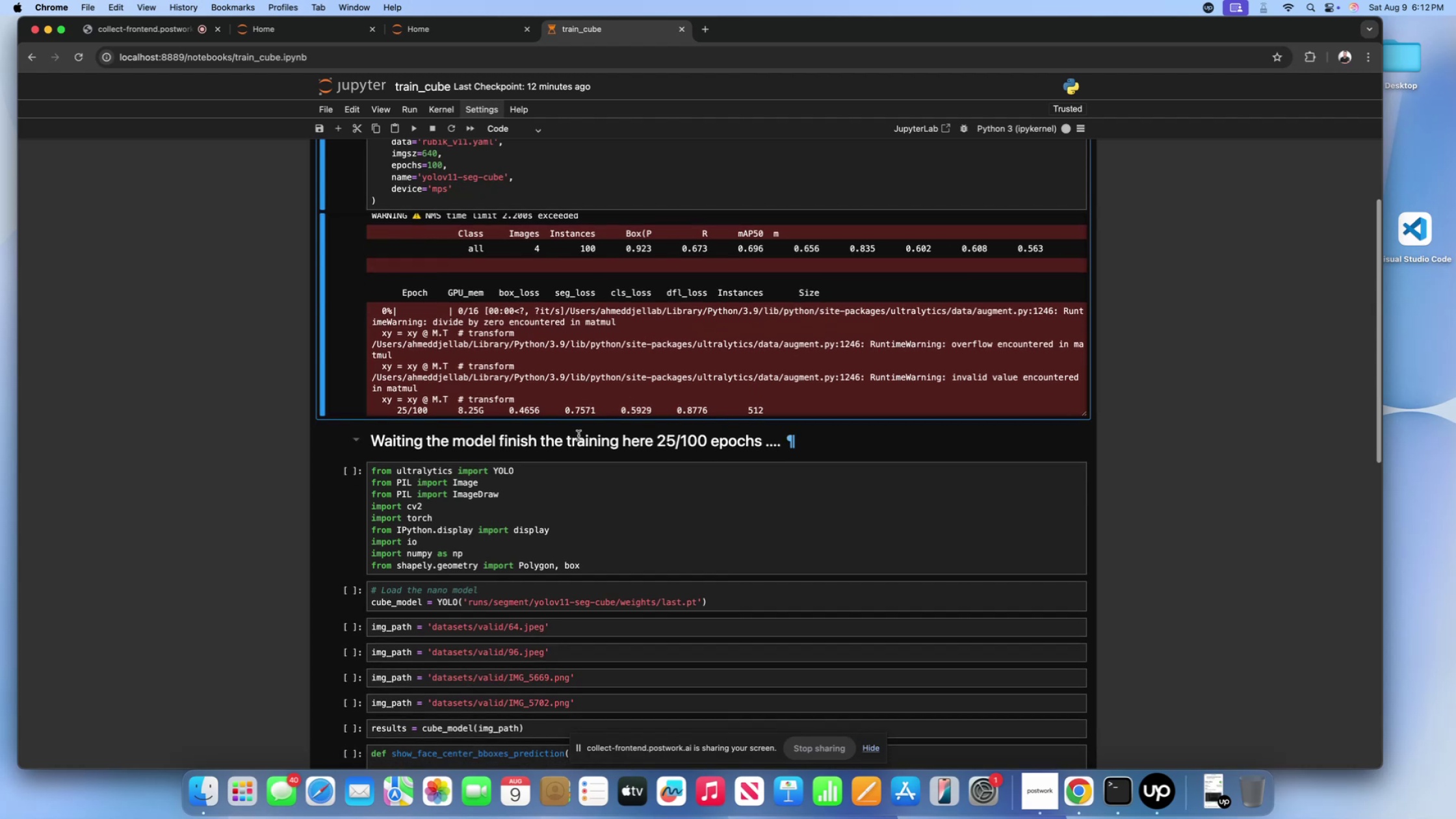 
left_click([578, 436])
 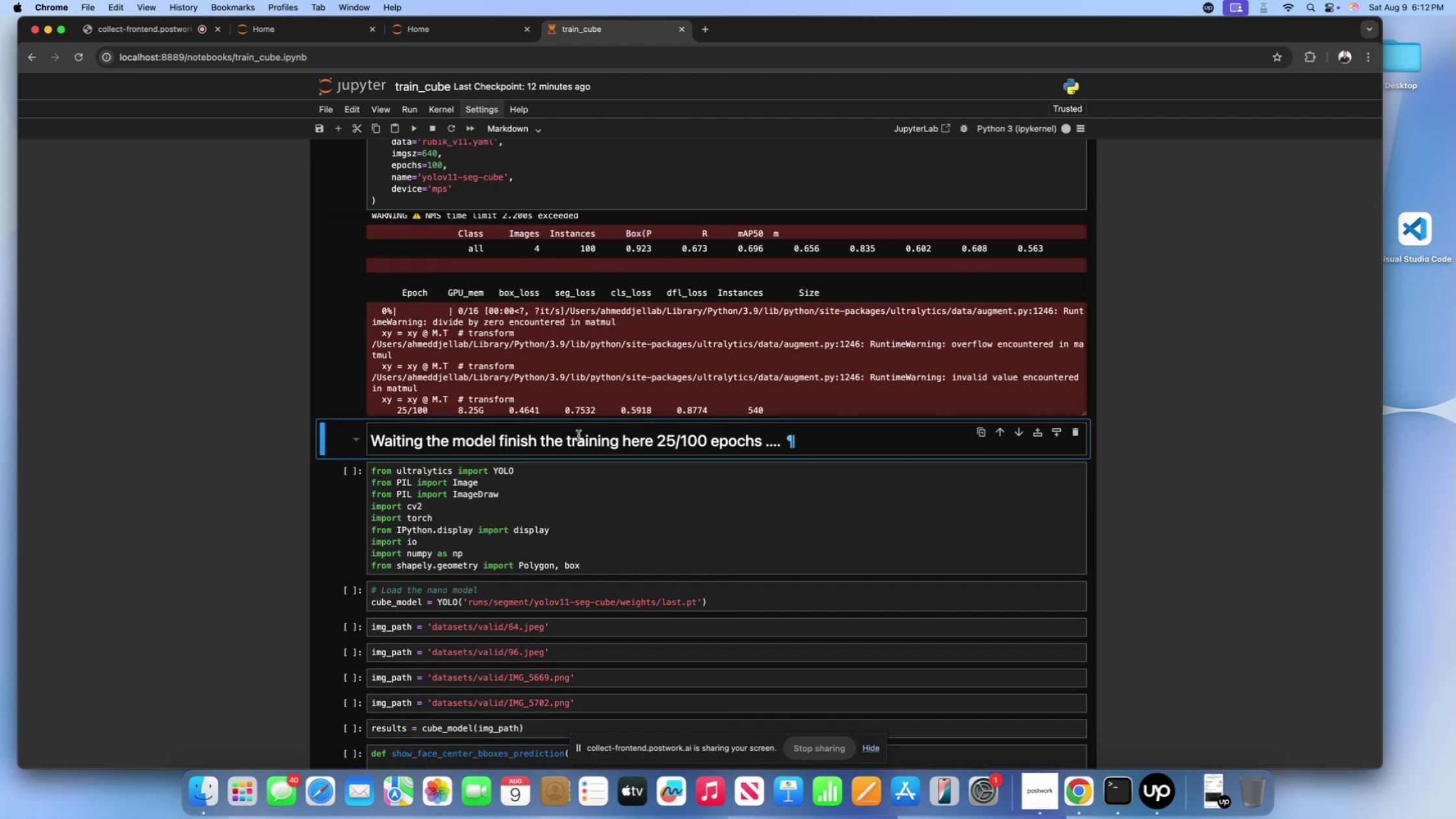 
left_click([576, 371])
 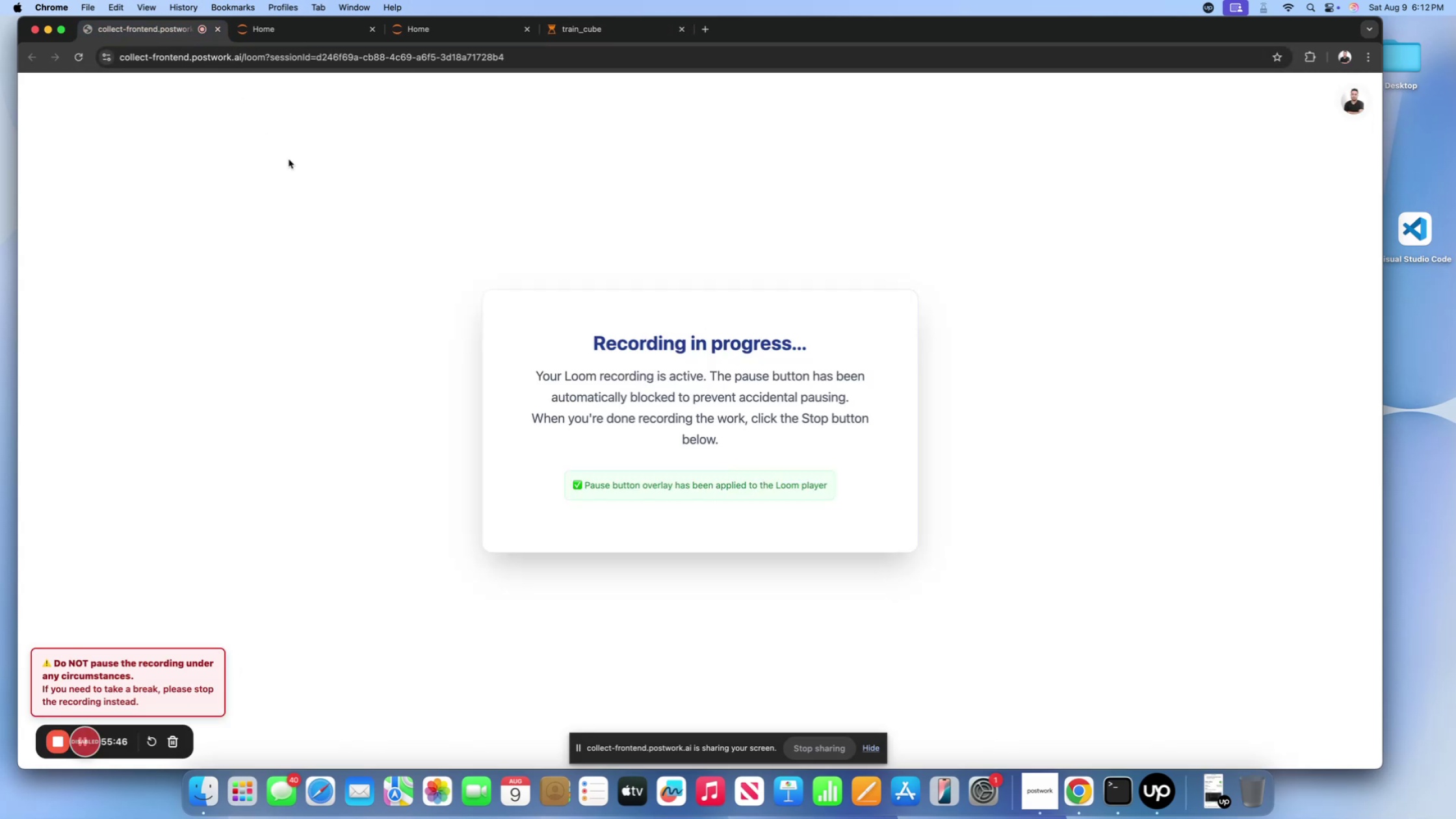 
wait(6.4)
 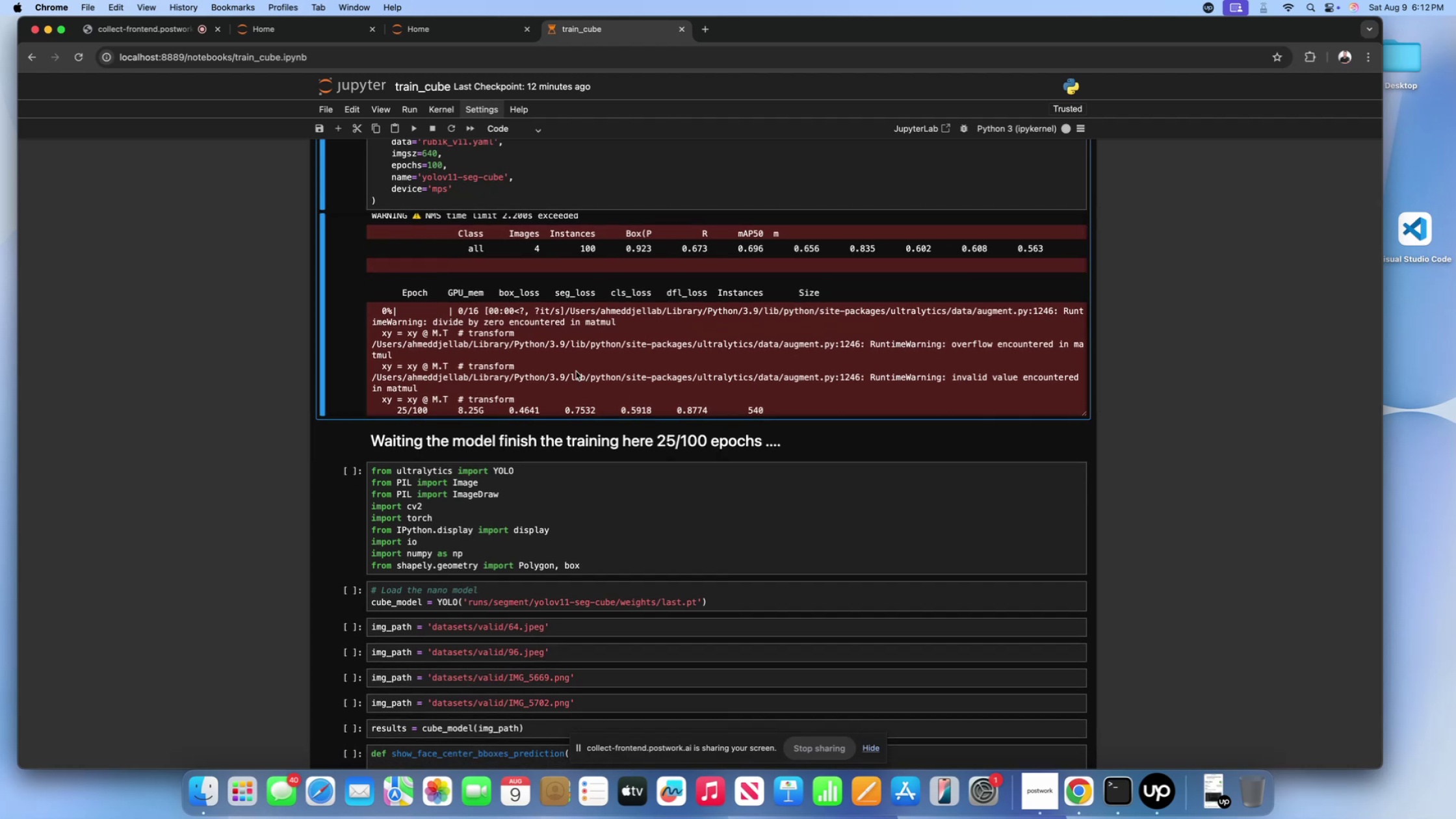 
left_click([632, 29])
 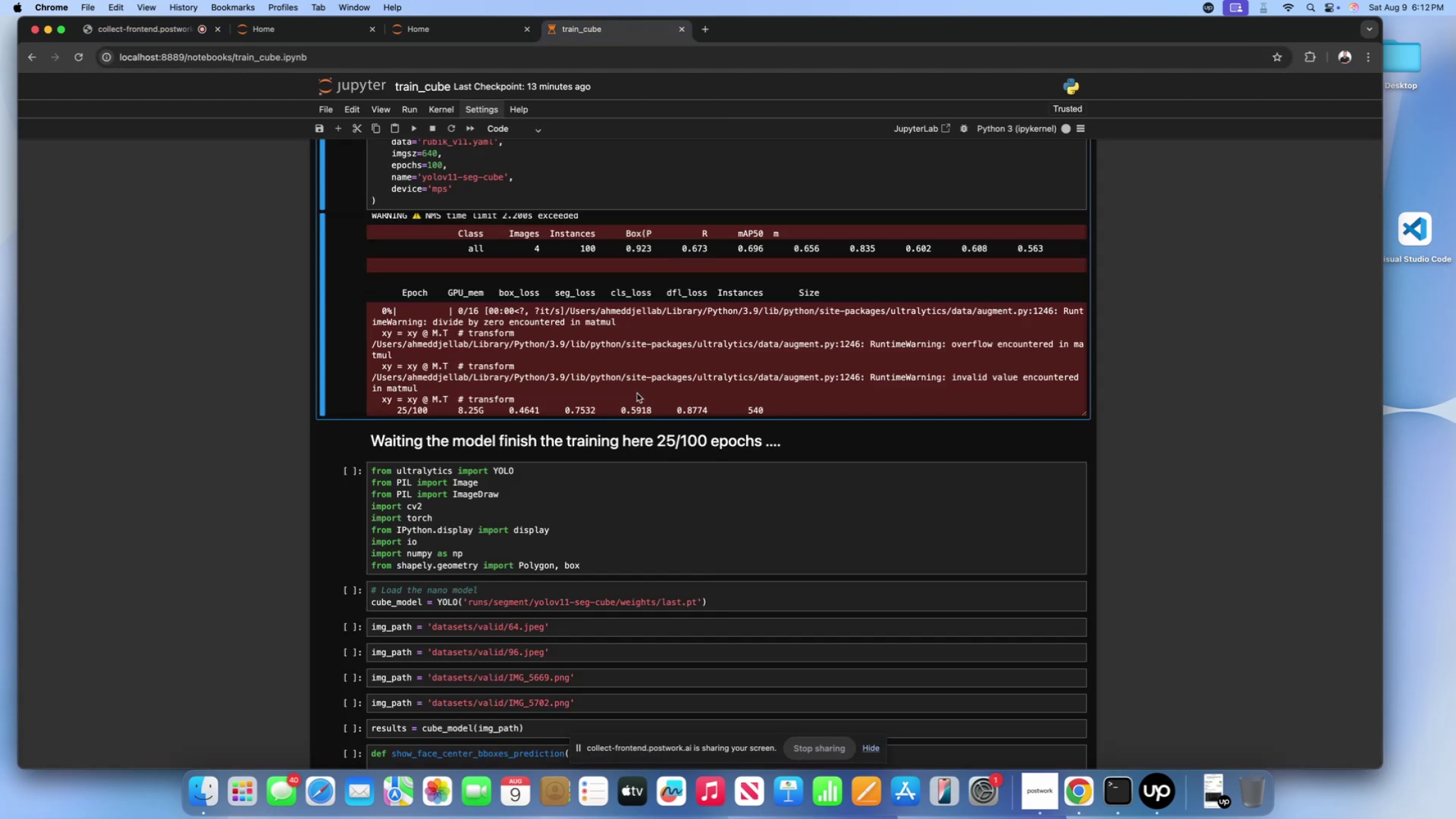 
left_click([637, 393])
 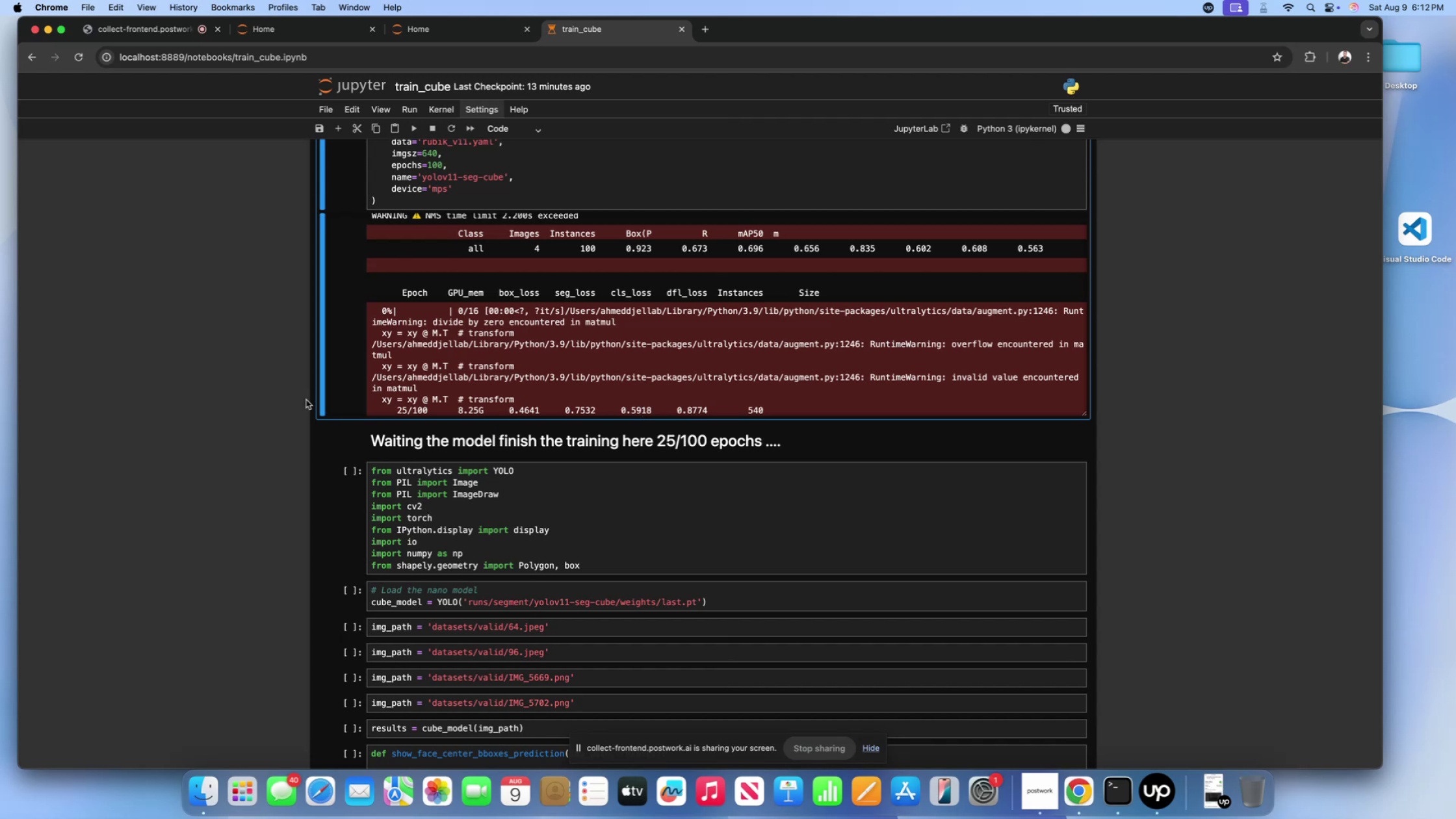 
scroll: coordinate [458, 252], scroll_direction: up, amount: 6.0
 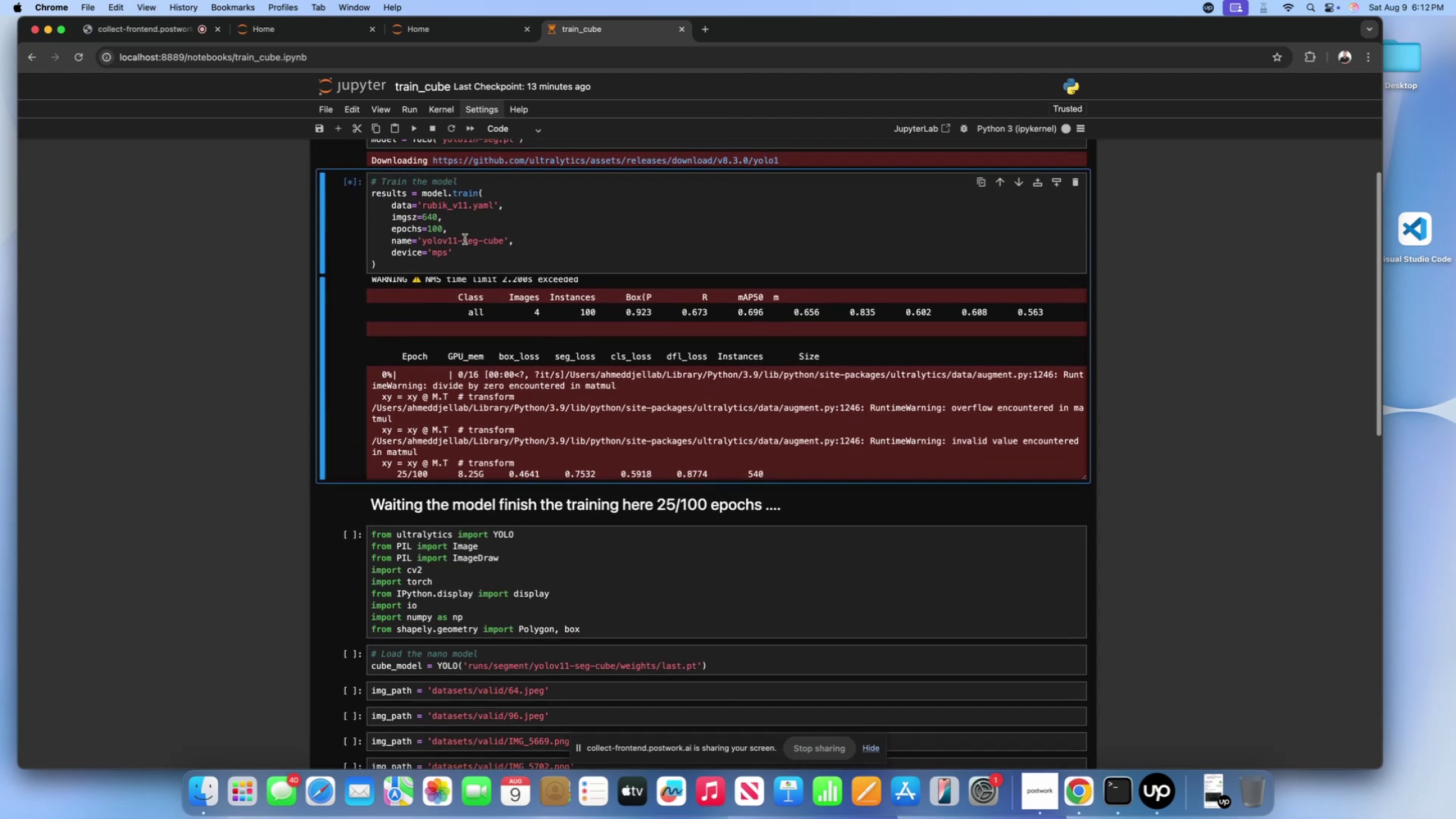 
left_click([465, 239])
 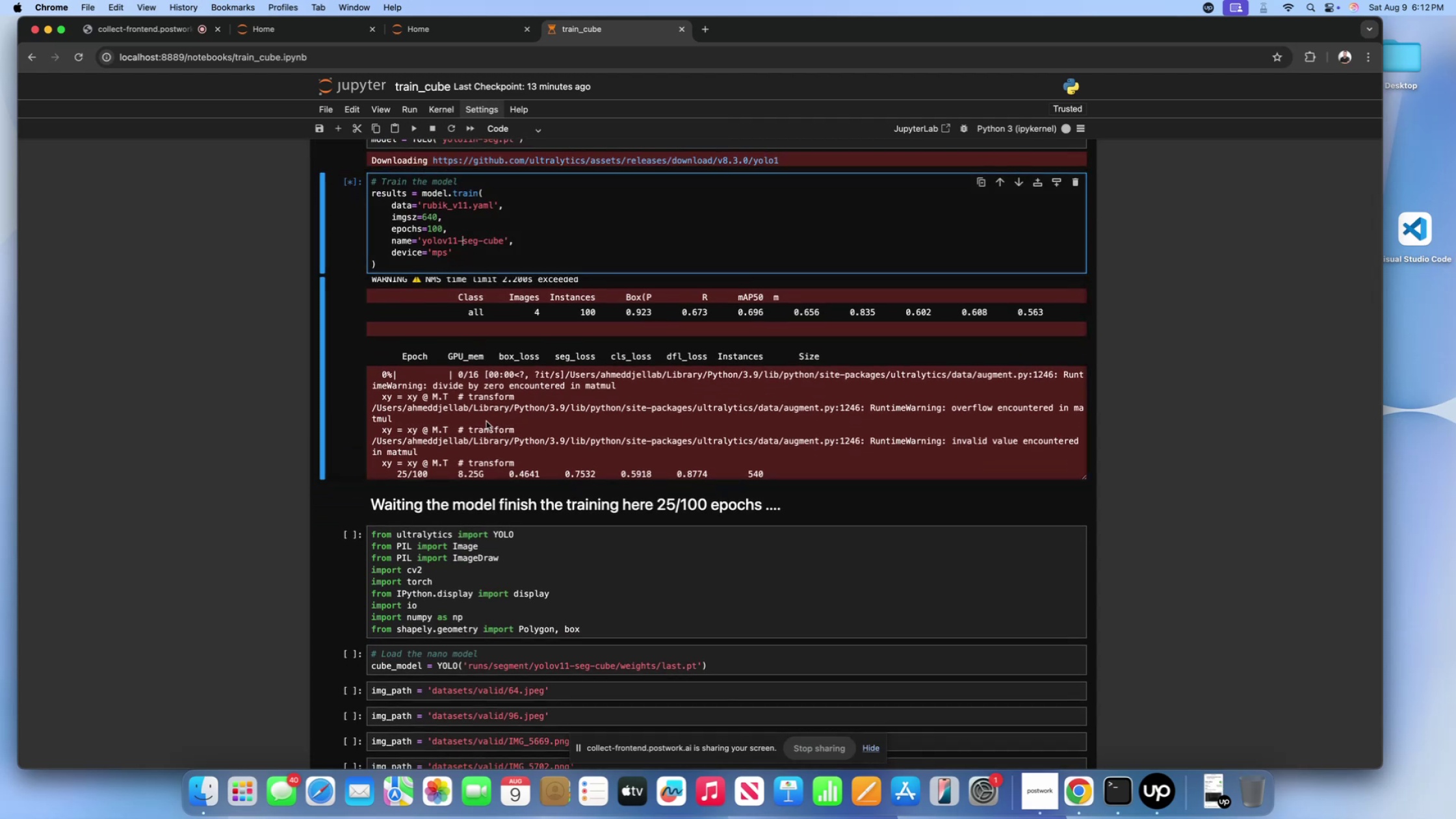 
left_click([486, 421])
 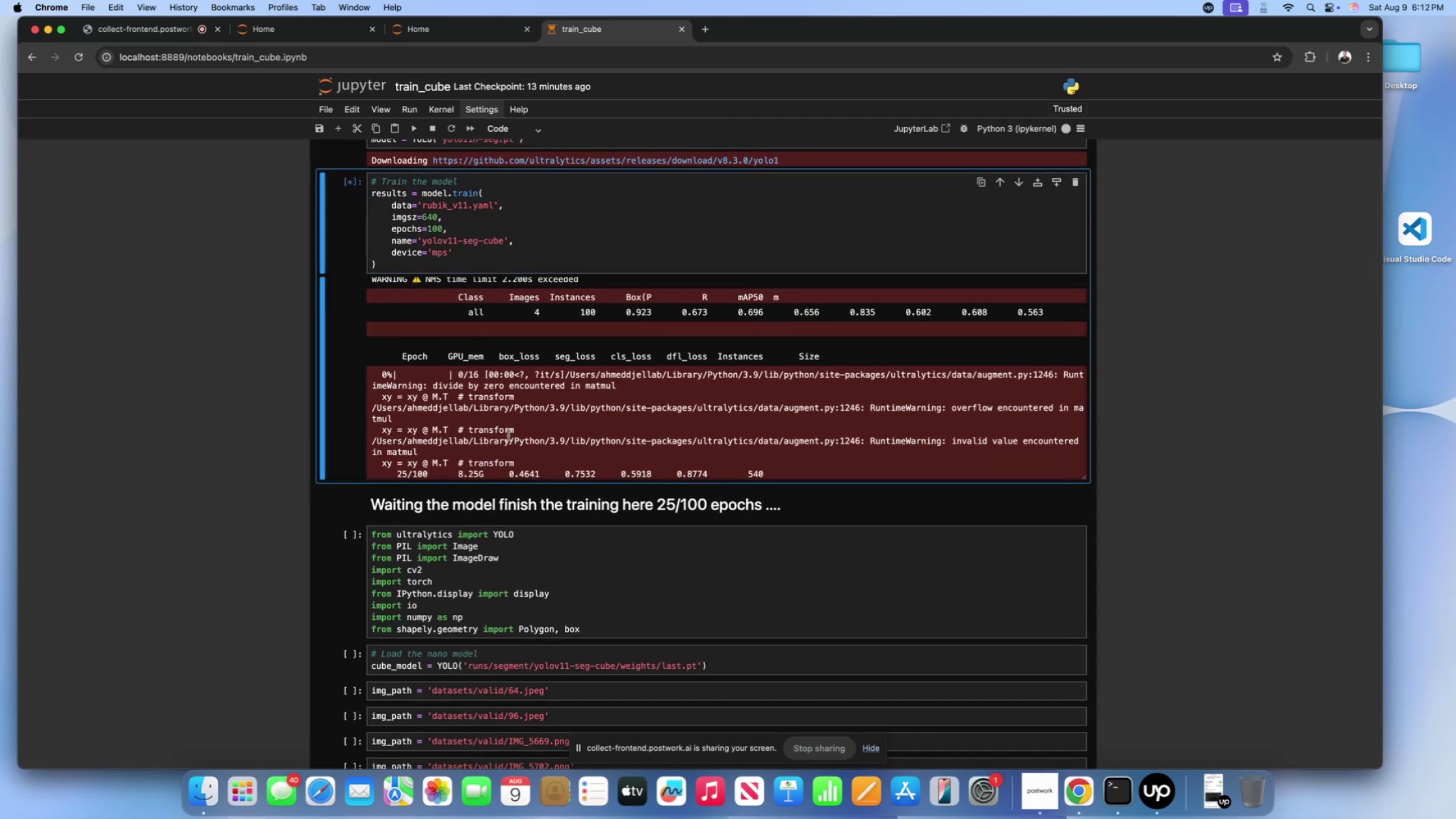 
scroll: coordinate [508, 436], scroll_direction: down, amount: 10.0
 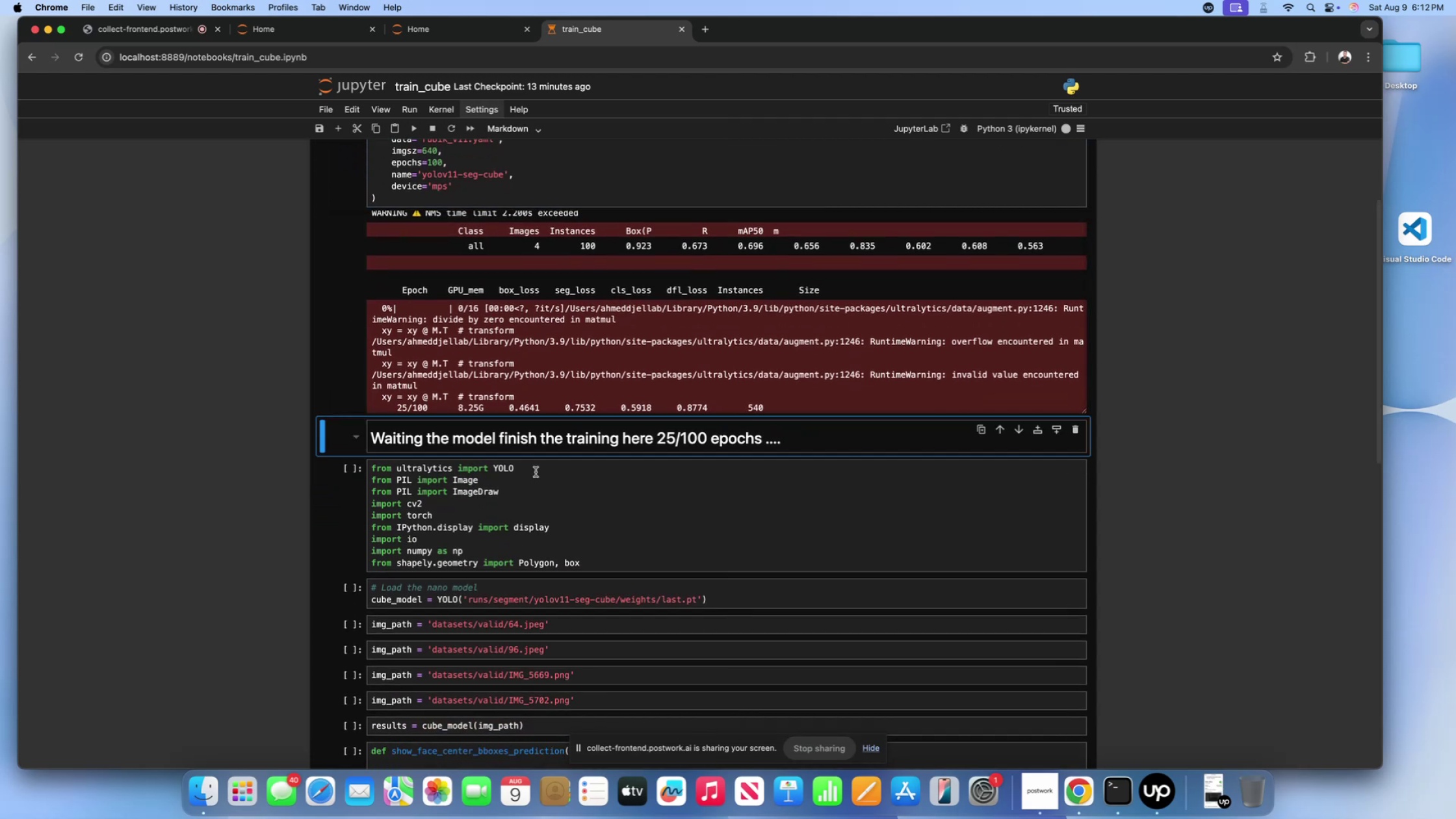 